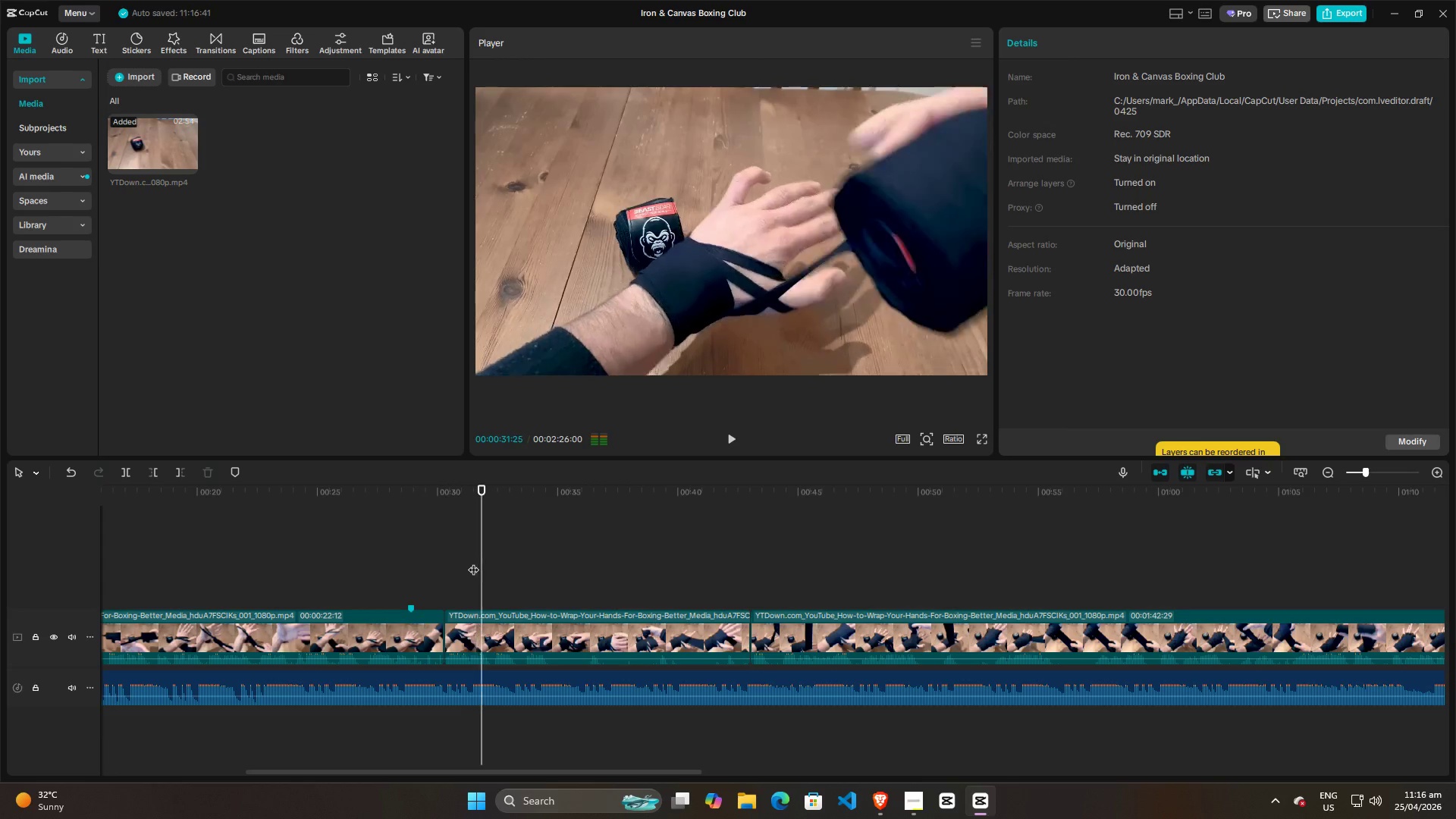 
key(Space)
 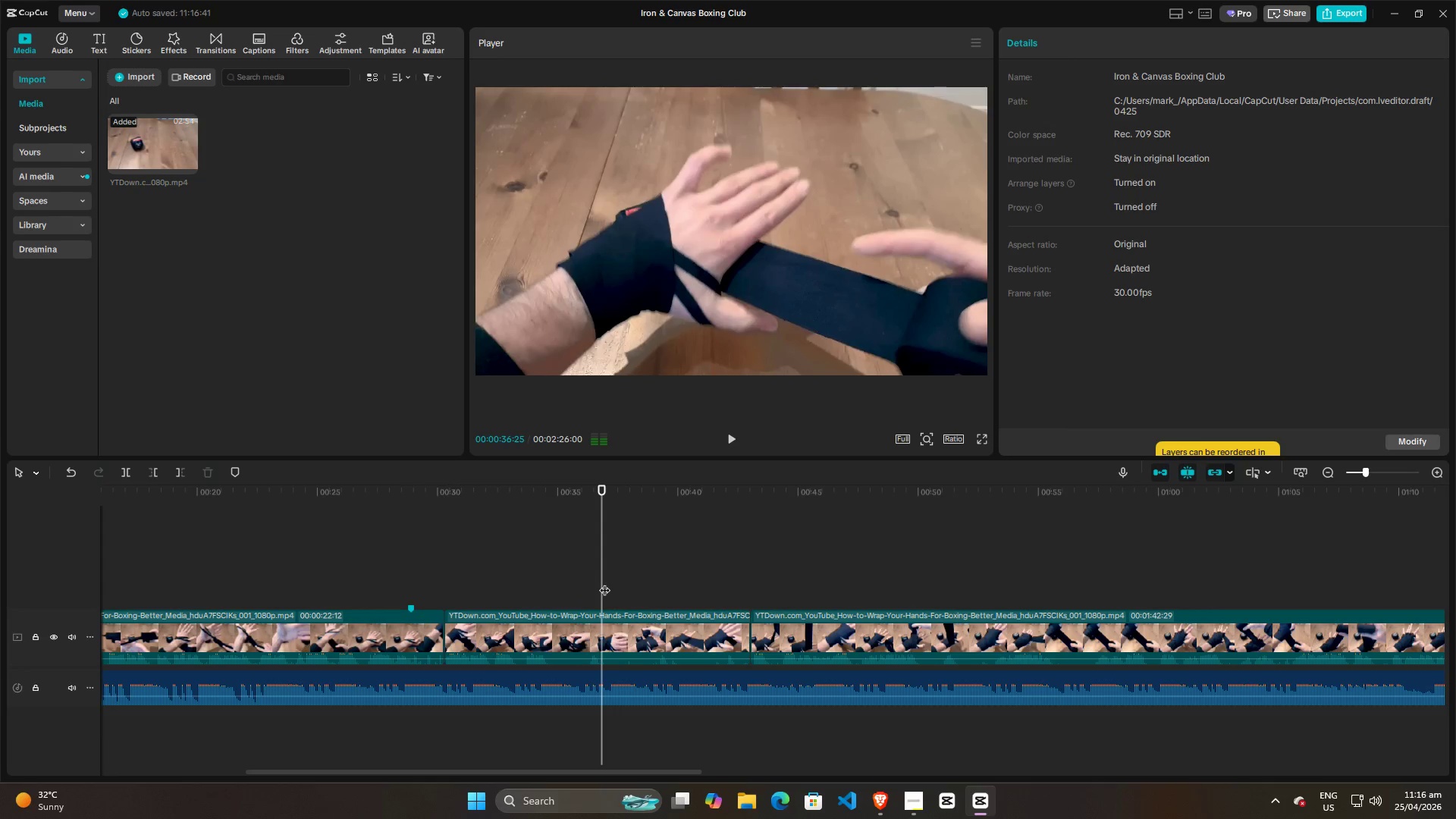 
left_click_drag(start_coordinate=[604, 582], to_coordinate=[543, 581])
 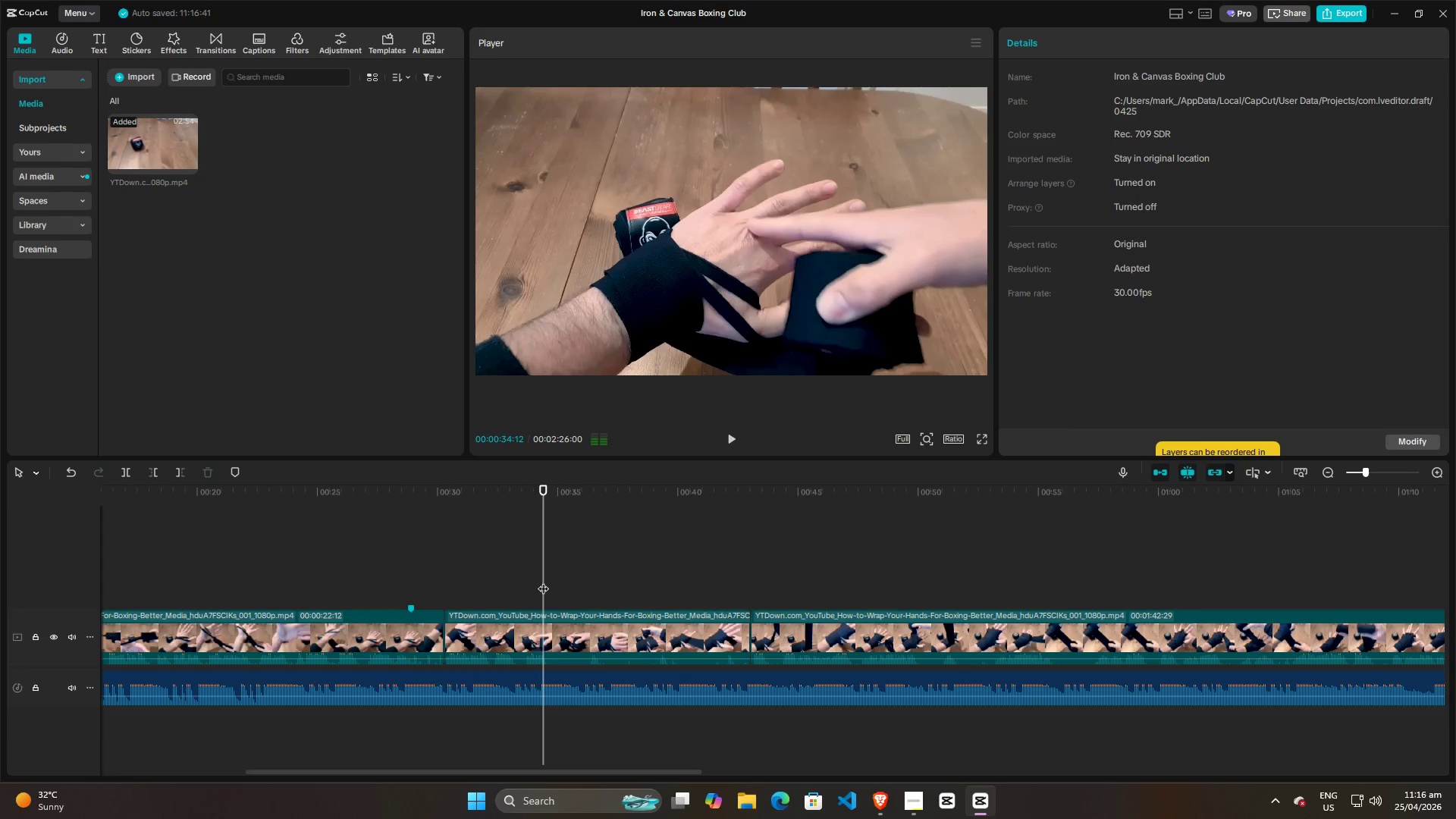 
key(Space)
 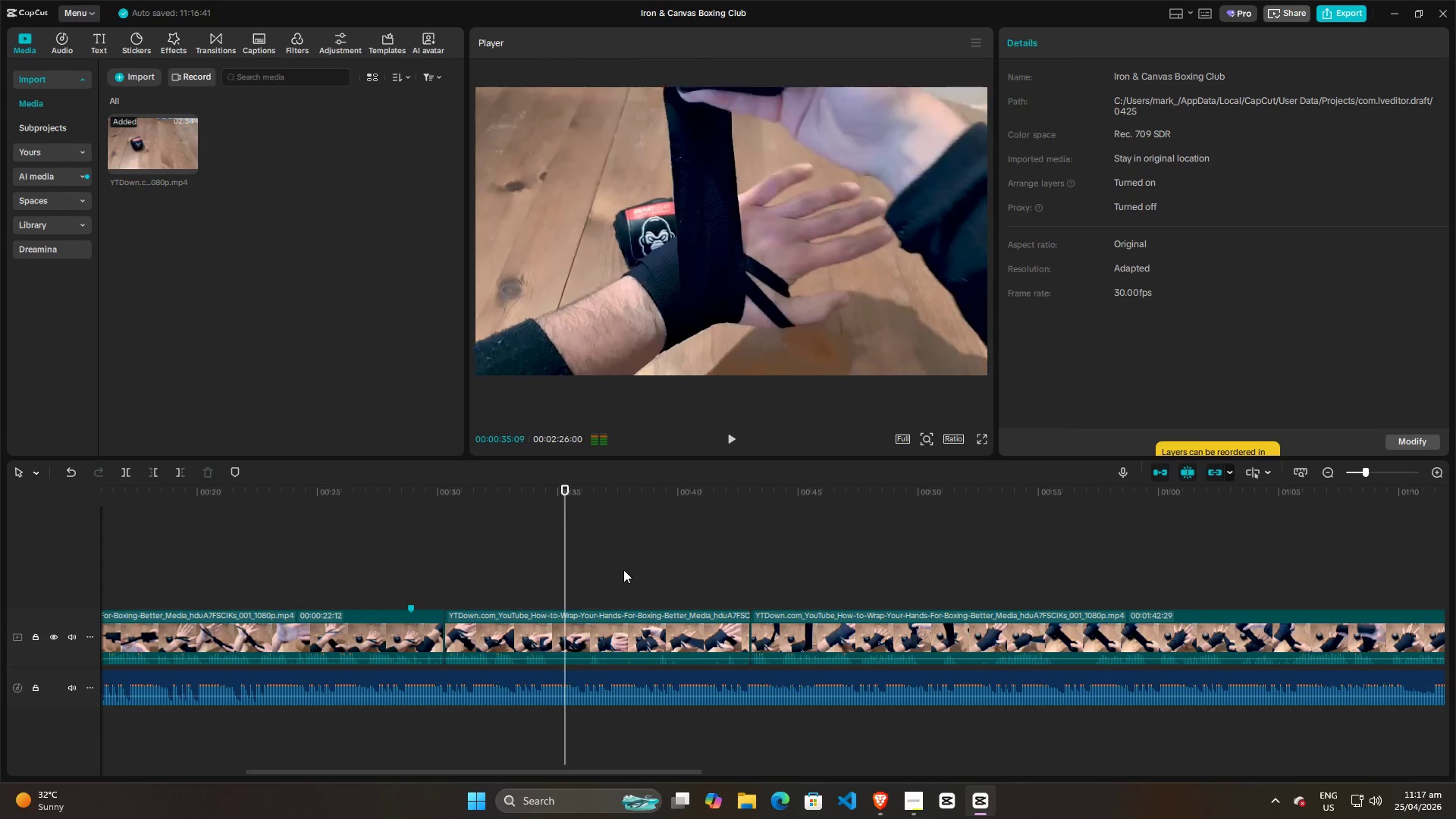 
key(Space)
 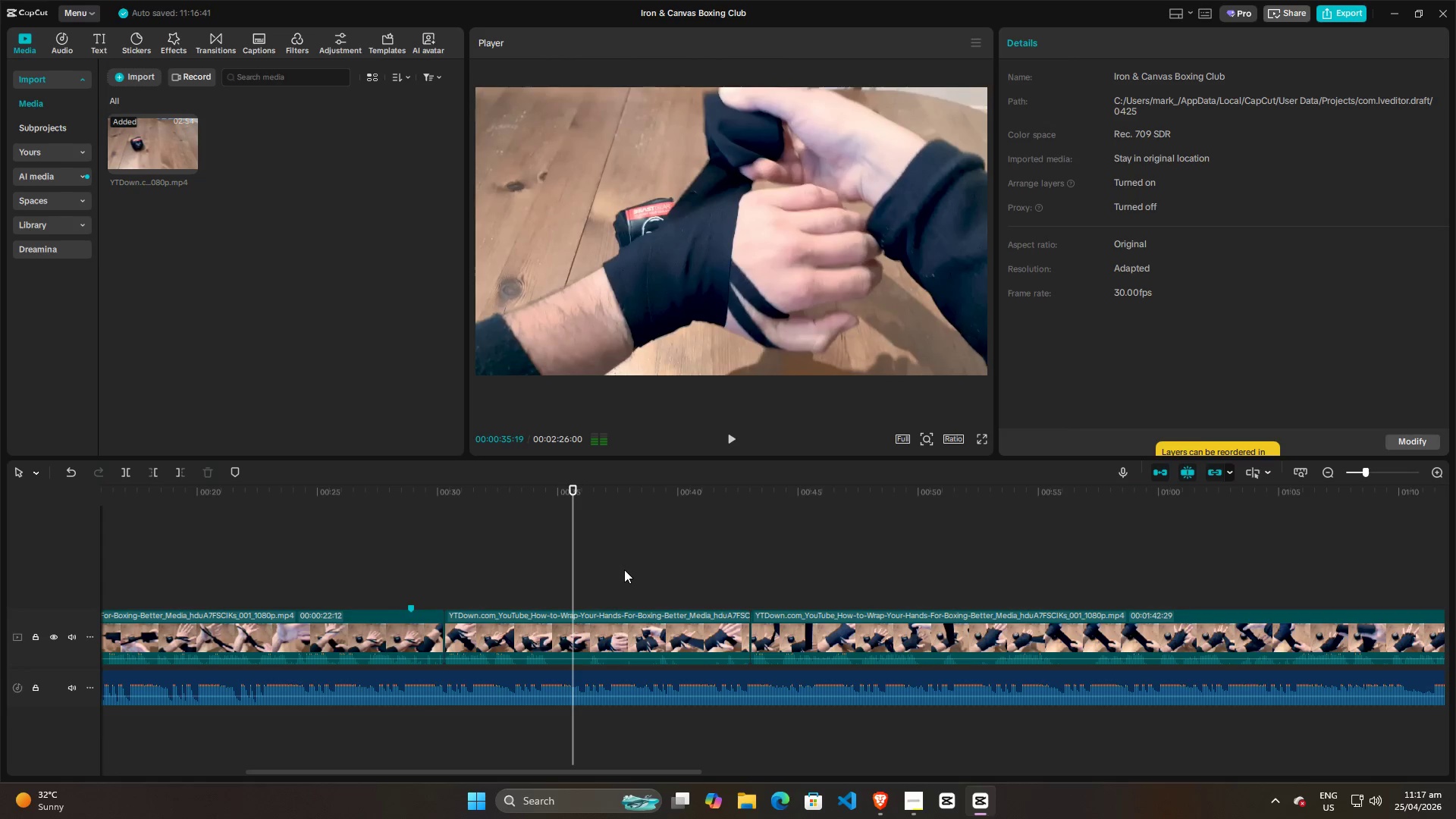 
key(Space)
 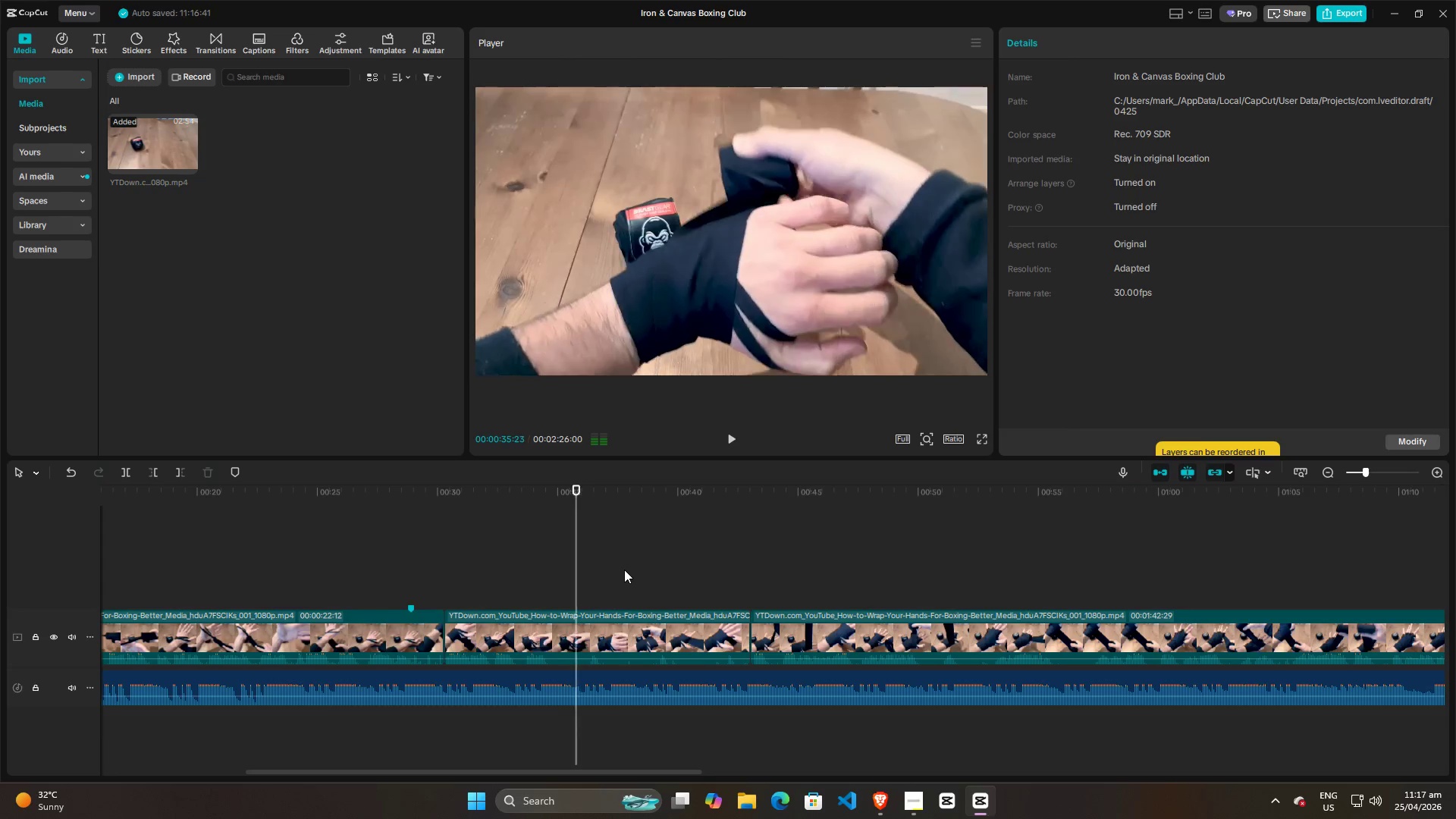 
key(Space)
 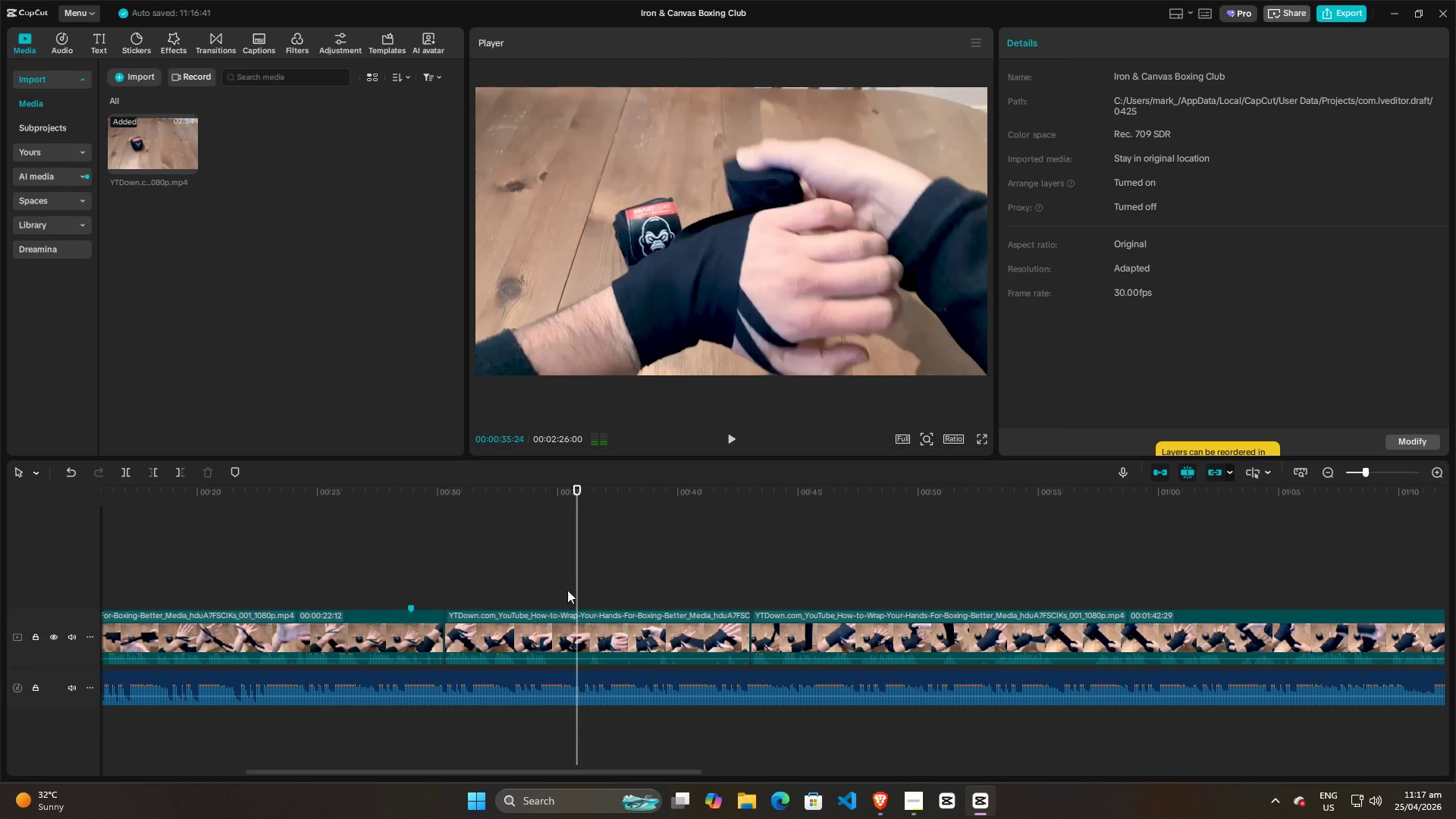 
left_click([554, 620])
 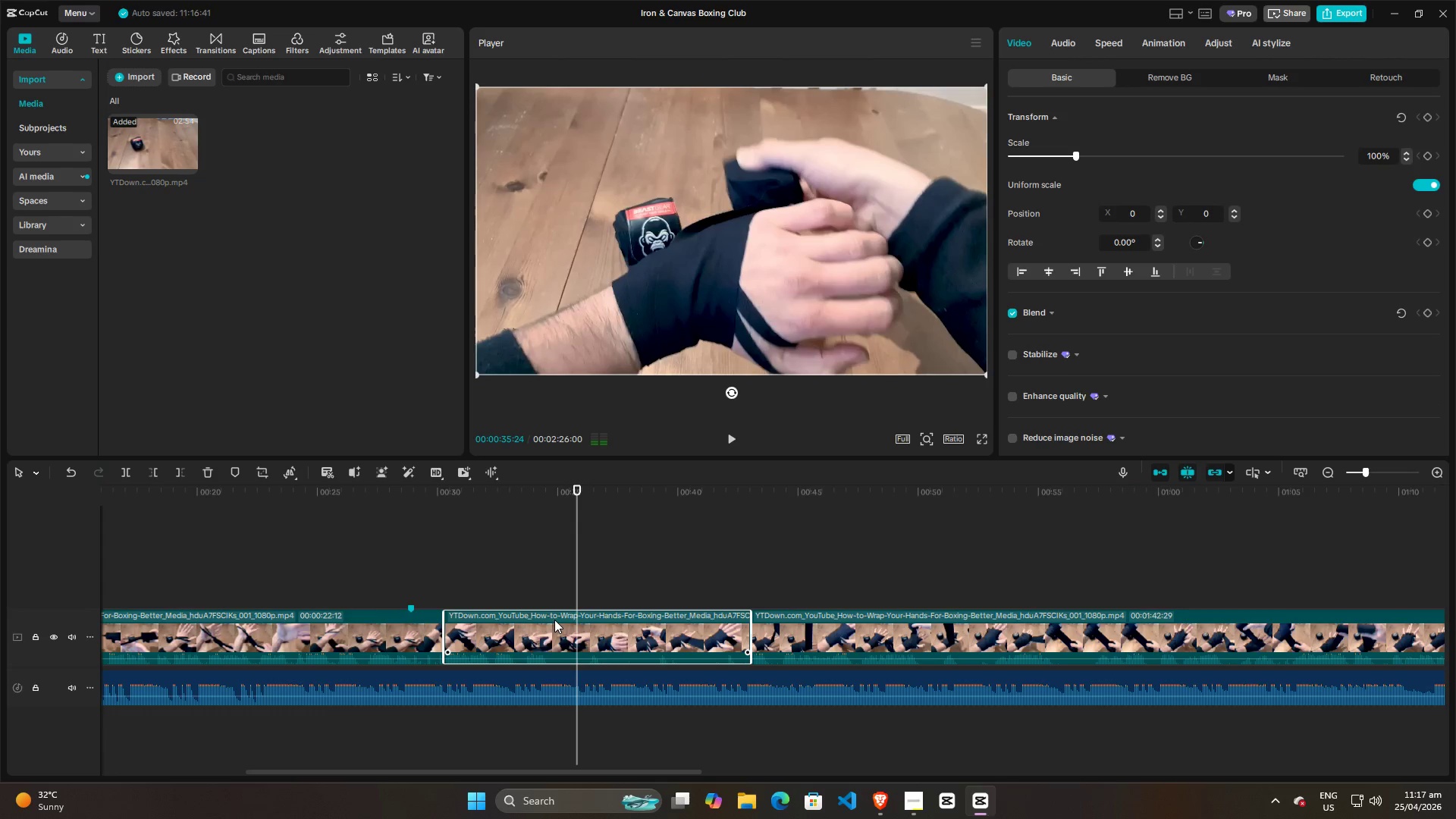 
key(M)
 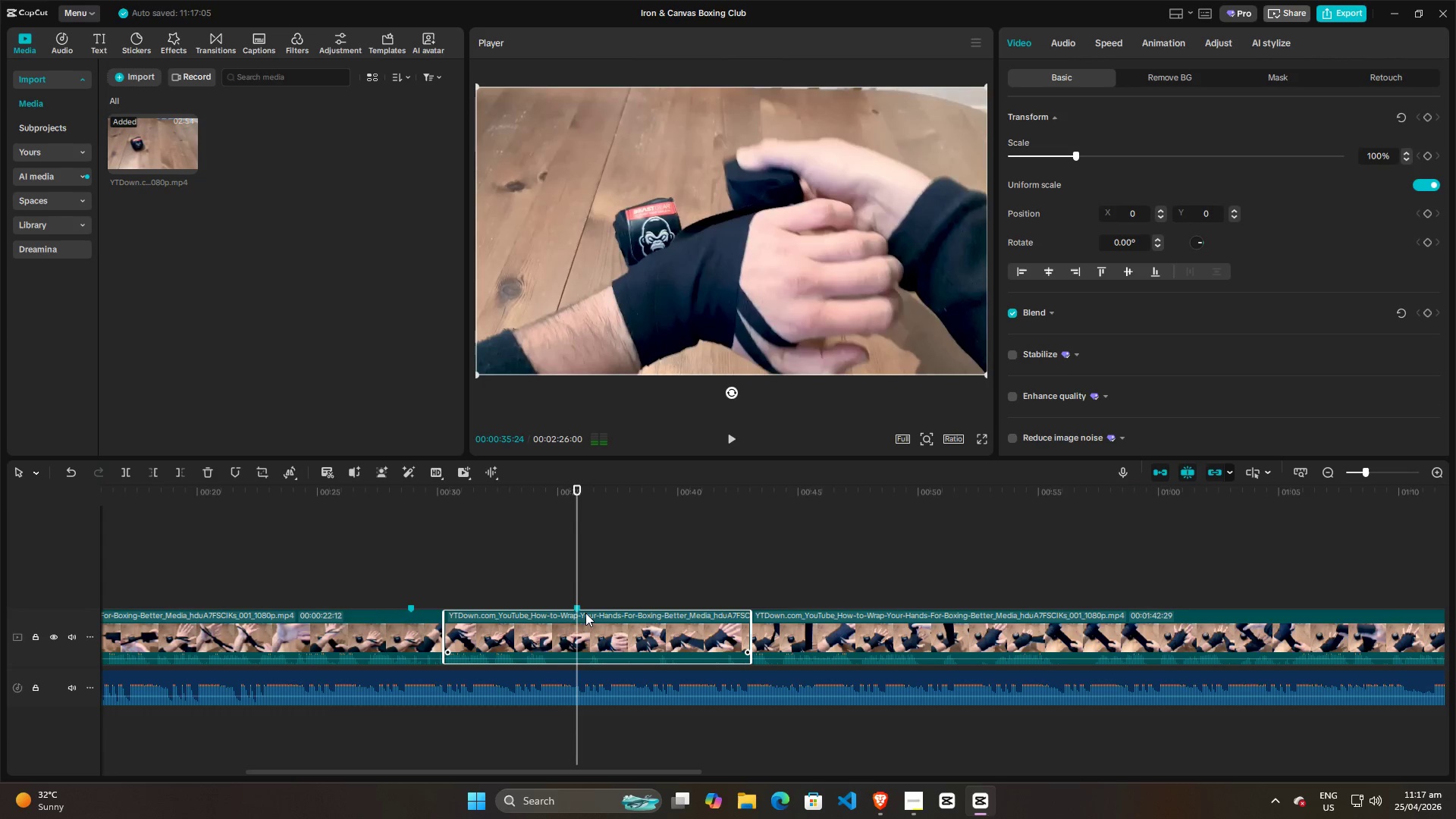 
key(Space)
 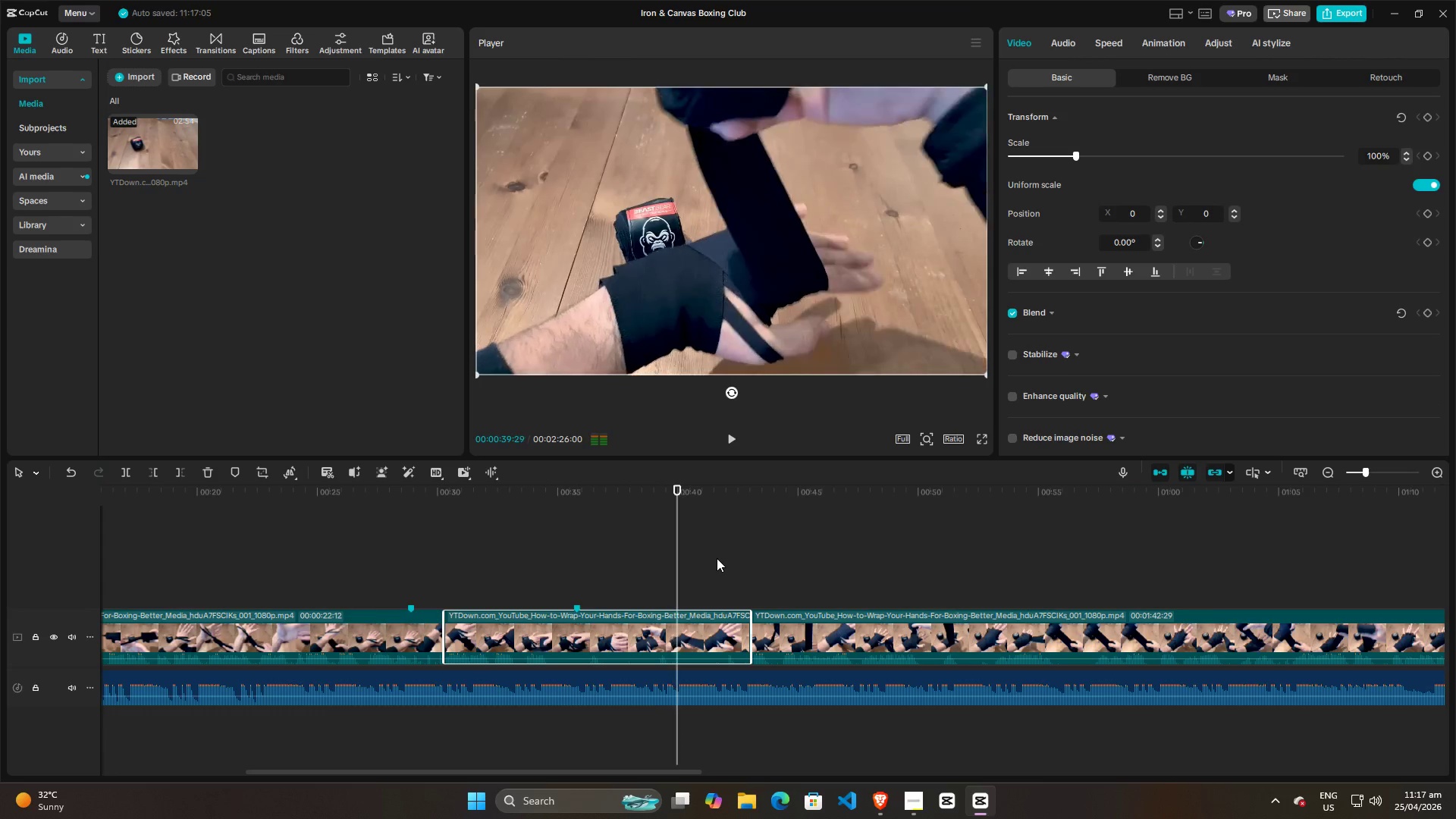 
wait(5.61)
 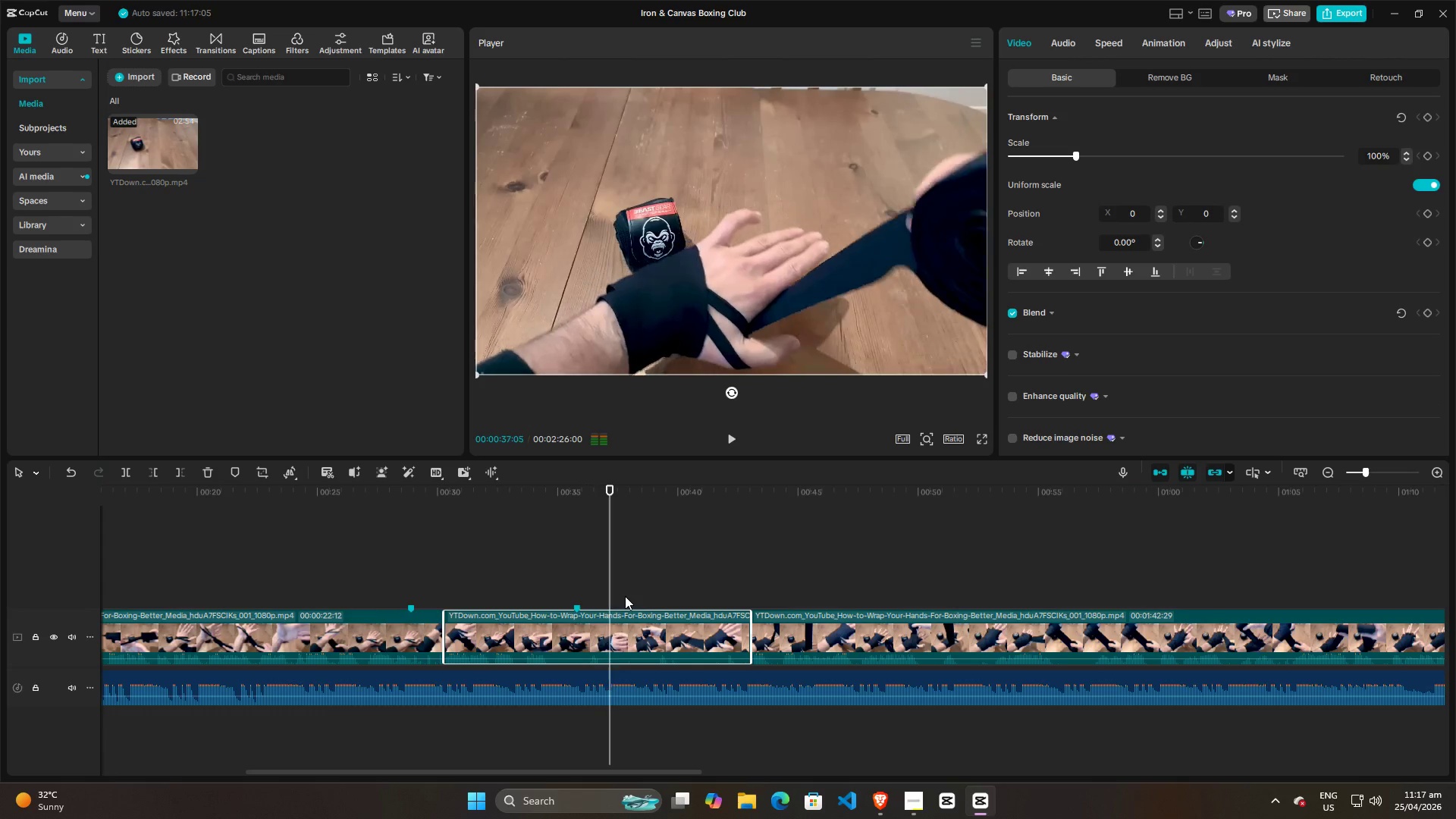 
key(Space)
 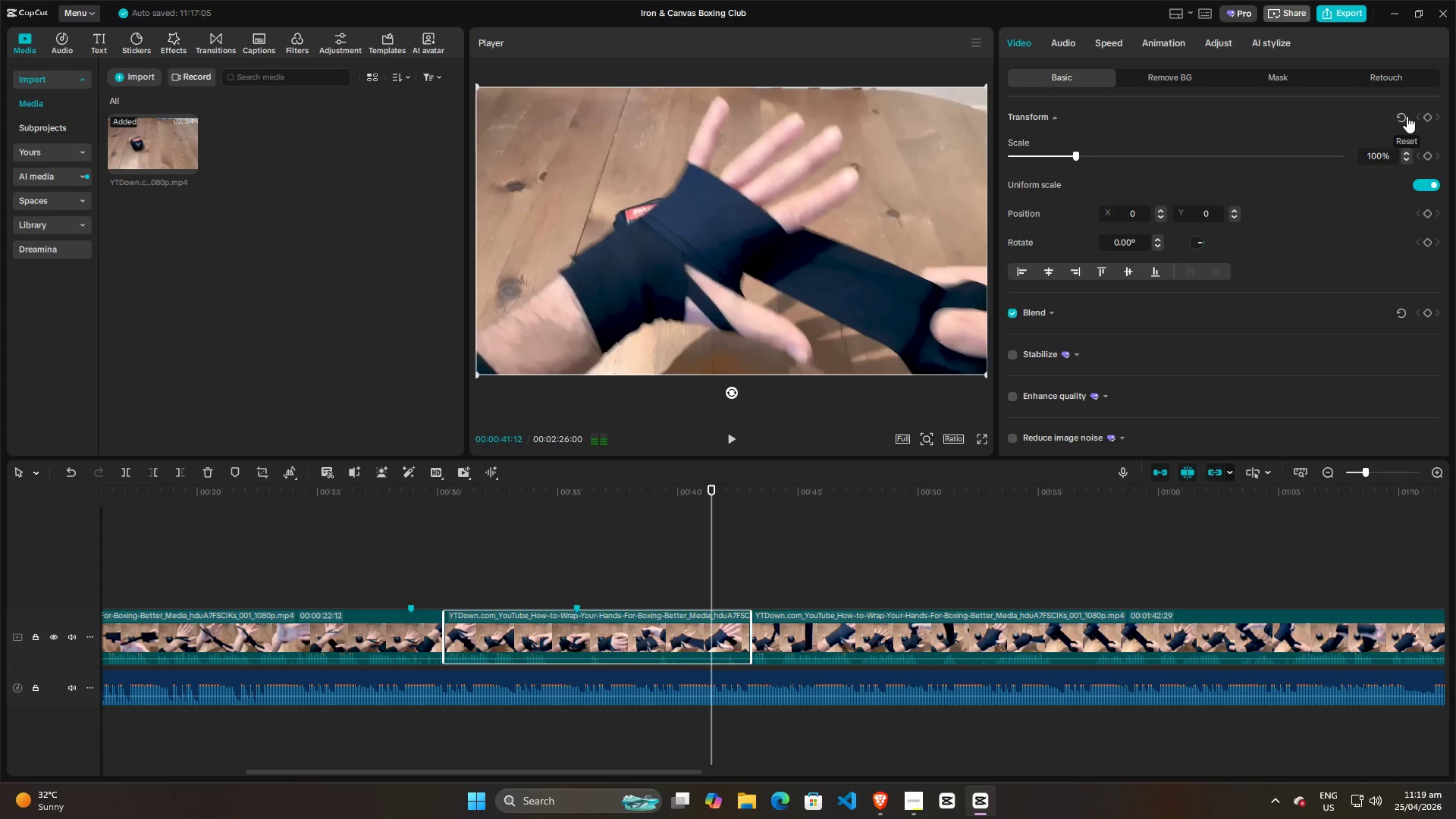 
wait(123.08)
 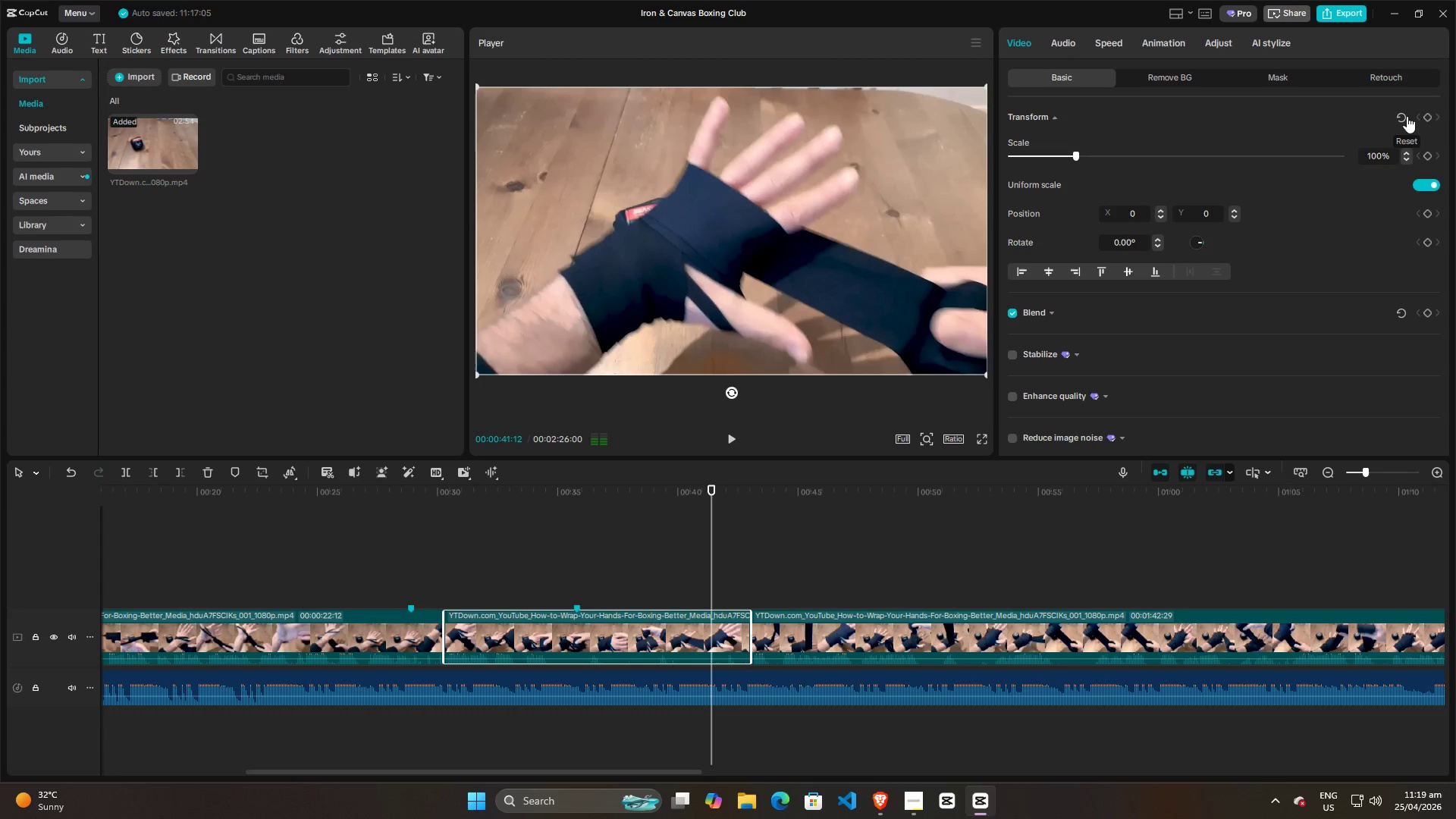 
key(Space)
 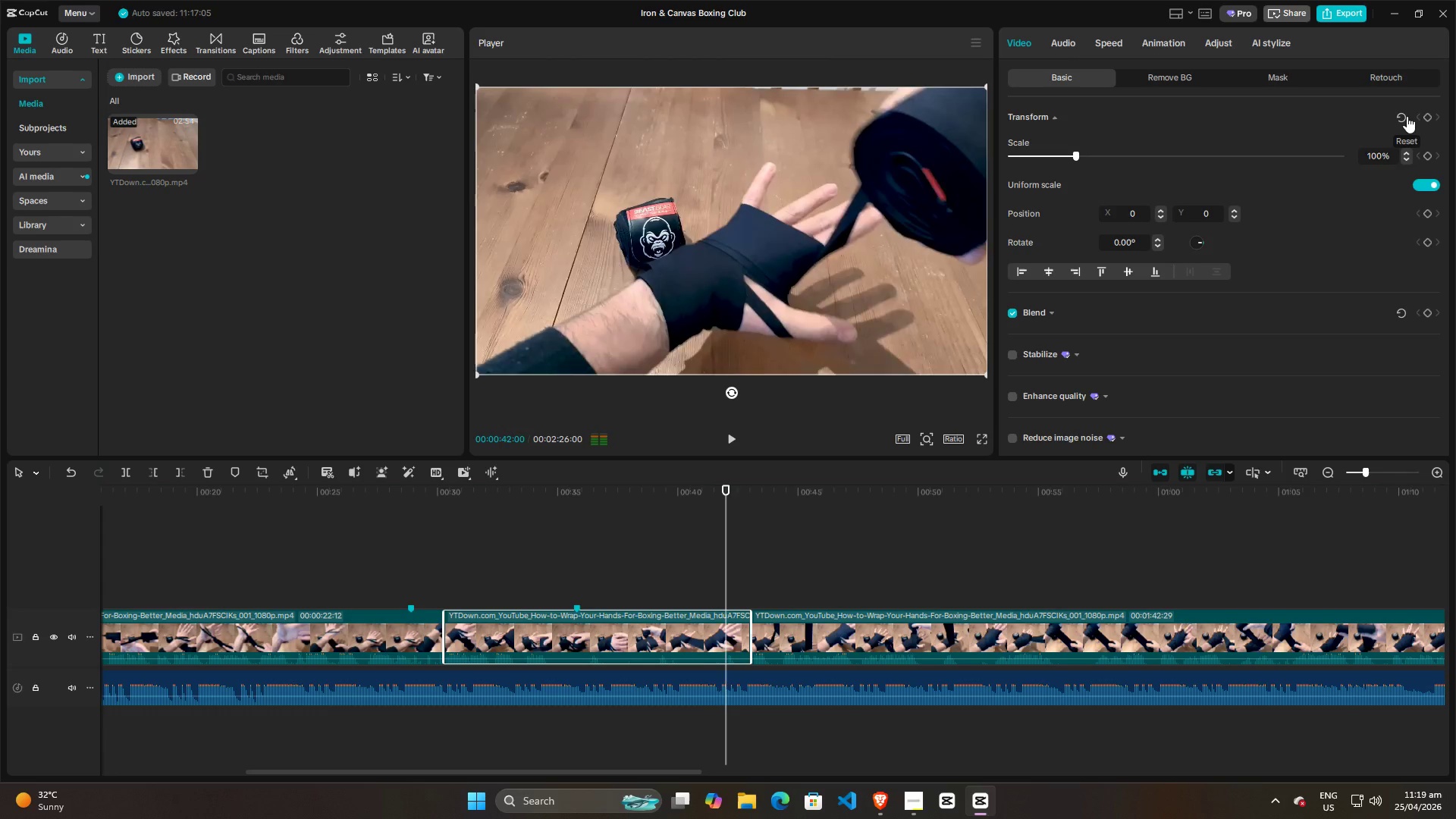 
key(Space)
 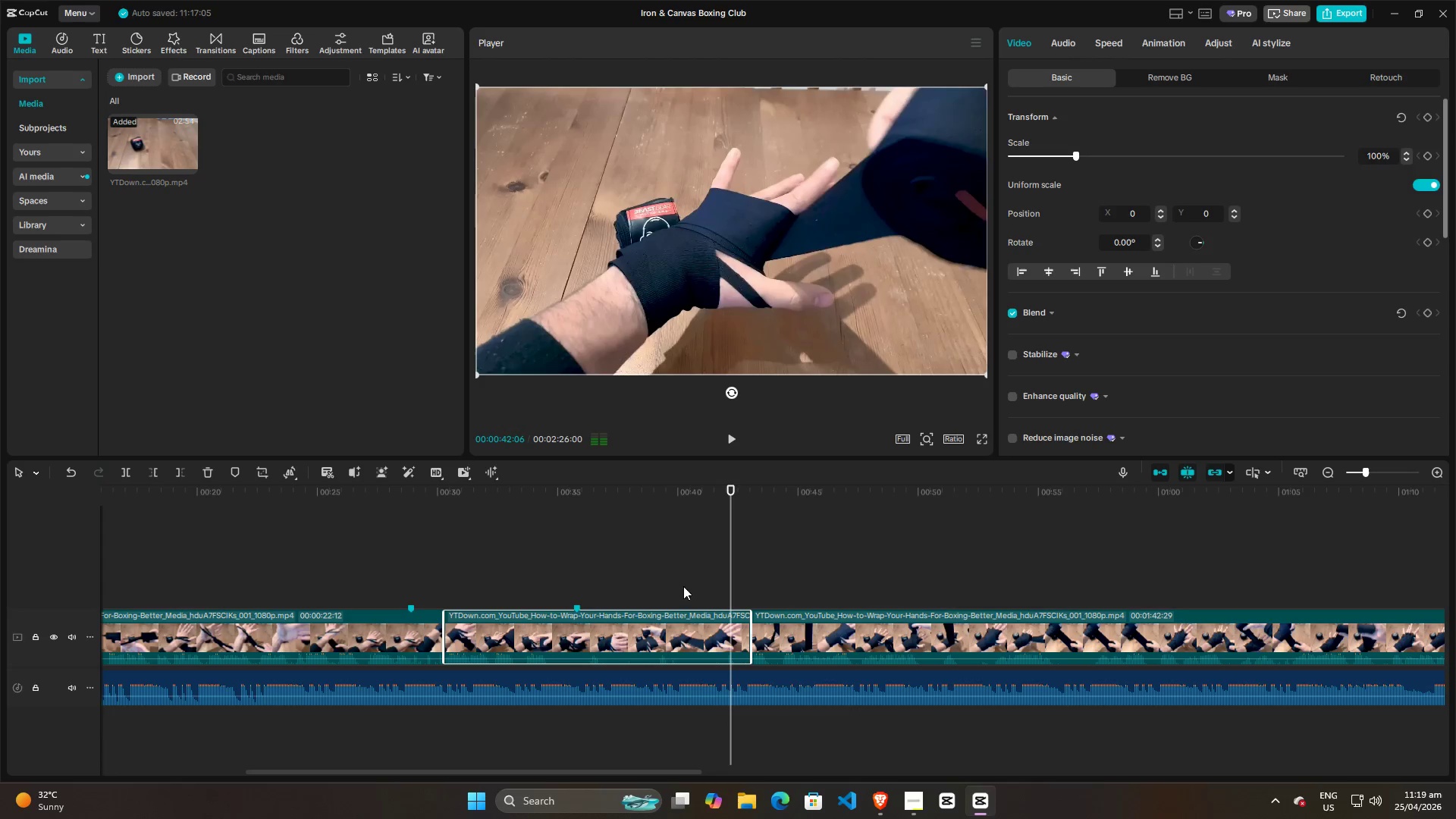 
left_click([541, 570])
 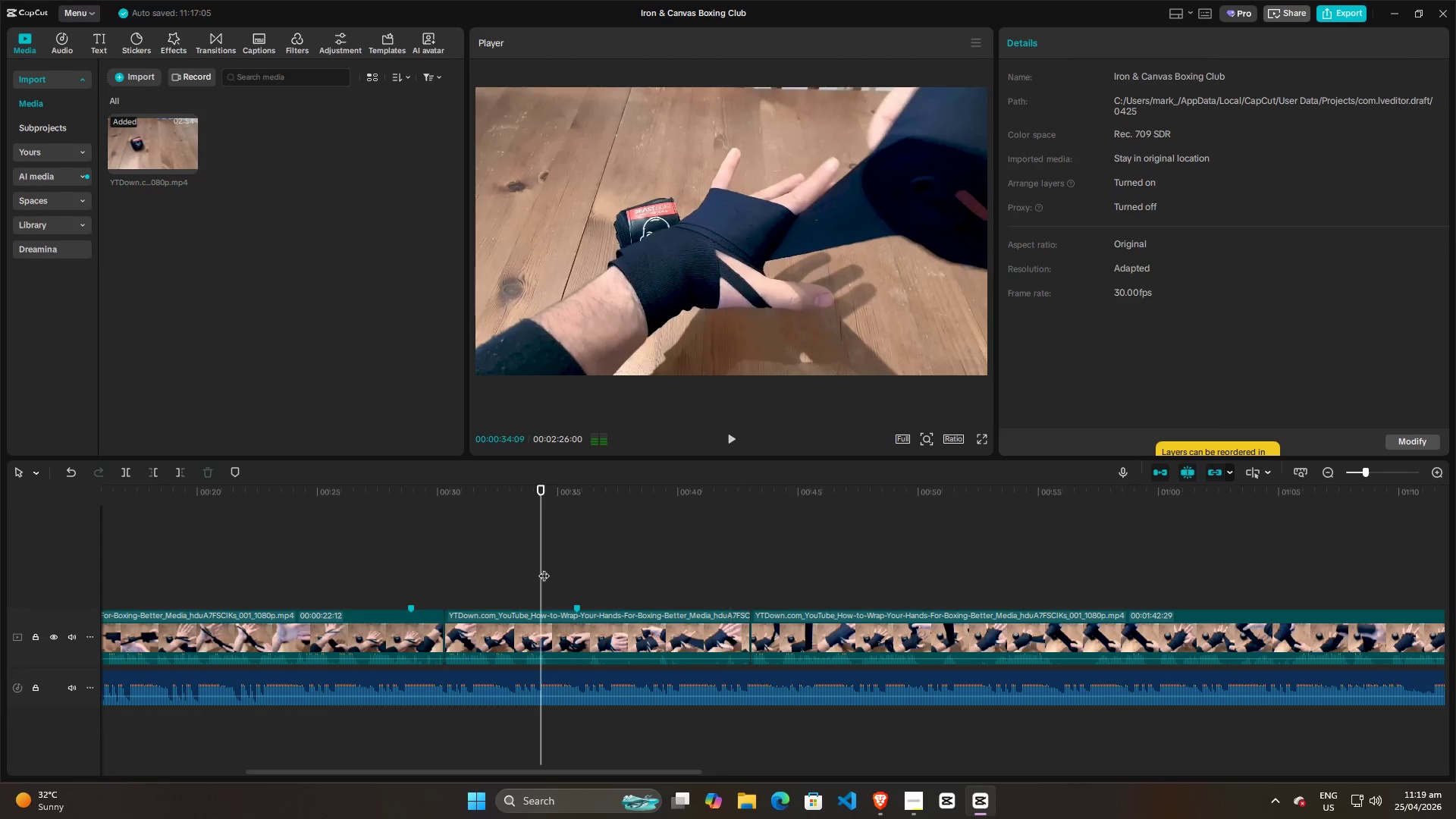 
key(Space)
 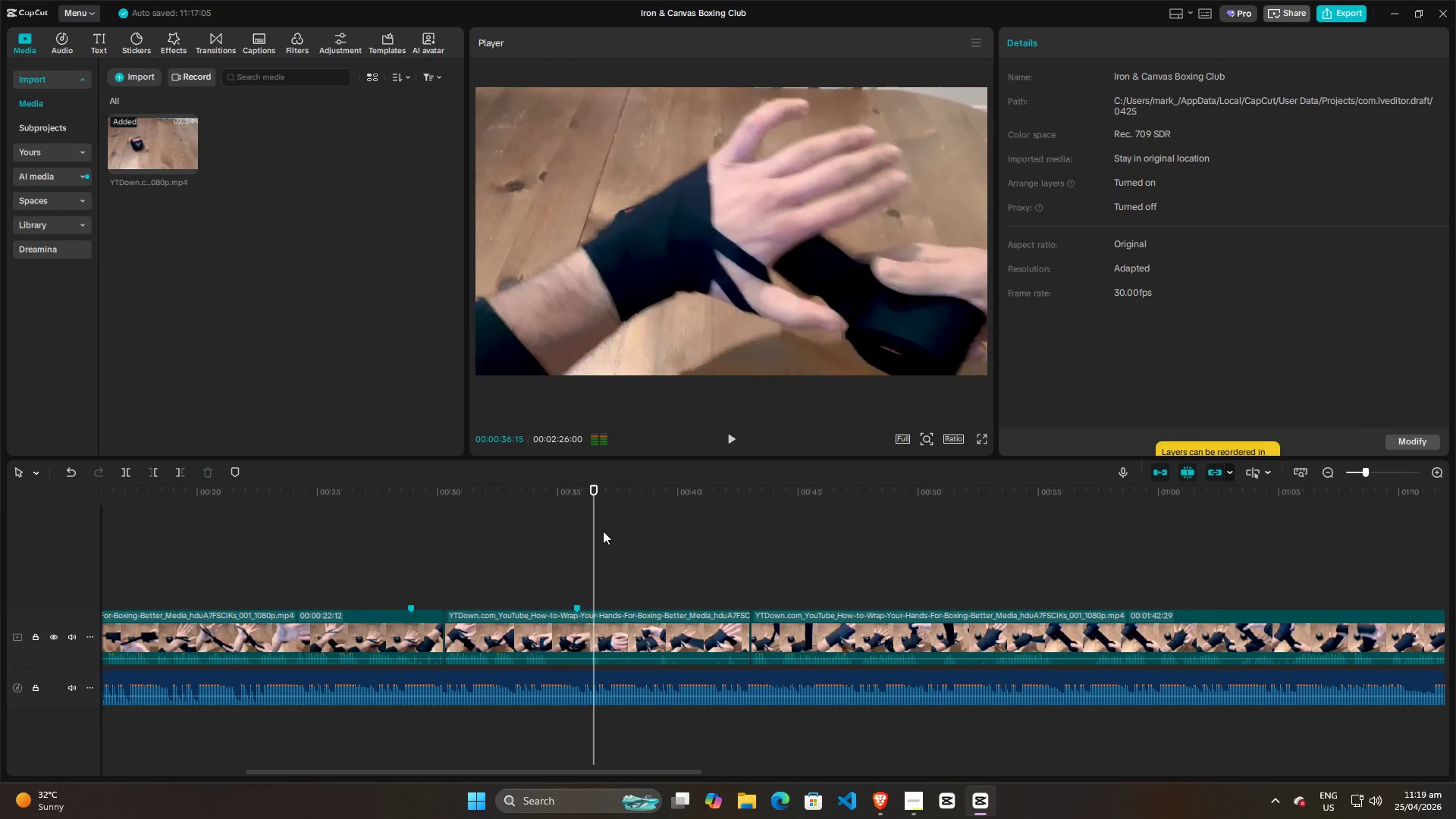 
key(Space)
 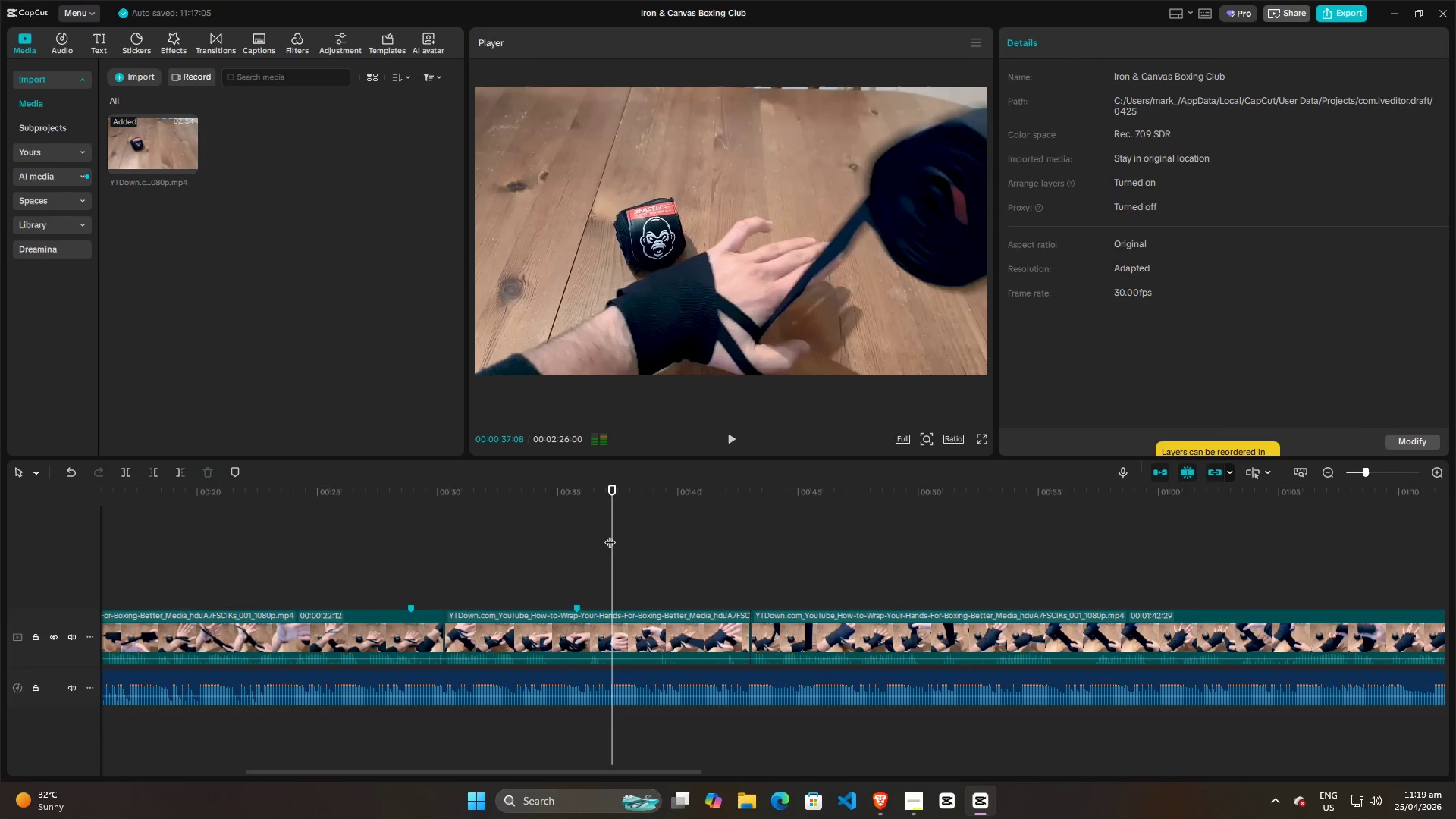 
left_click_drag(start_coordinate=[610, 535], to_coordinate=[576, 537])
 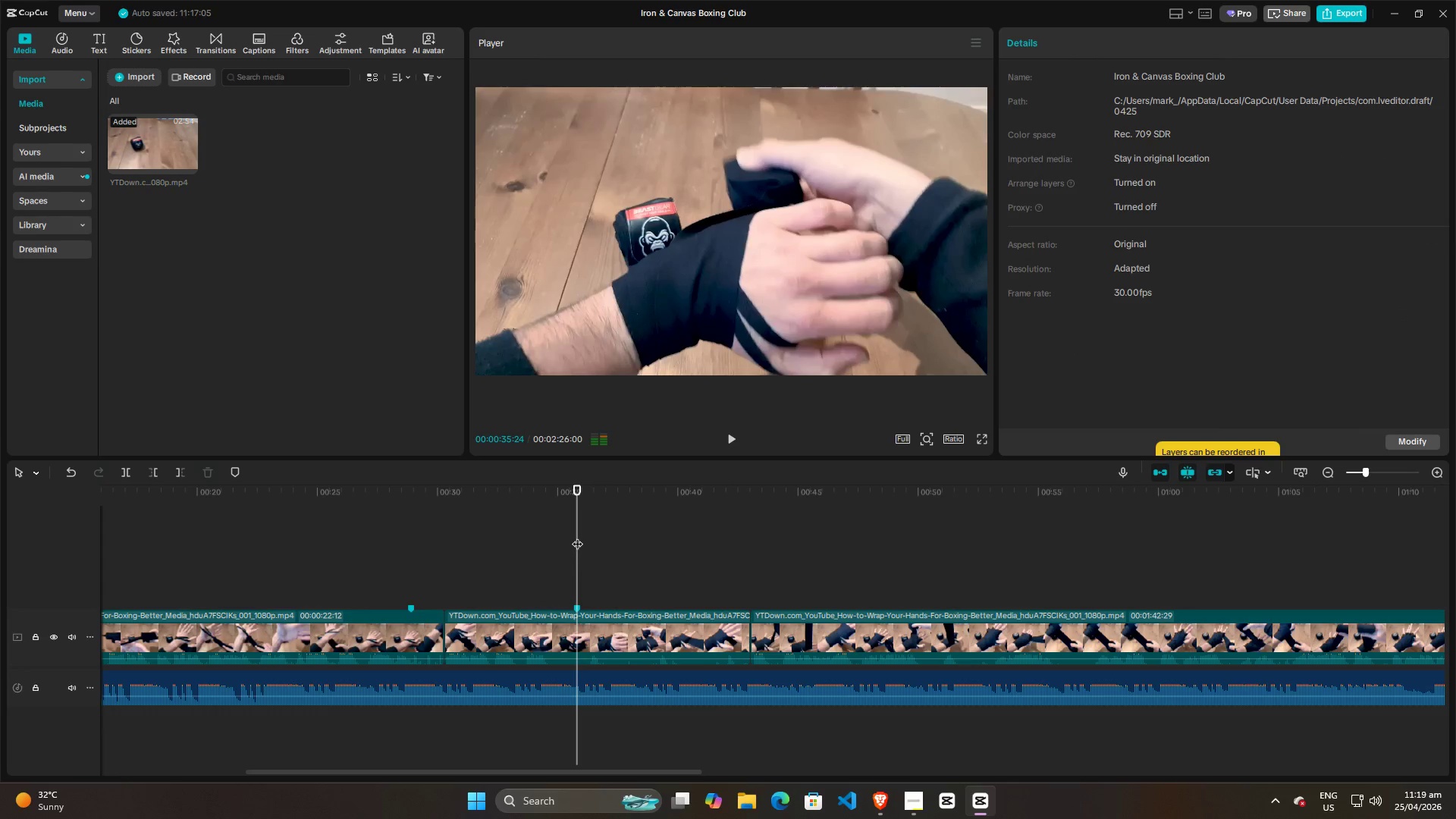 
key(M)
 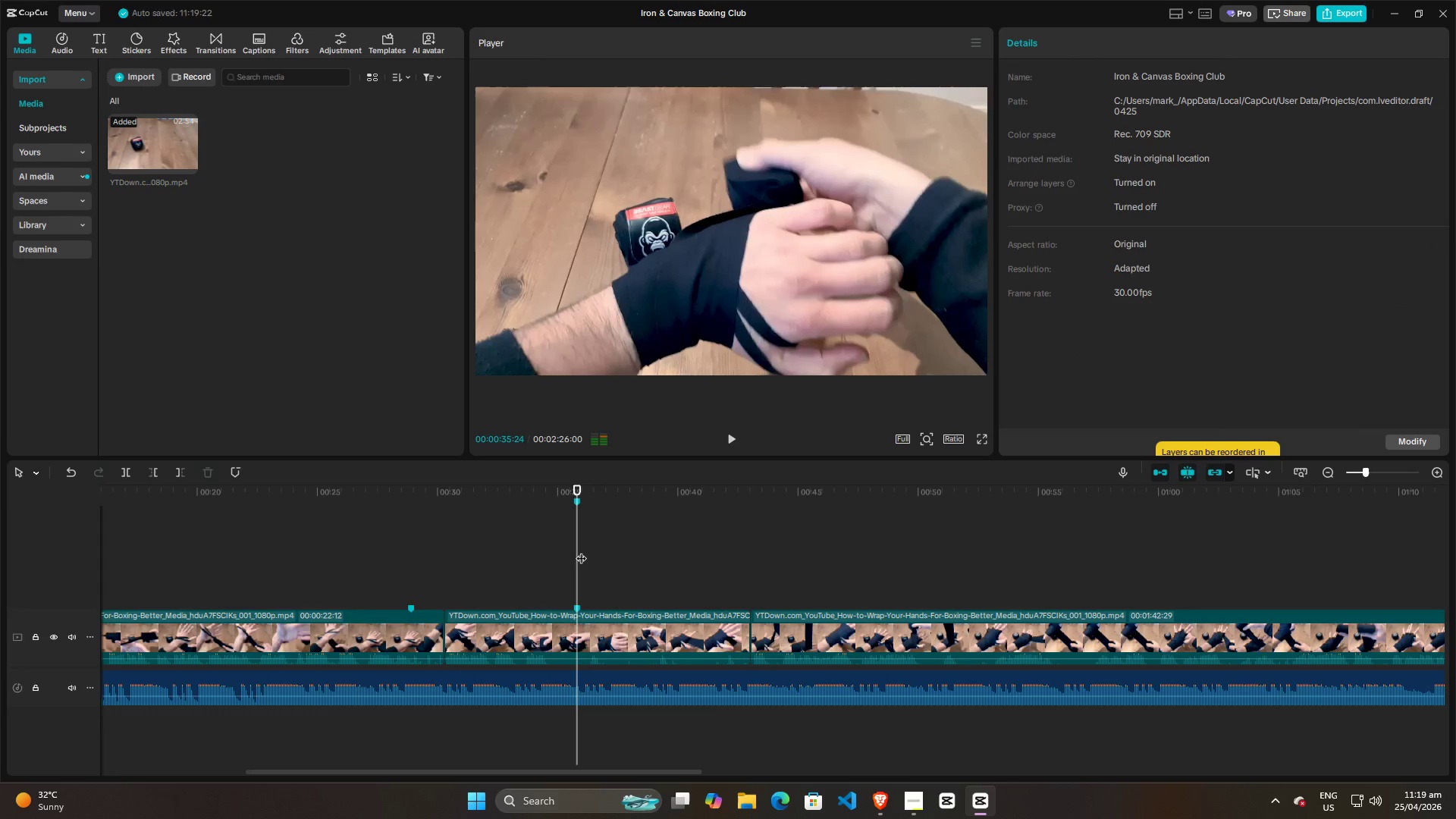 
key(M)
 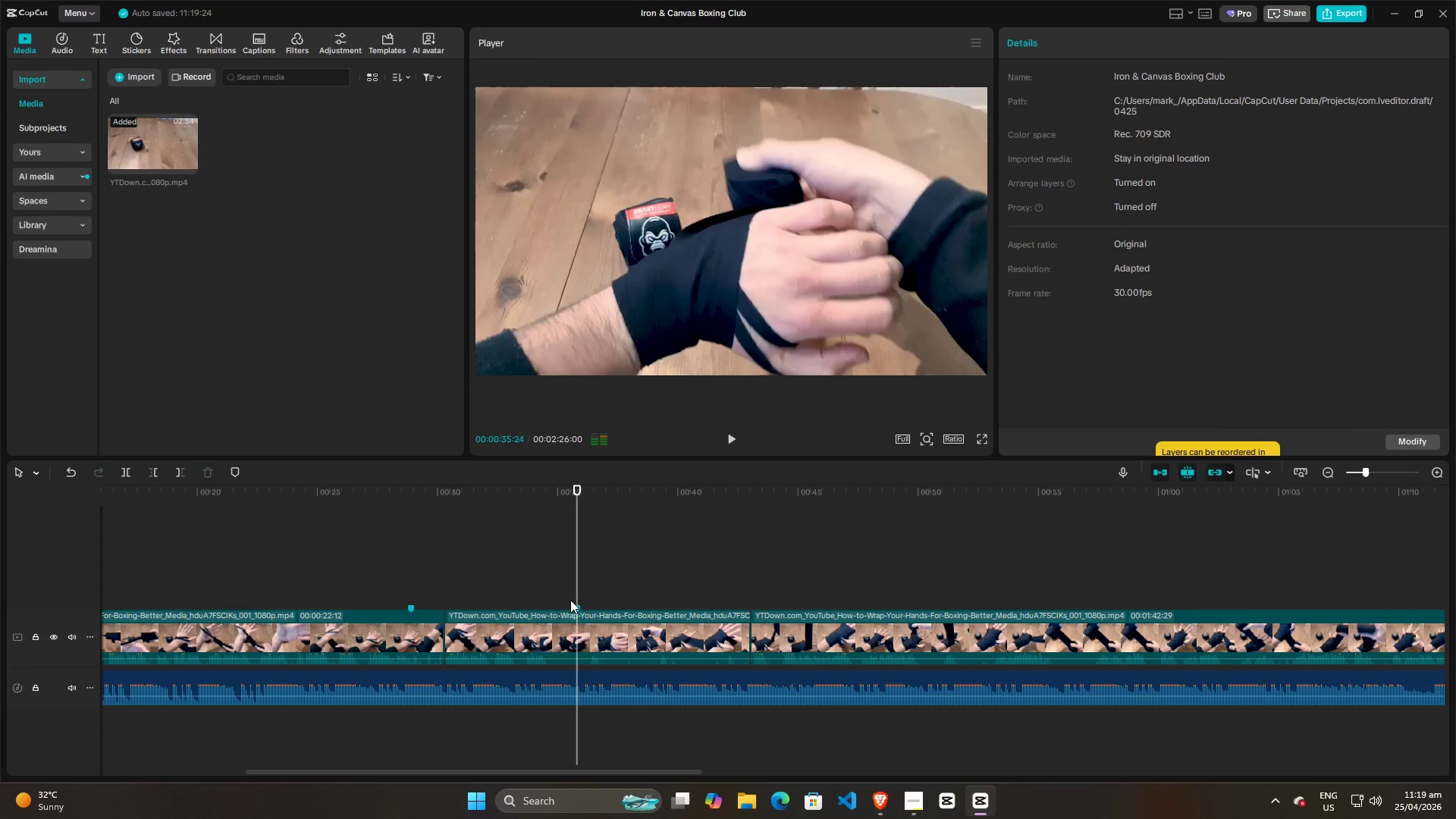 
right_click([576, 605])
 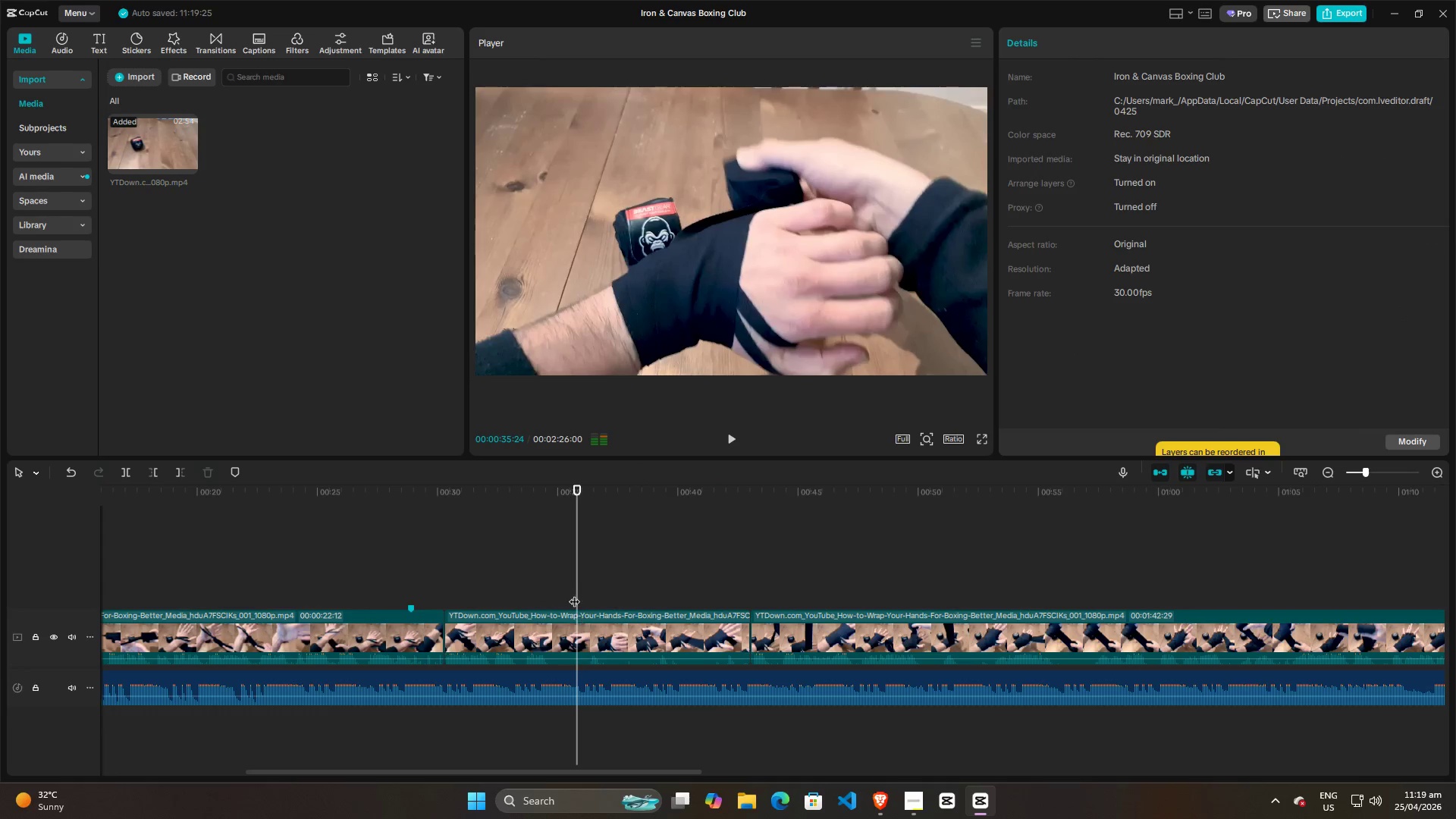 
key(Space)
 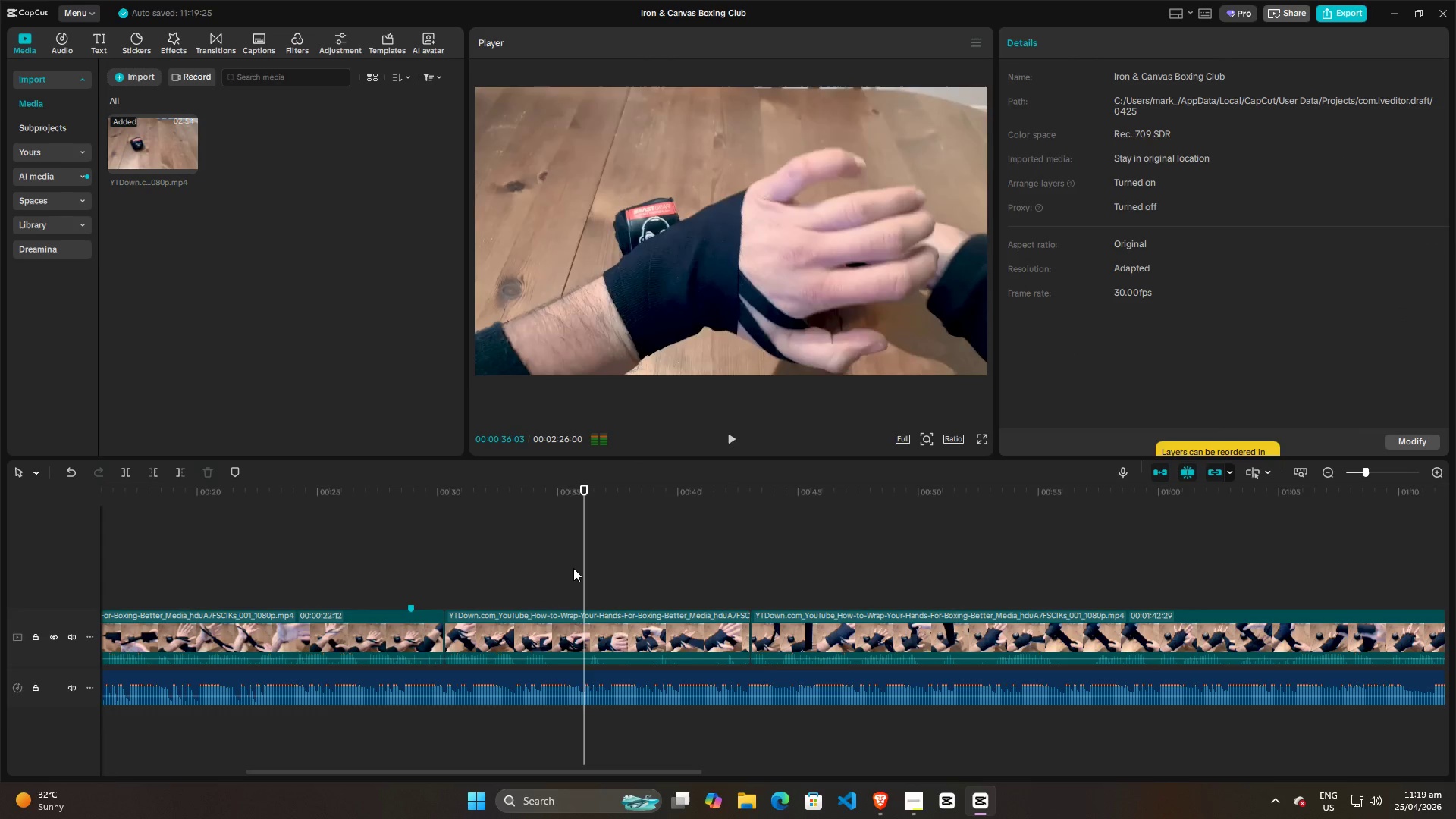 
key(Space)
 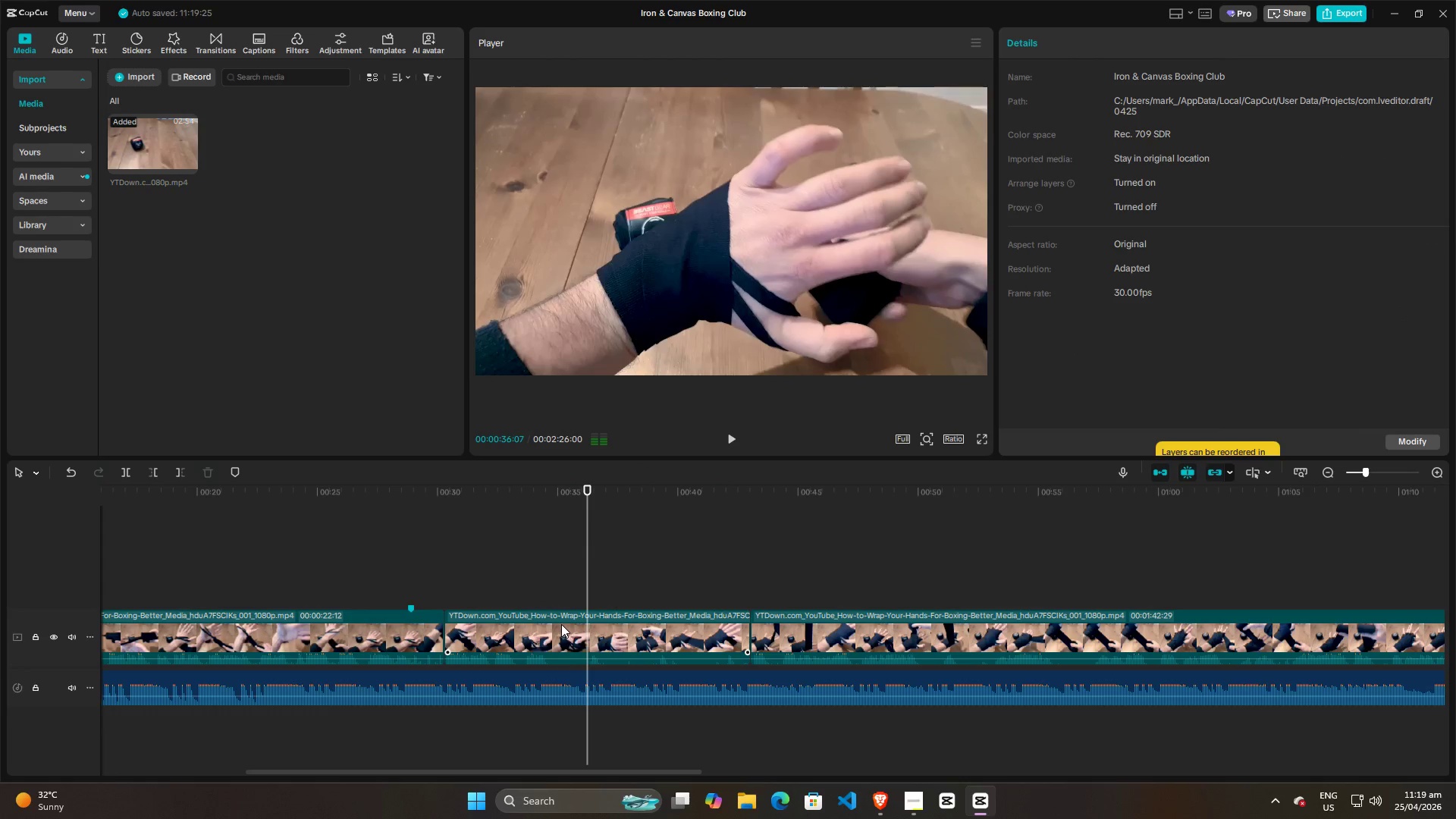 
key(M)
 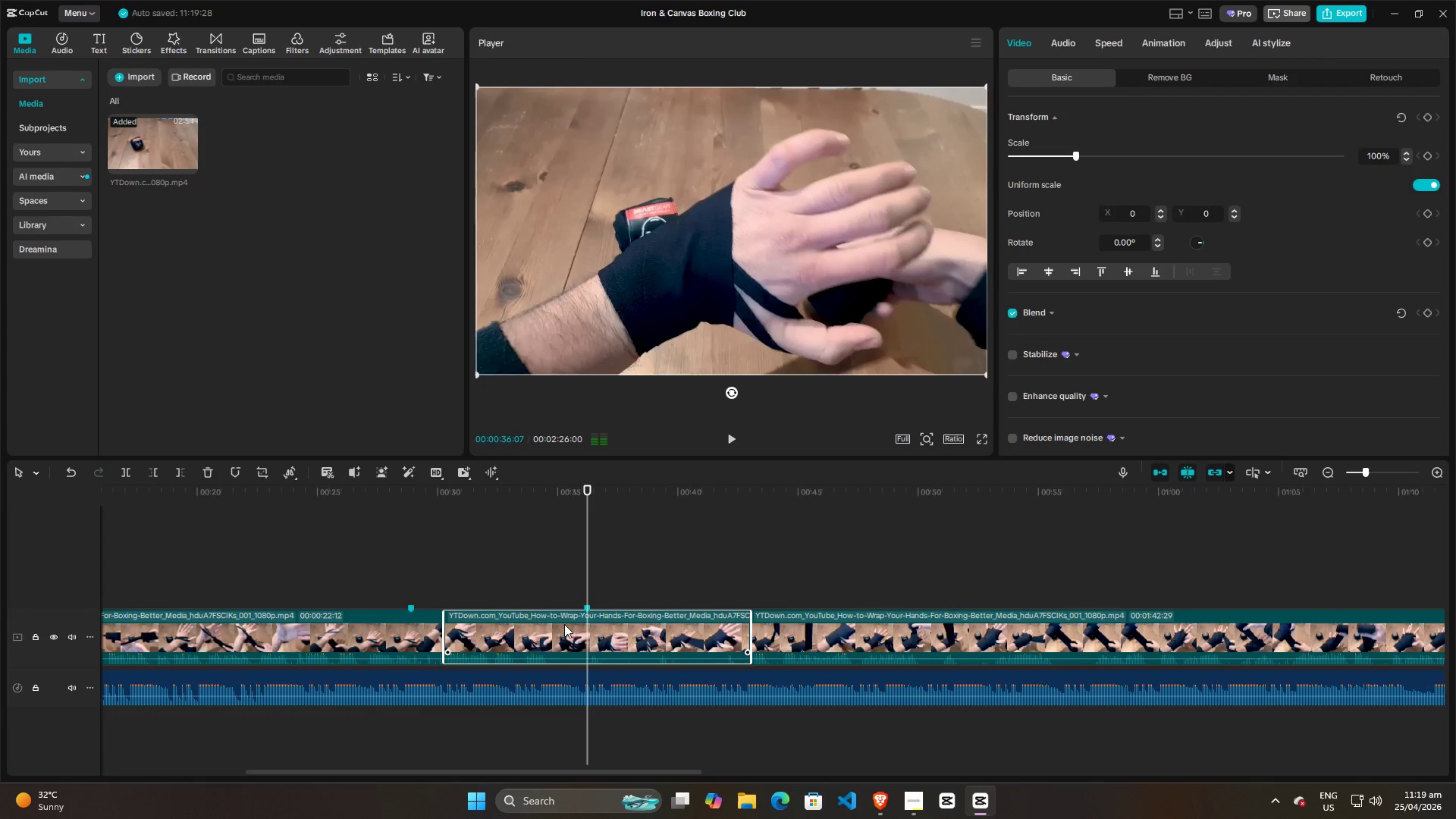 
key(Control+R)
 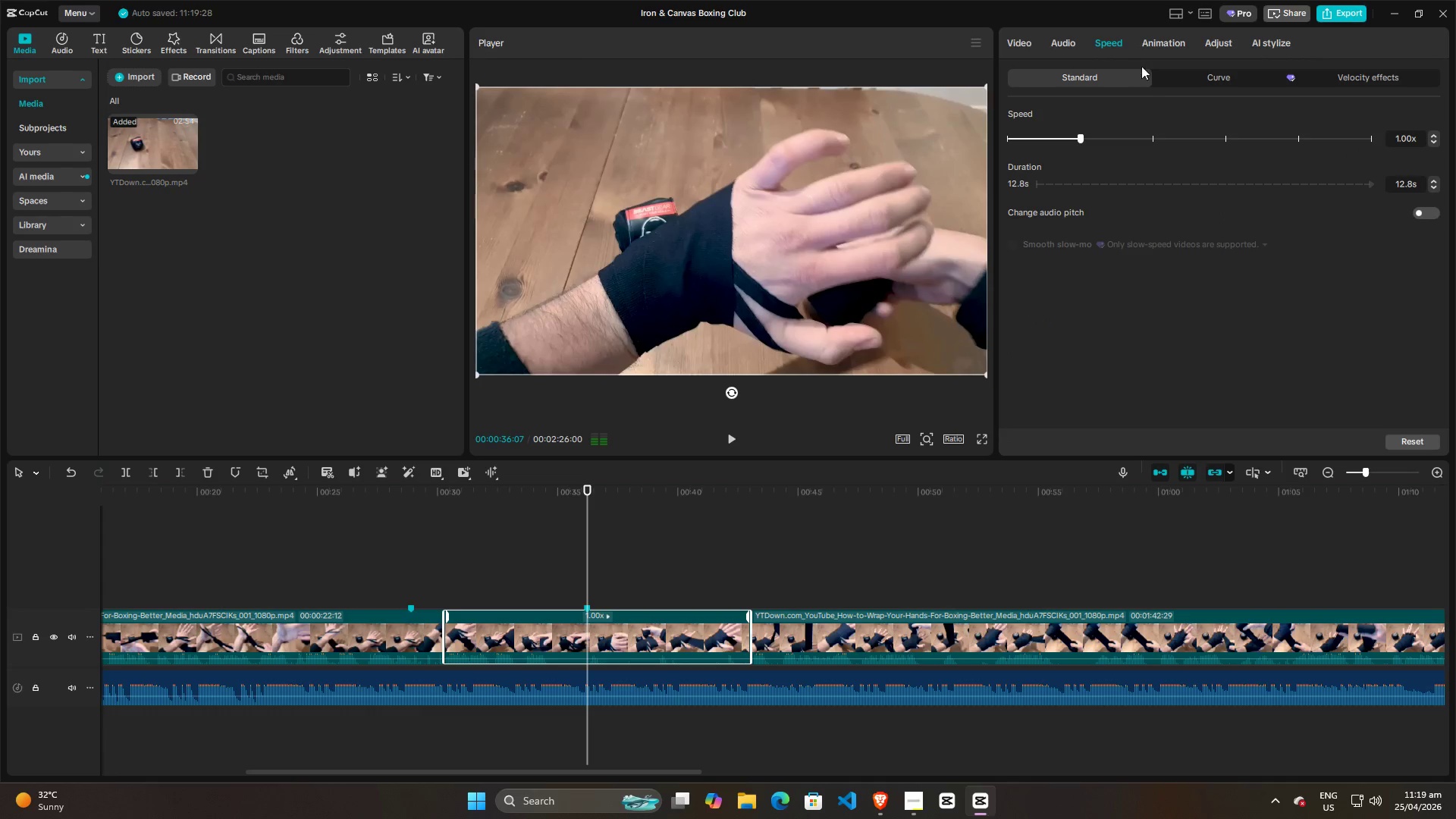 
left_click([1201, 86])
 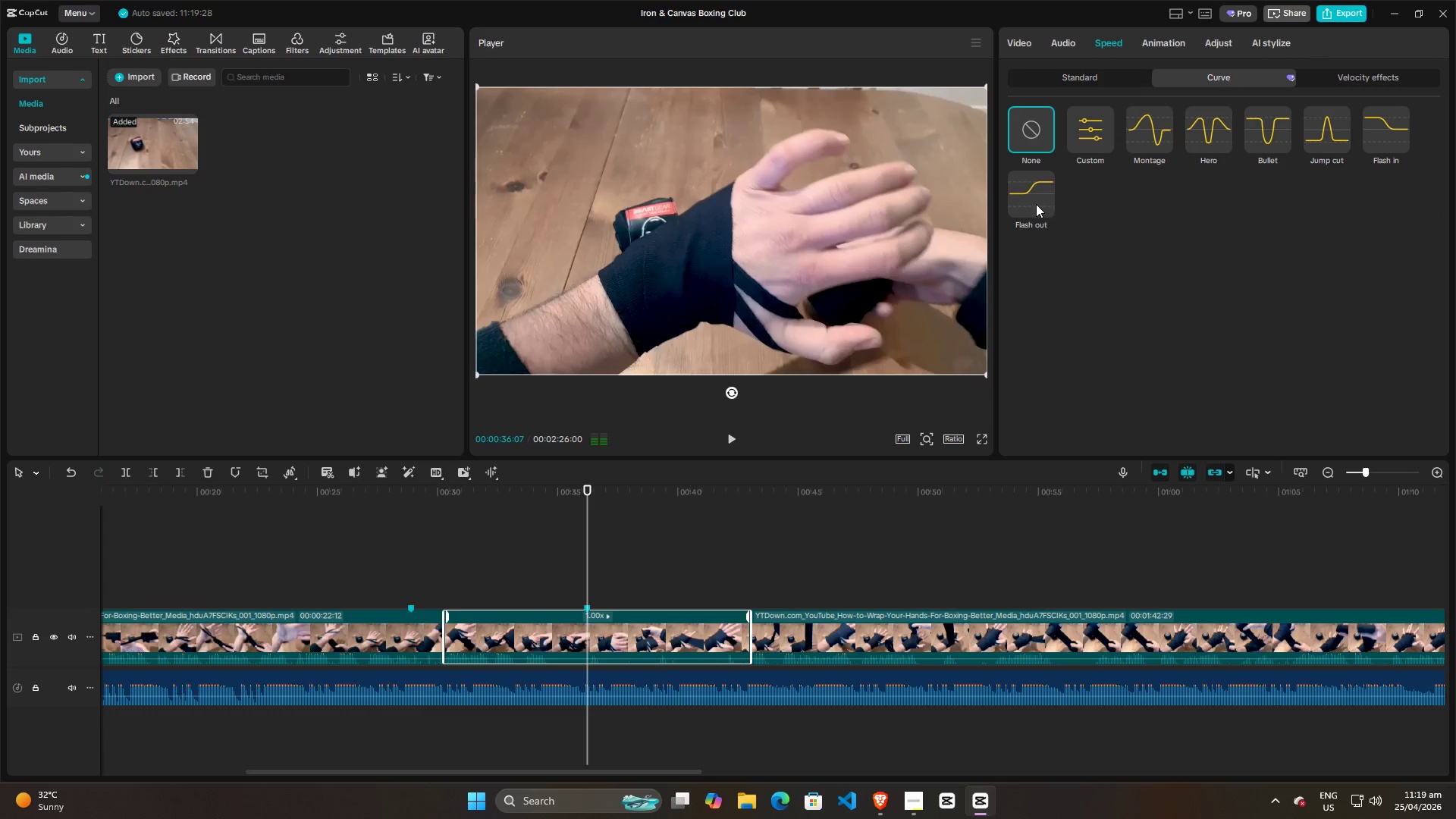 
left_click([1034, 202])
 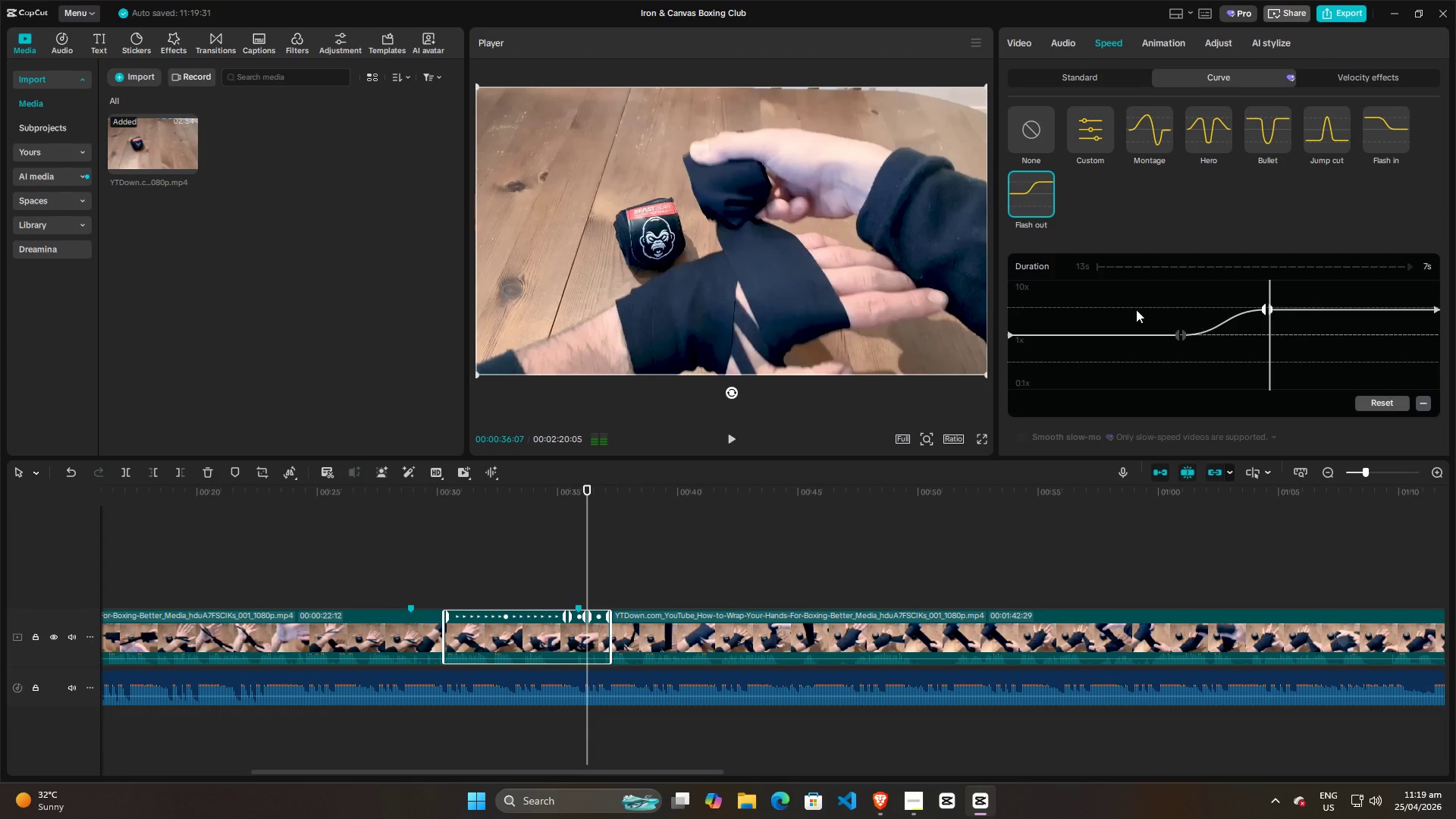 
wait(5.66)
 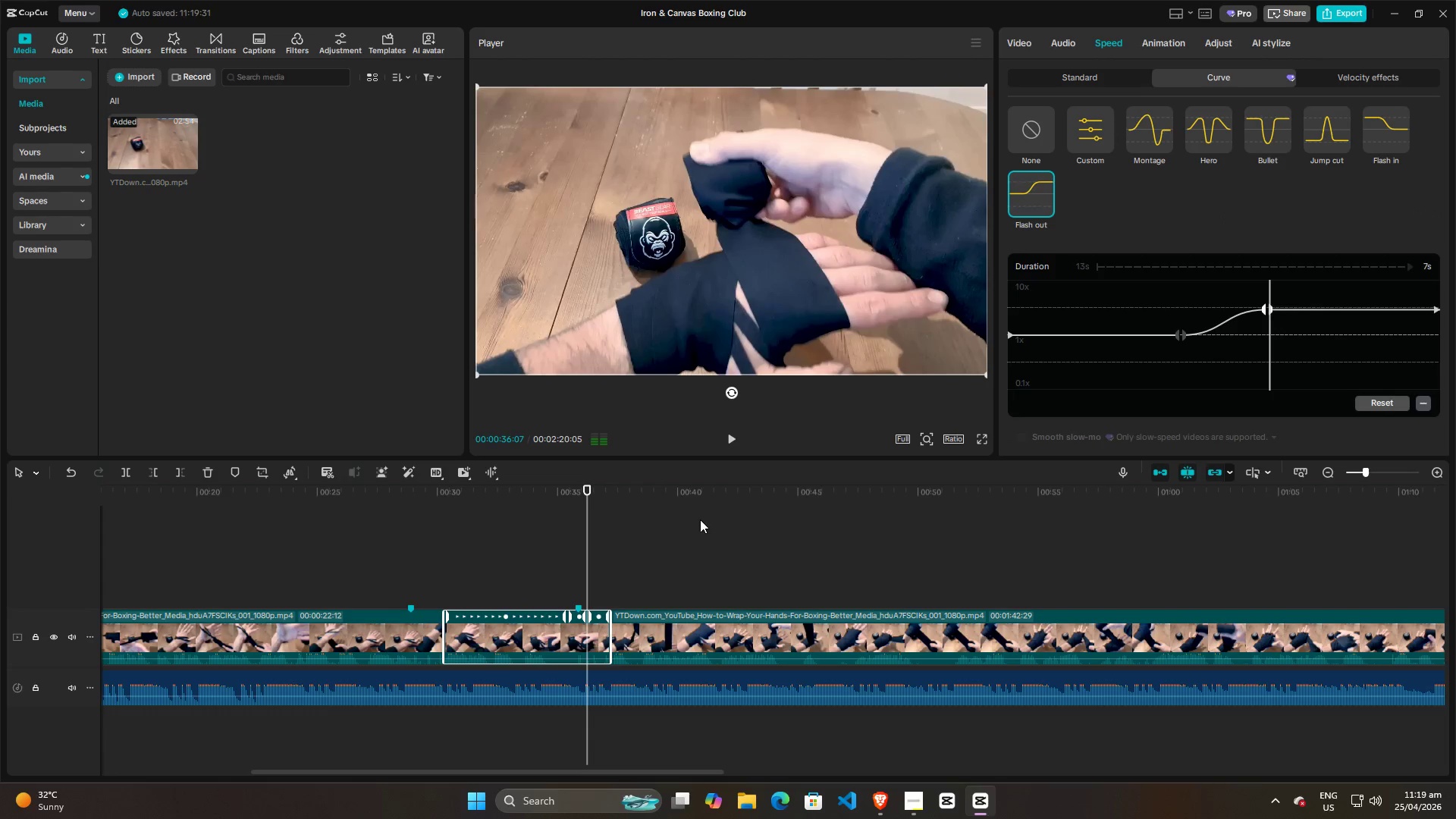 
left_click([1181, 334])
 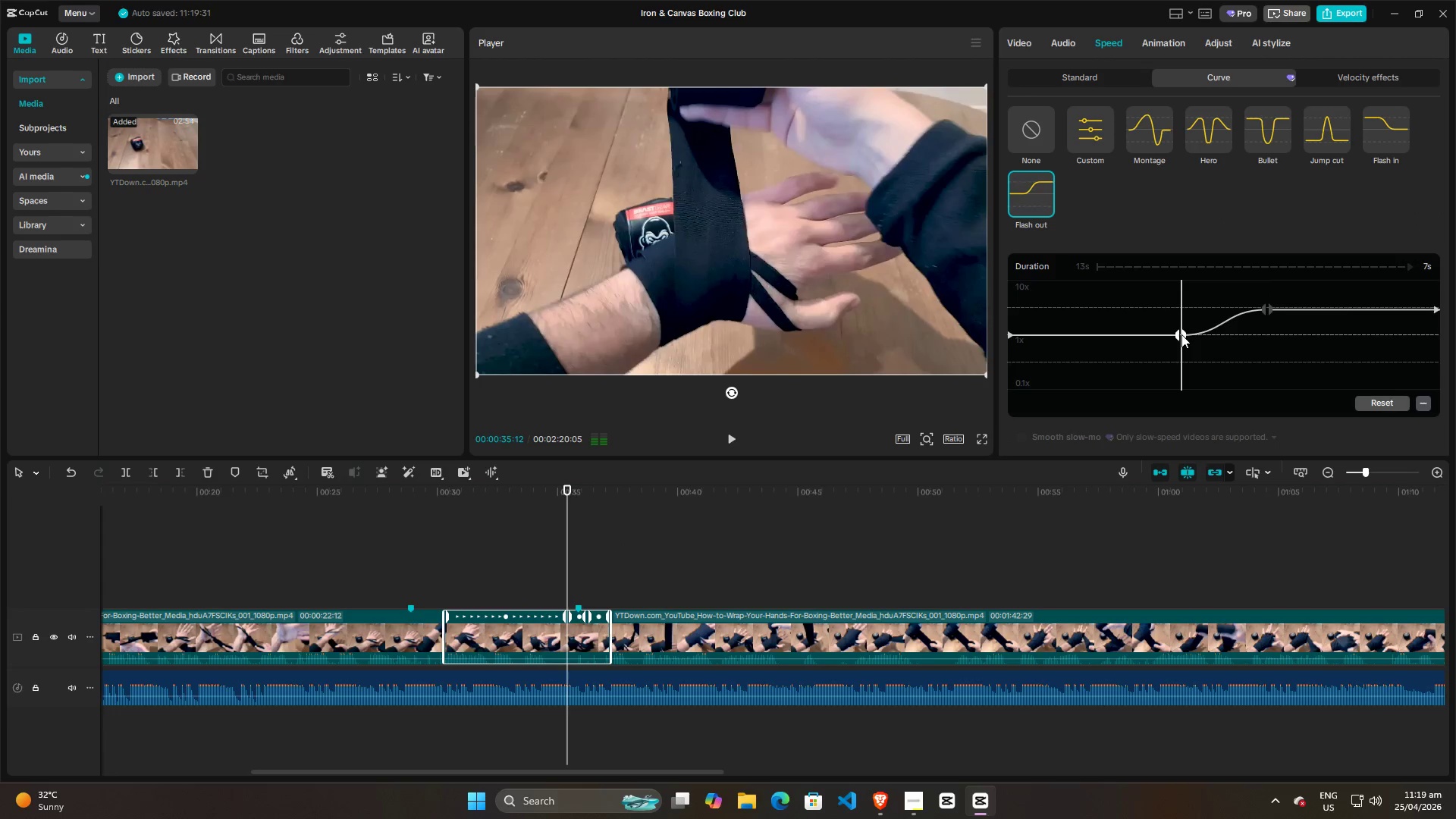 
left_click_drag(start_coordinate=[1181, 334], to_coordinate=[1197, 332])
 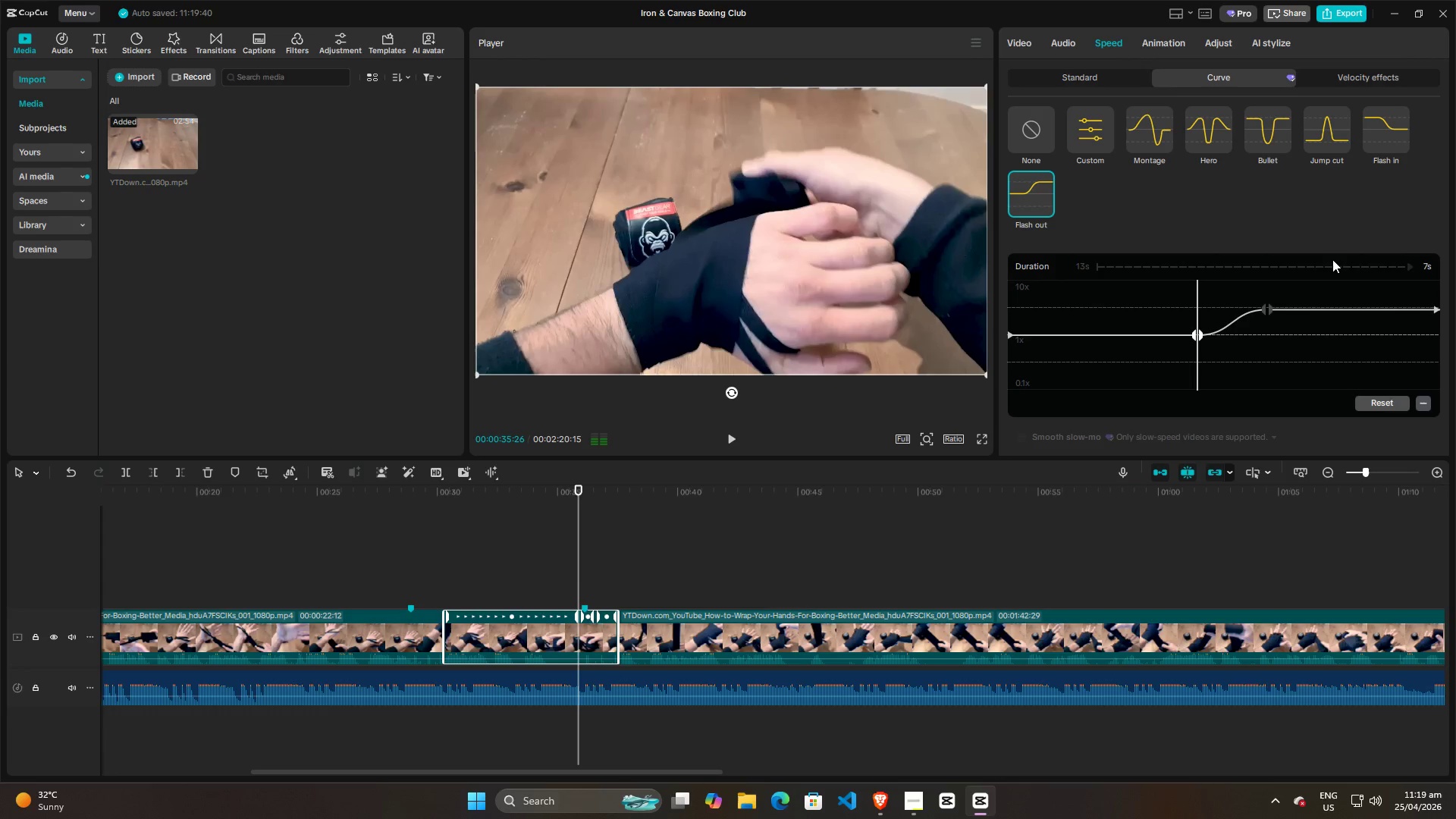 
key(Space)
 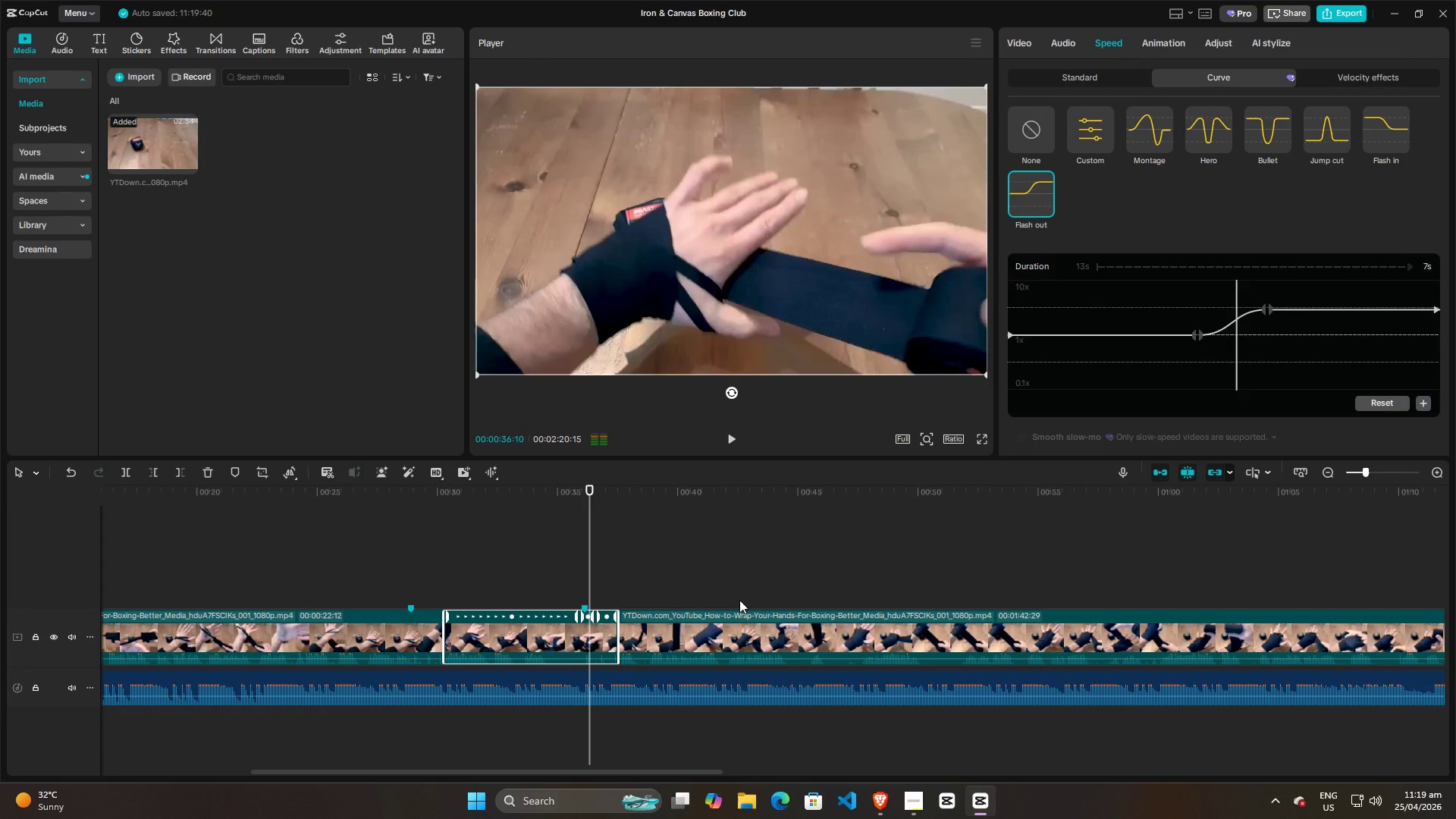 
key(Space)
 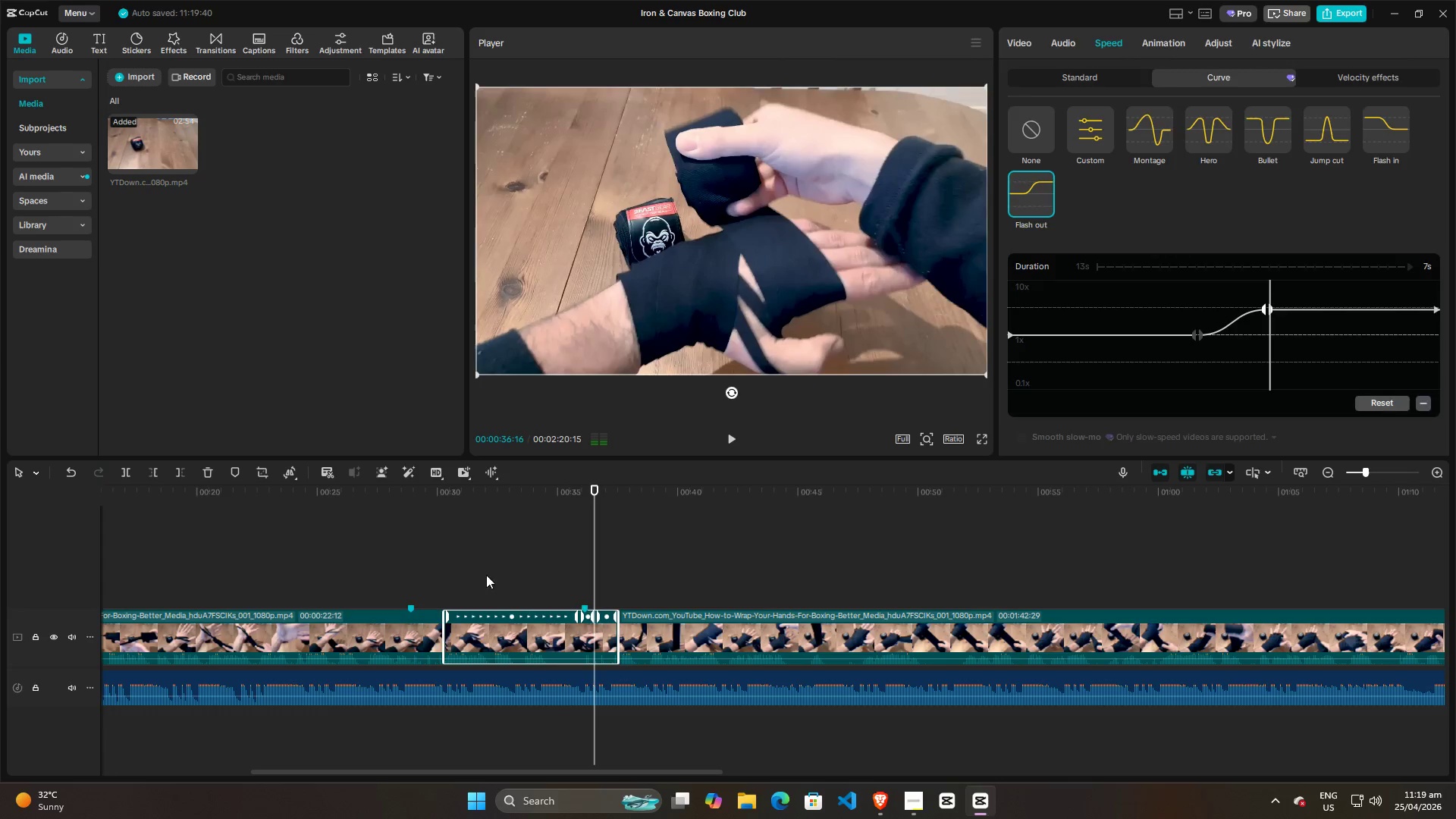 
key(Space)
 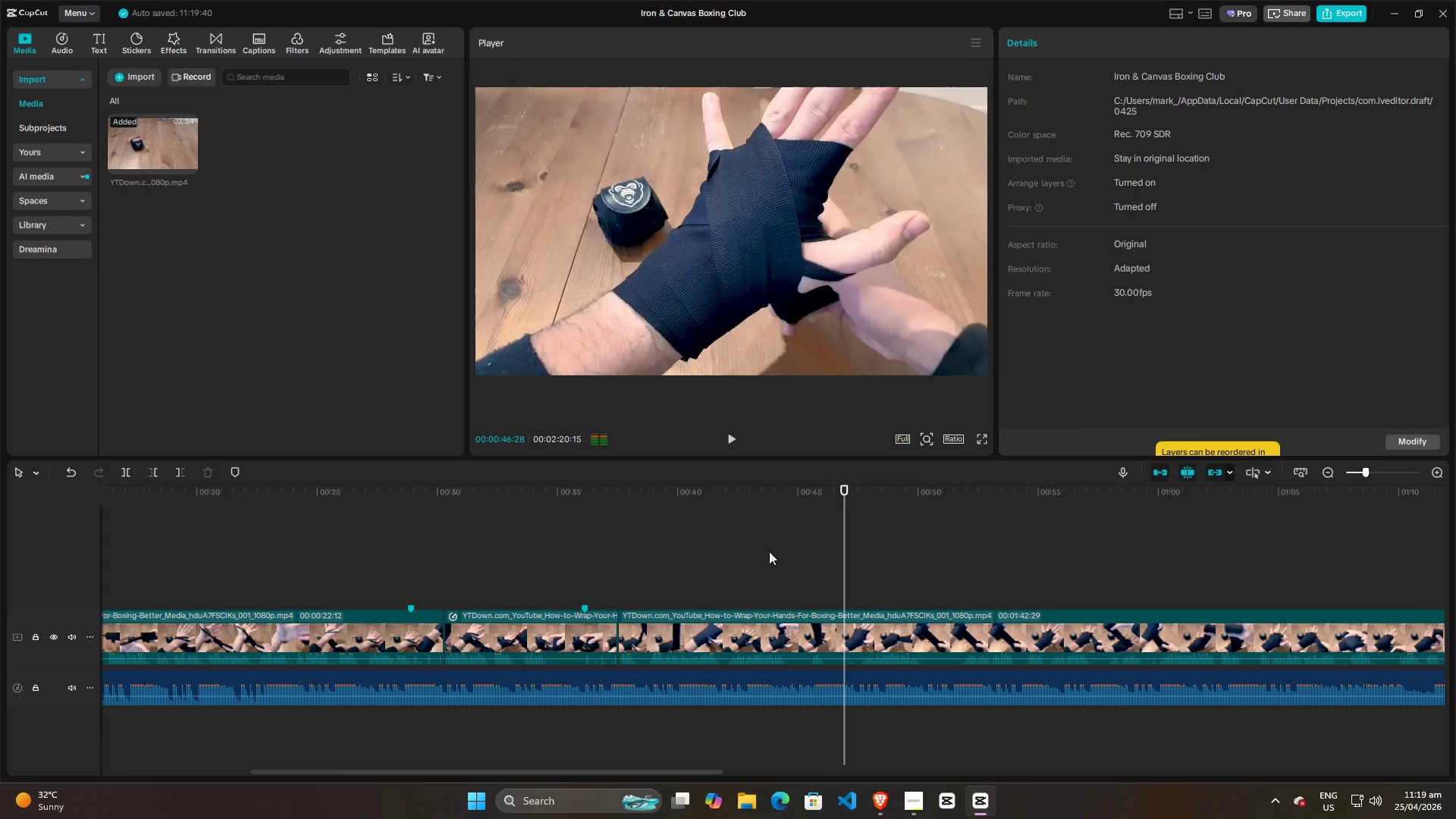 
wait(20.38)
 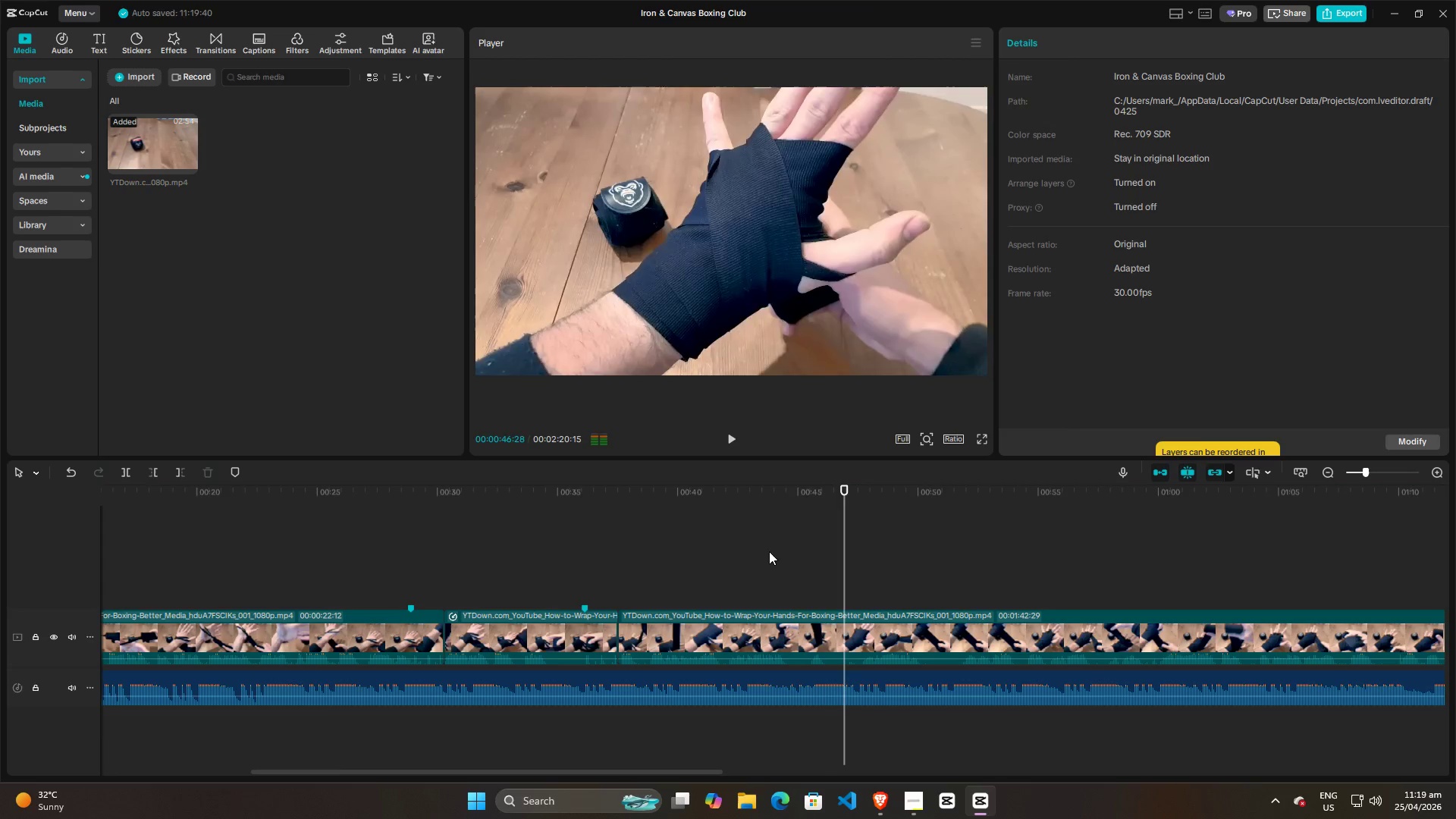 
left_click([681, 572])
 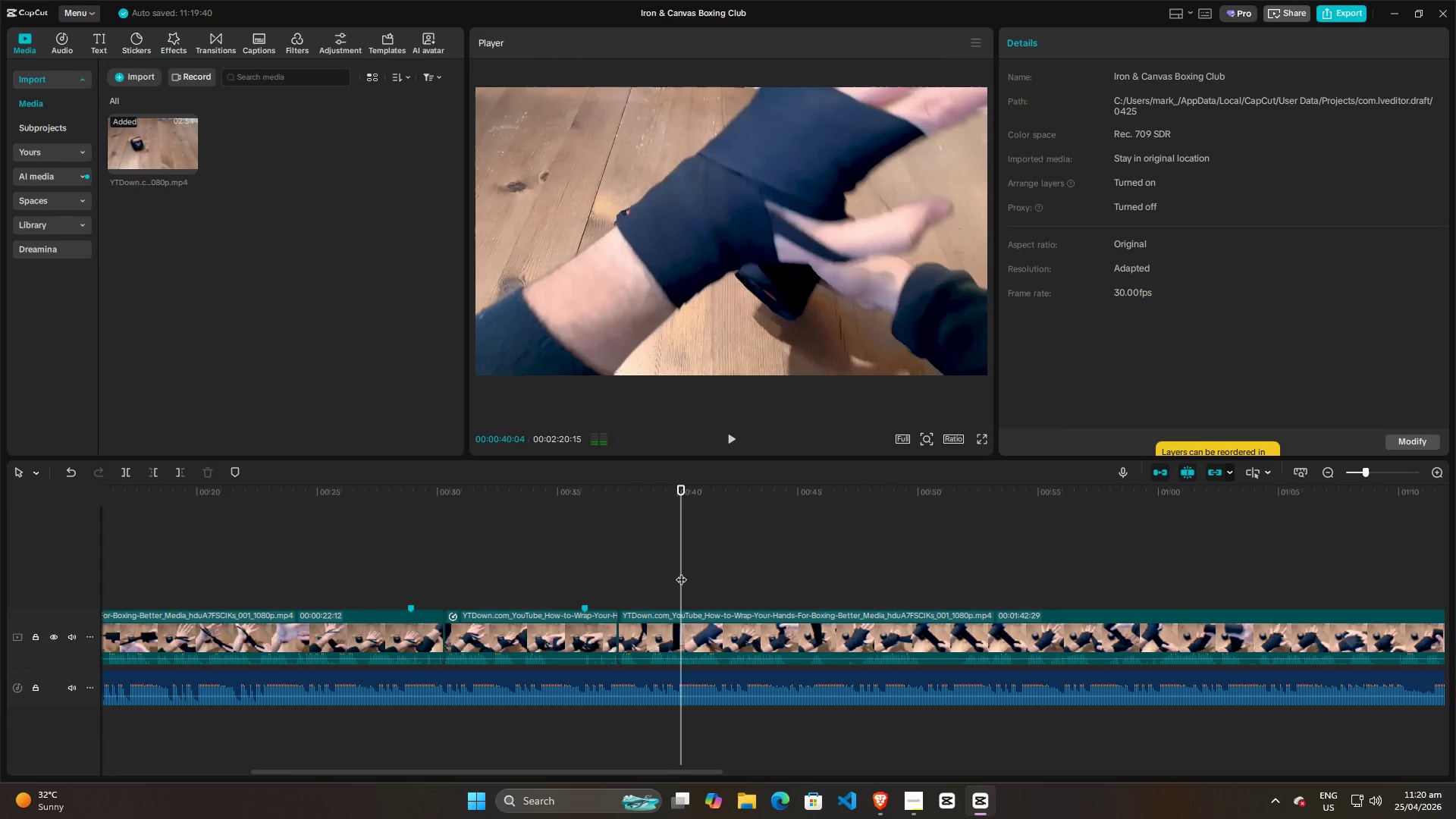 
left_click_drag(start_coordinate=[681, 572], to_coordinate=[614, 574])
 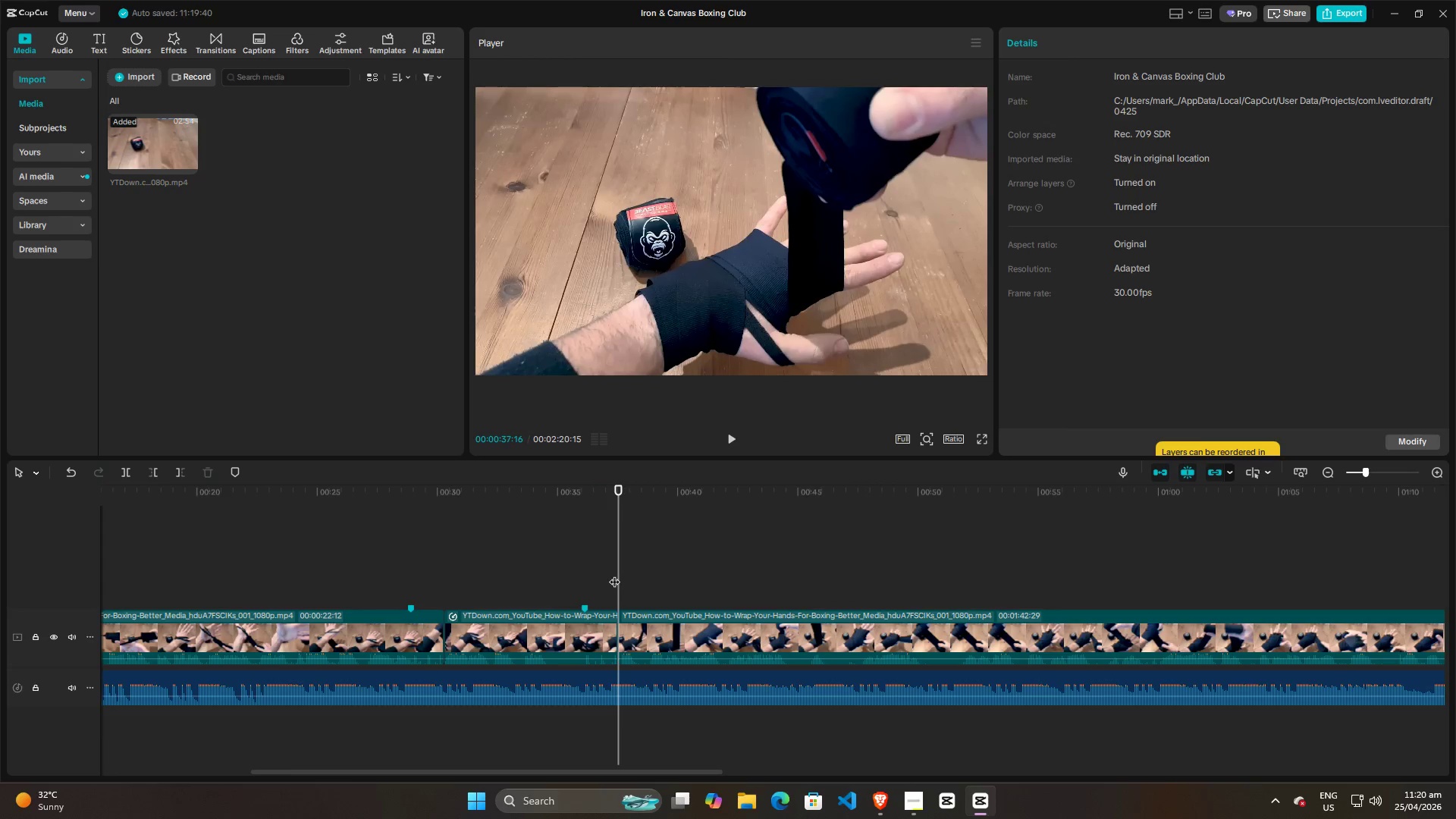 
key(Space)
 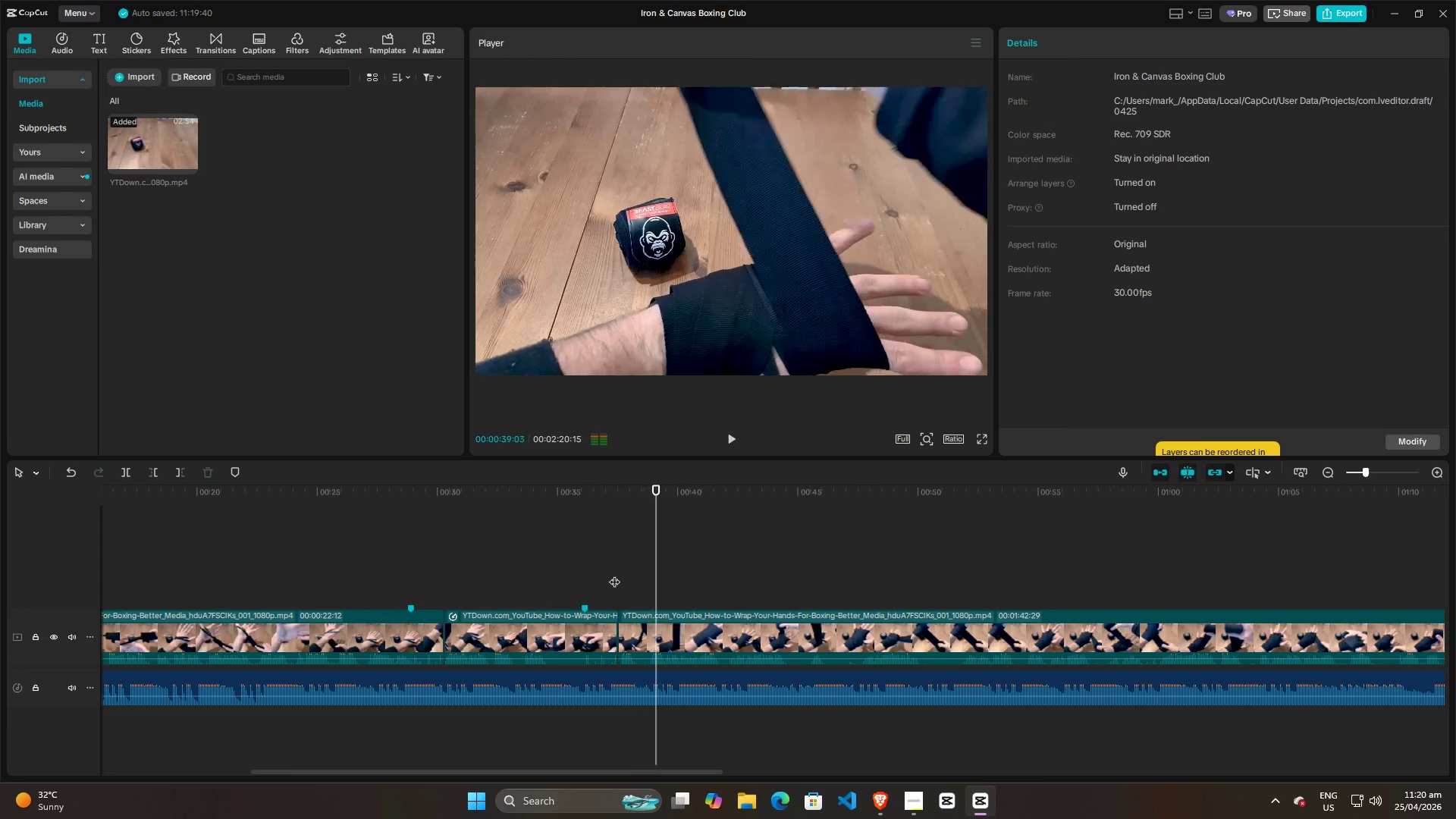 
key(Space)
 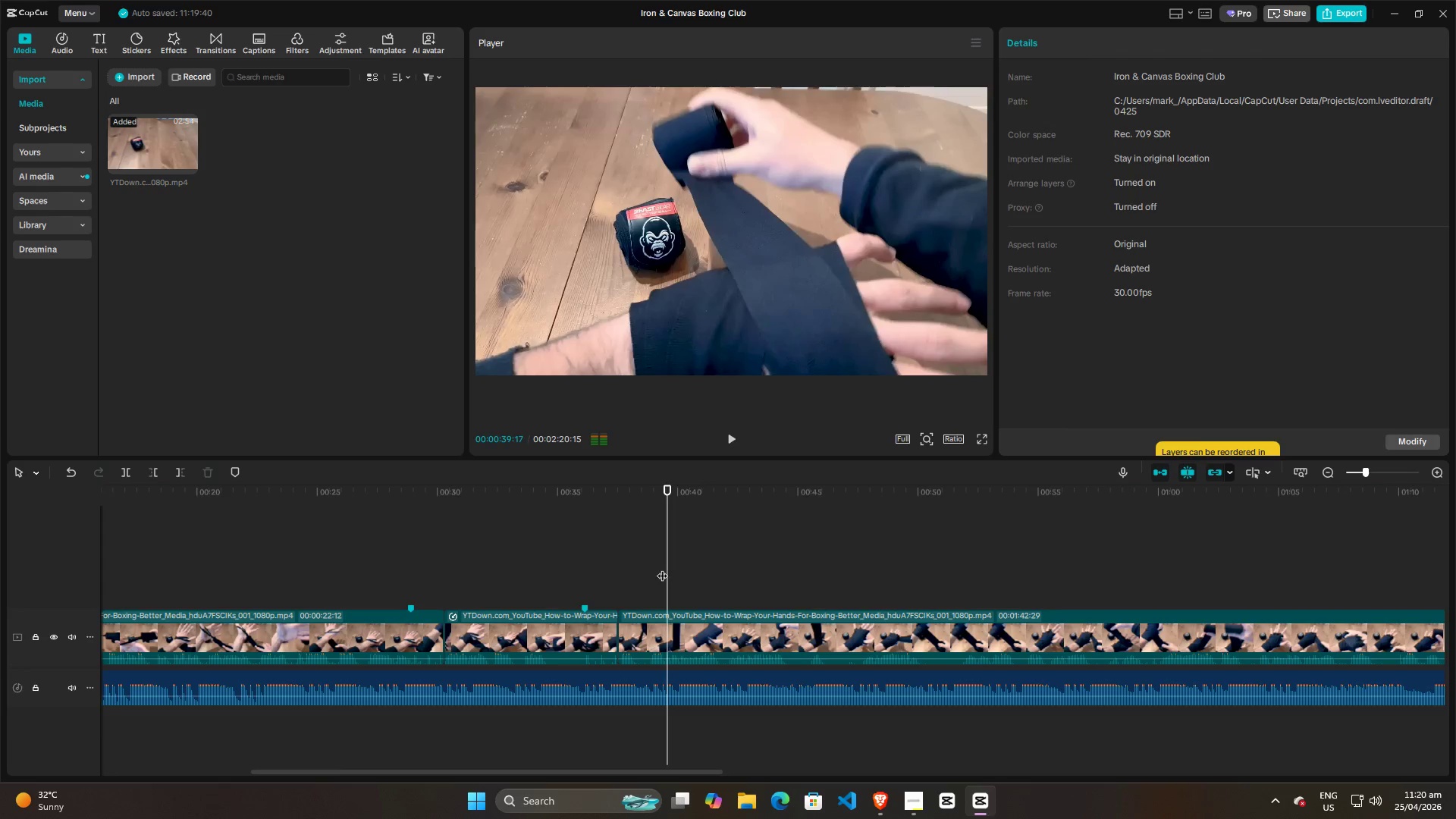 
key(Space)
 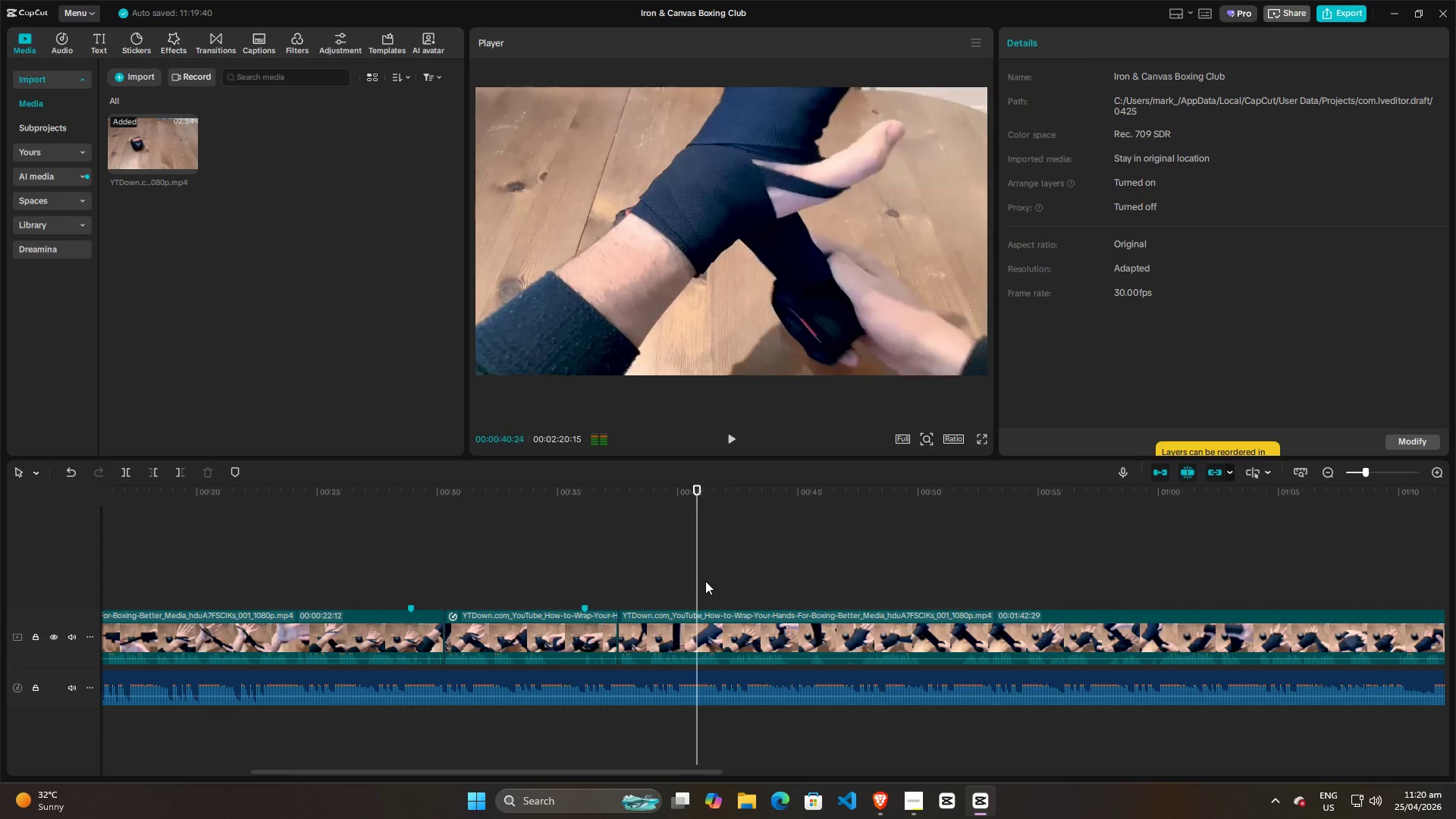 
key(Space)
 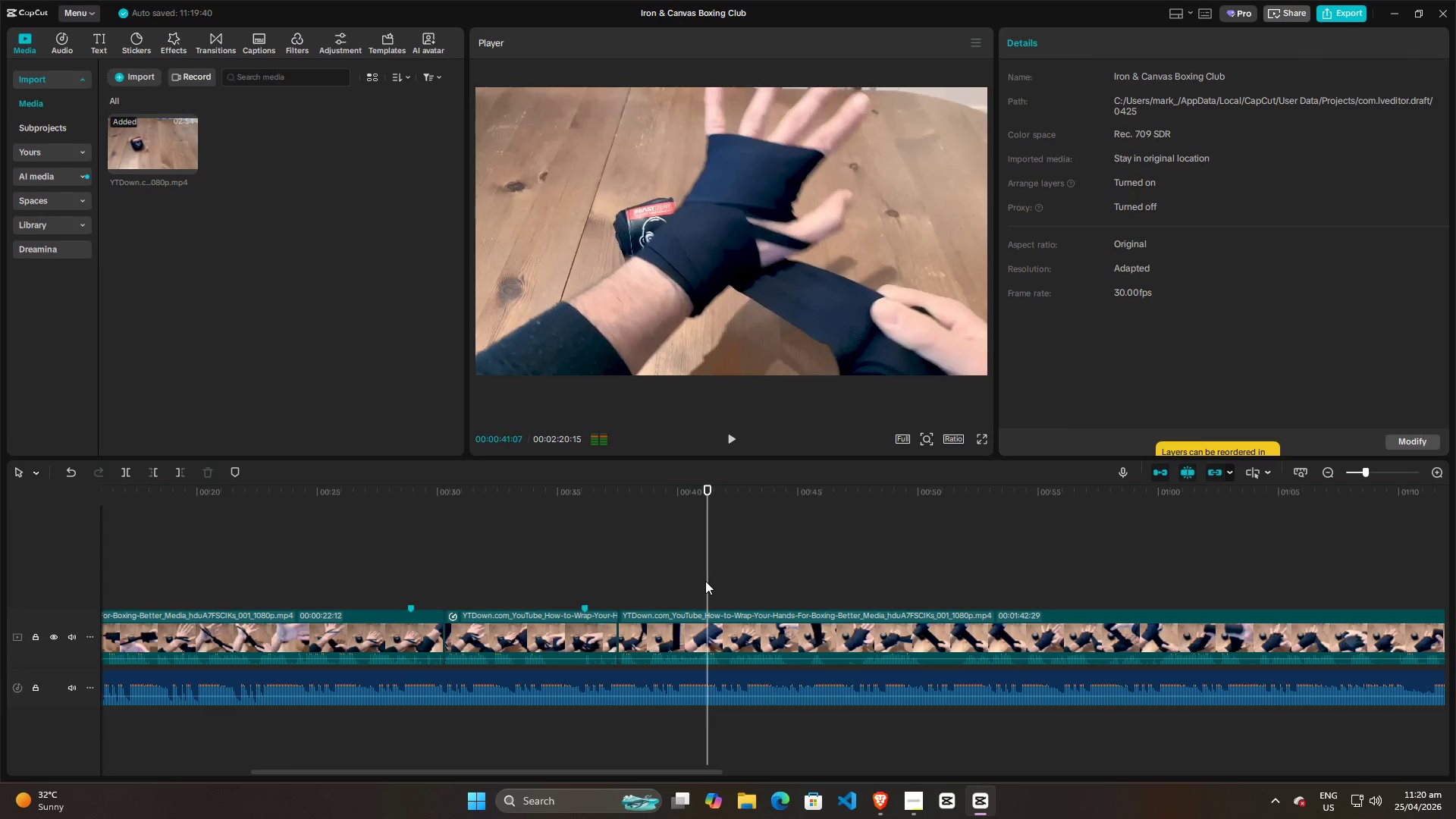 
key(Space)
 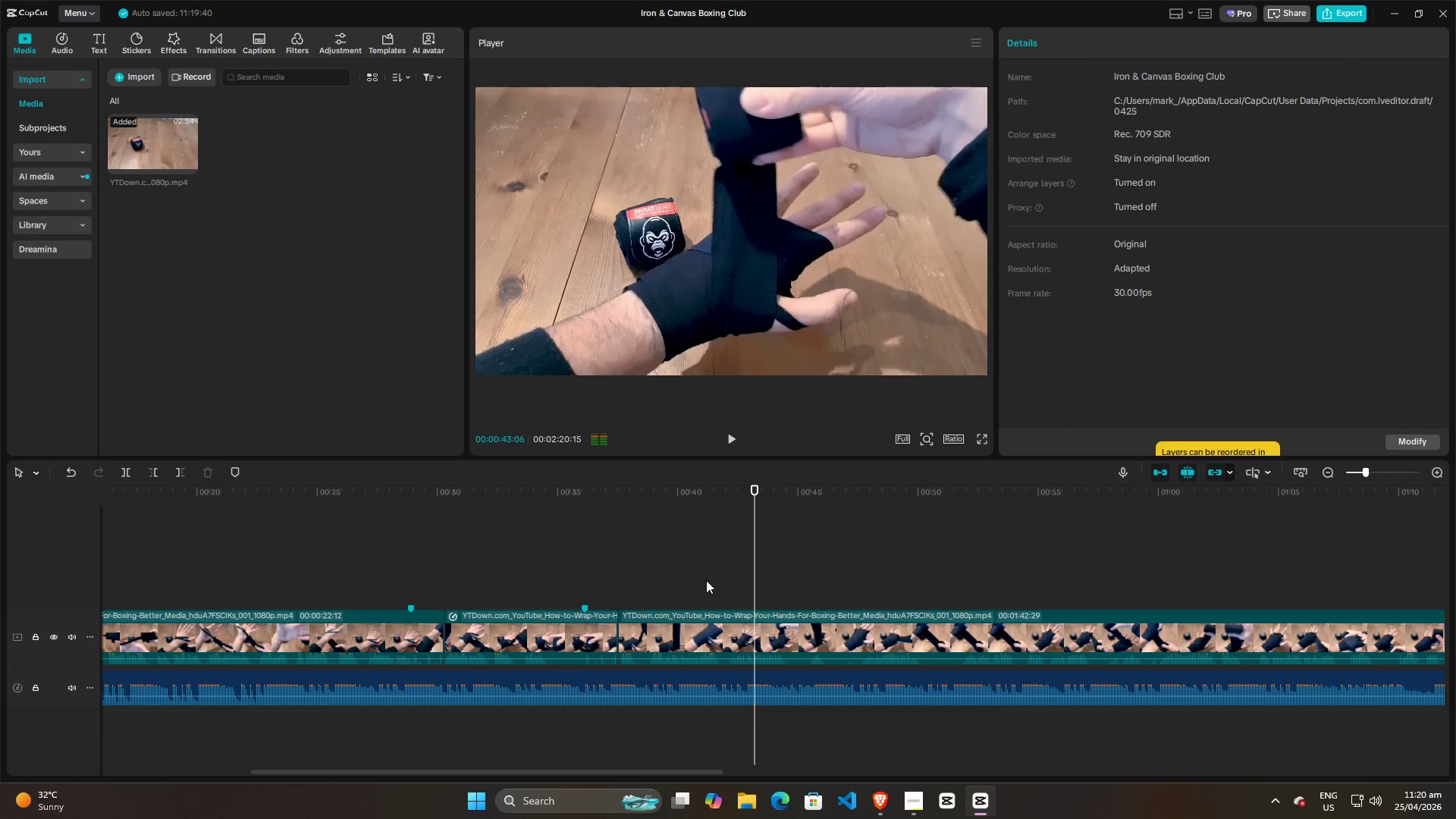 
key(Space)
 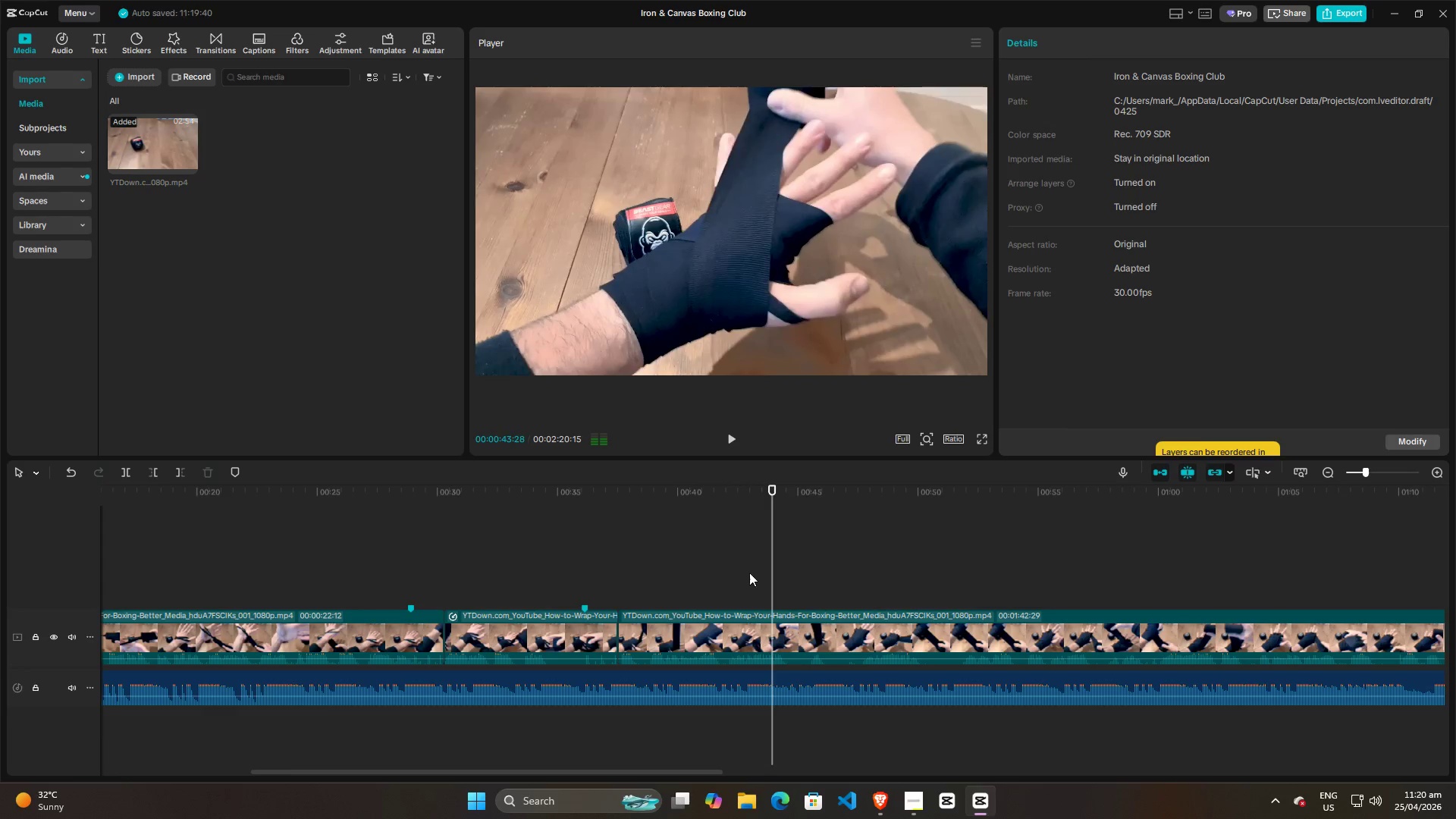 
key(Space)
 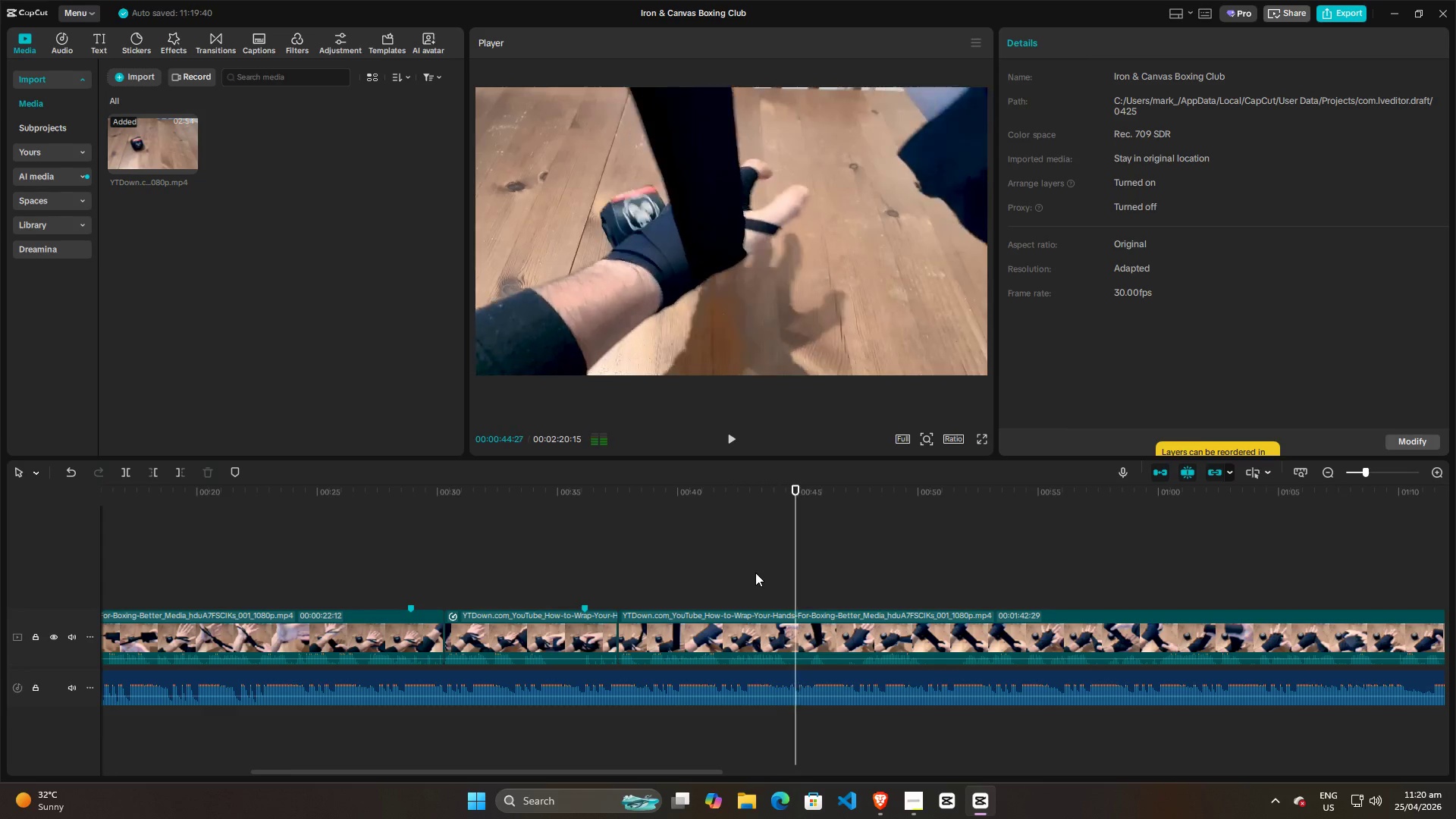 
key(Space)
 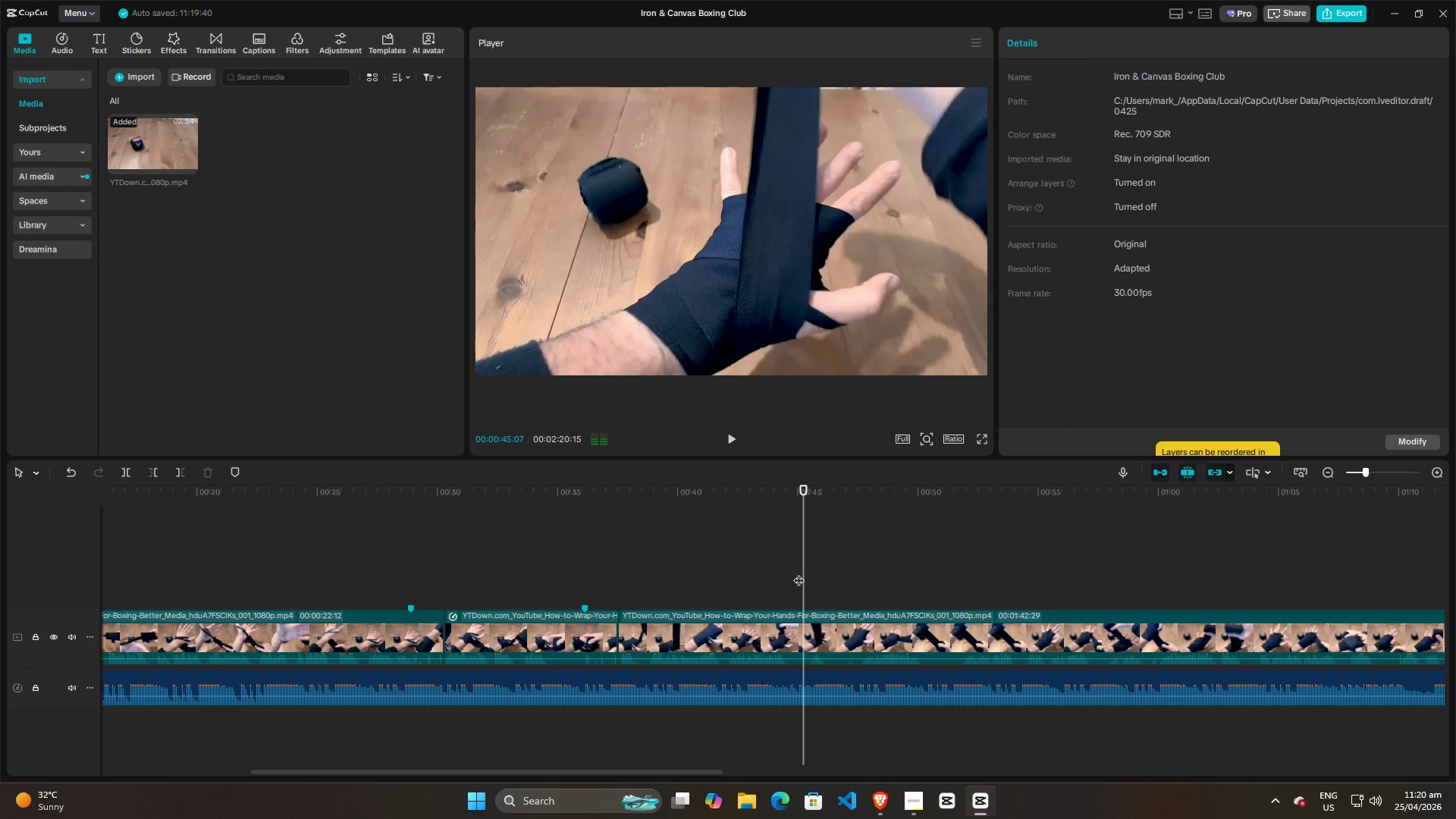 
left_click_drag(start_coordinate=[799, 573], to_coordinate=[839, 576])
 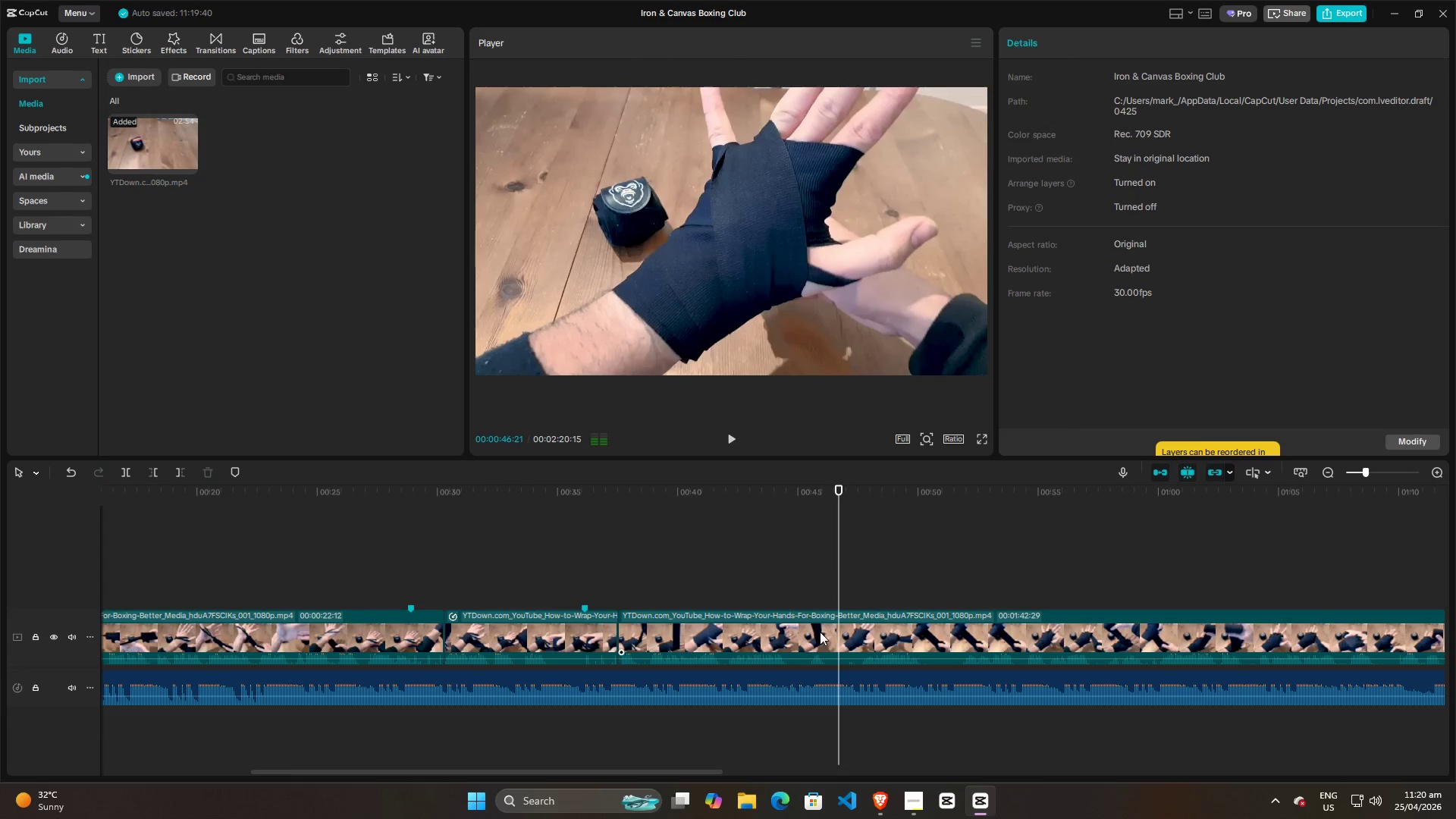 
left_click([820, 632])
 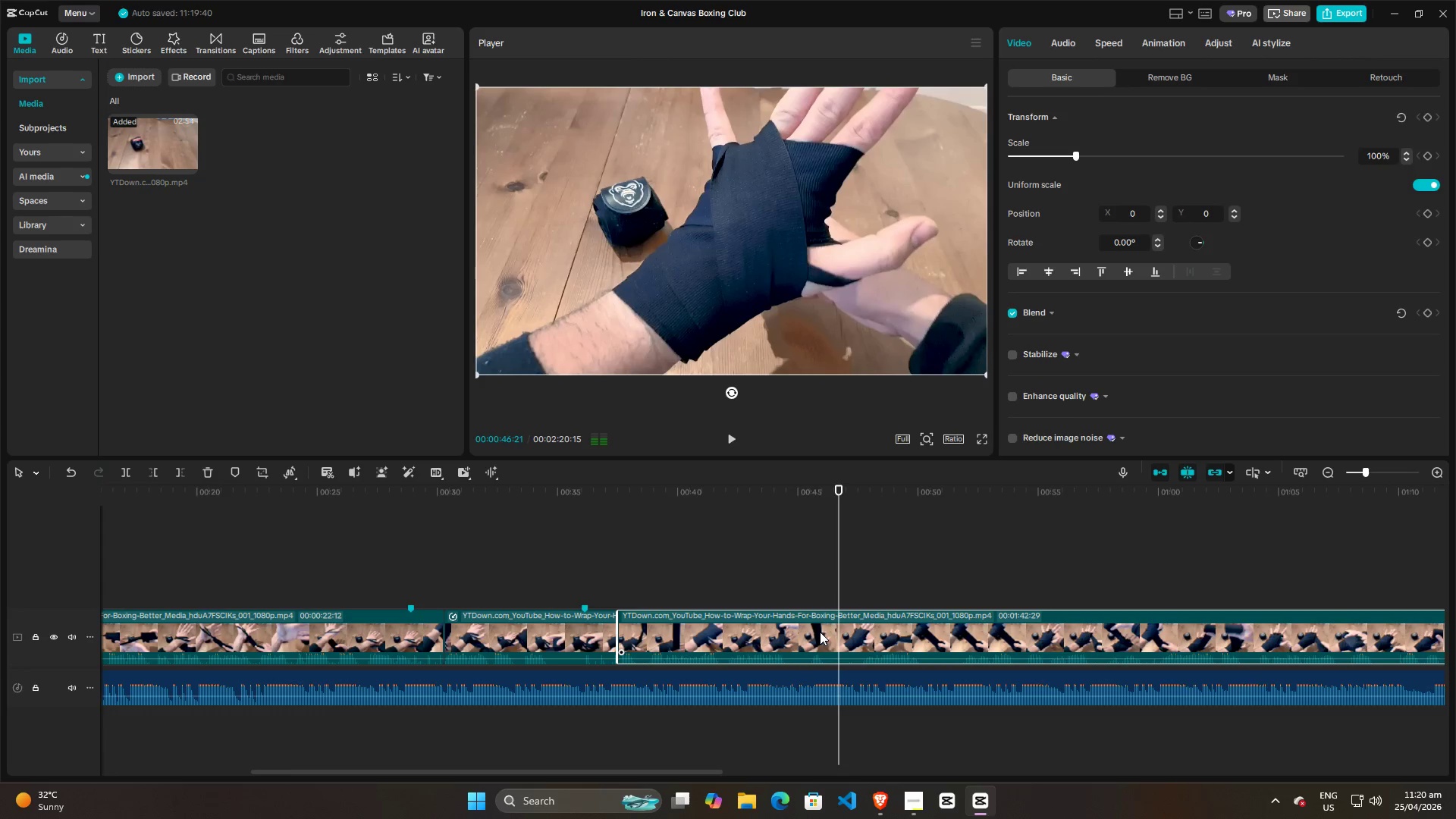 
left_click([820, 632])
 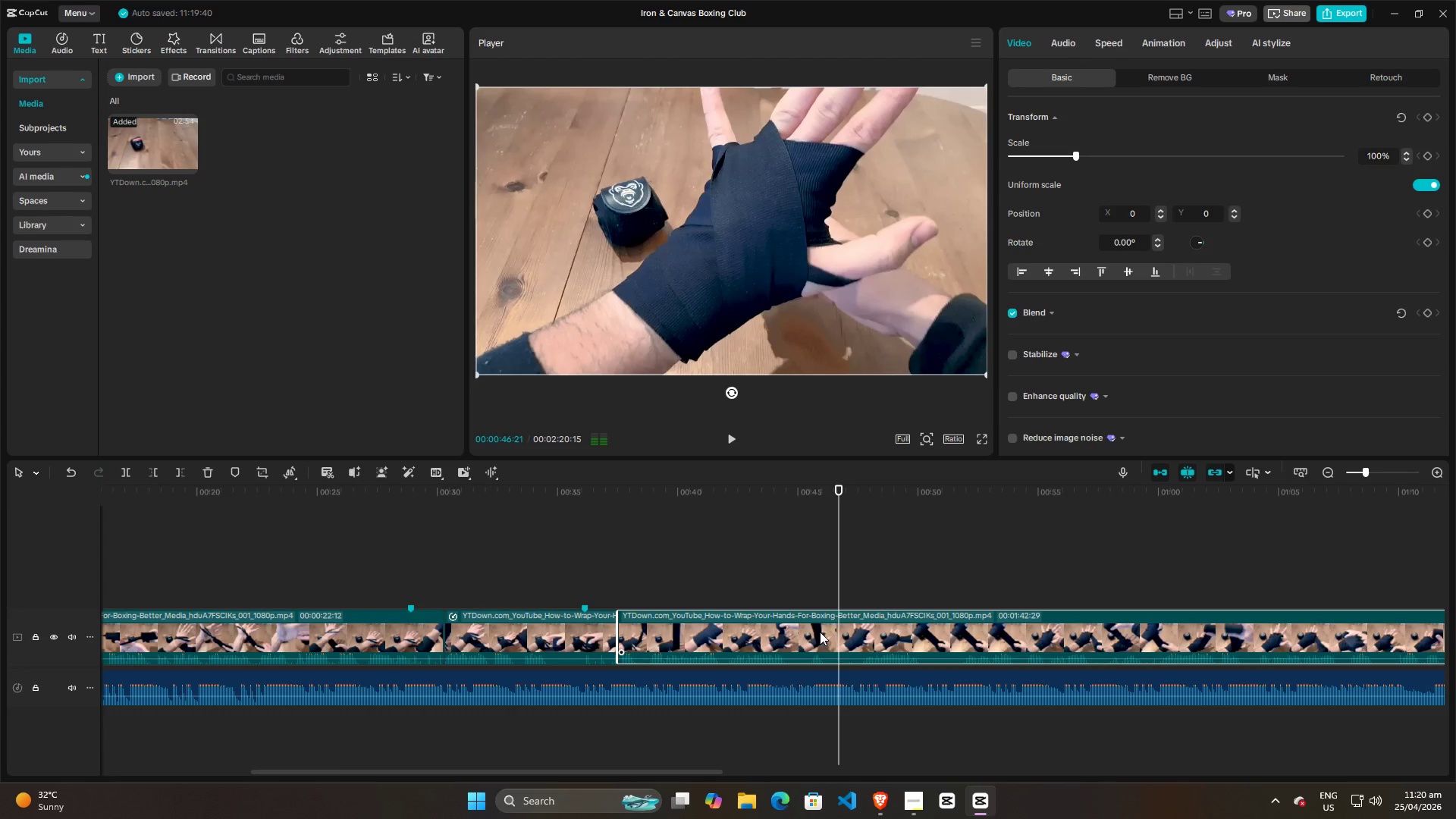 
key(Control+ControlLeft)
 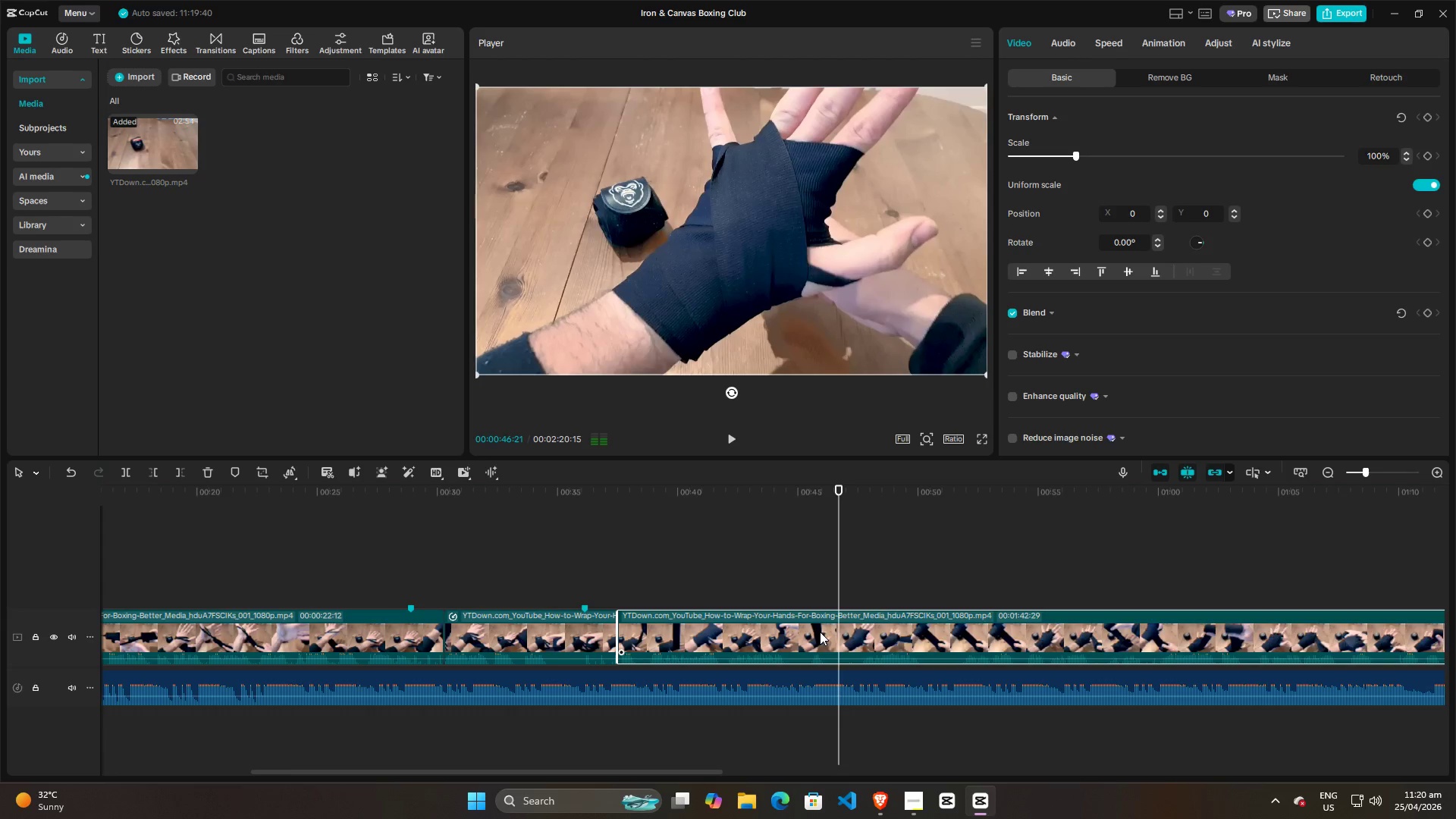 
key(Control+B)
 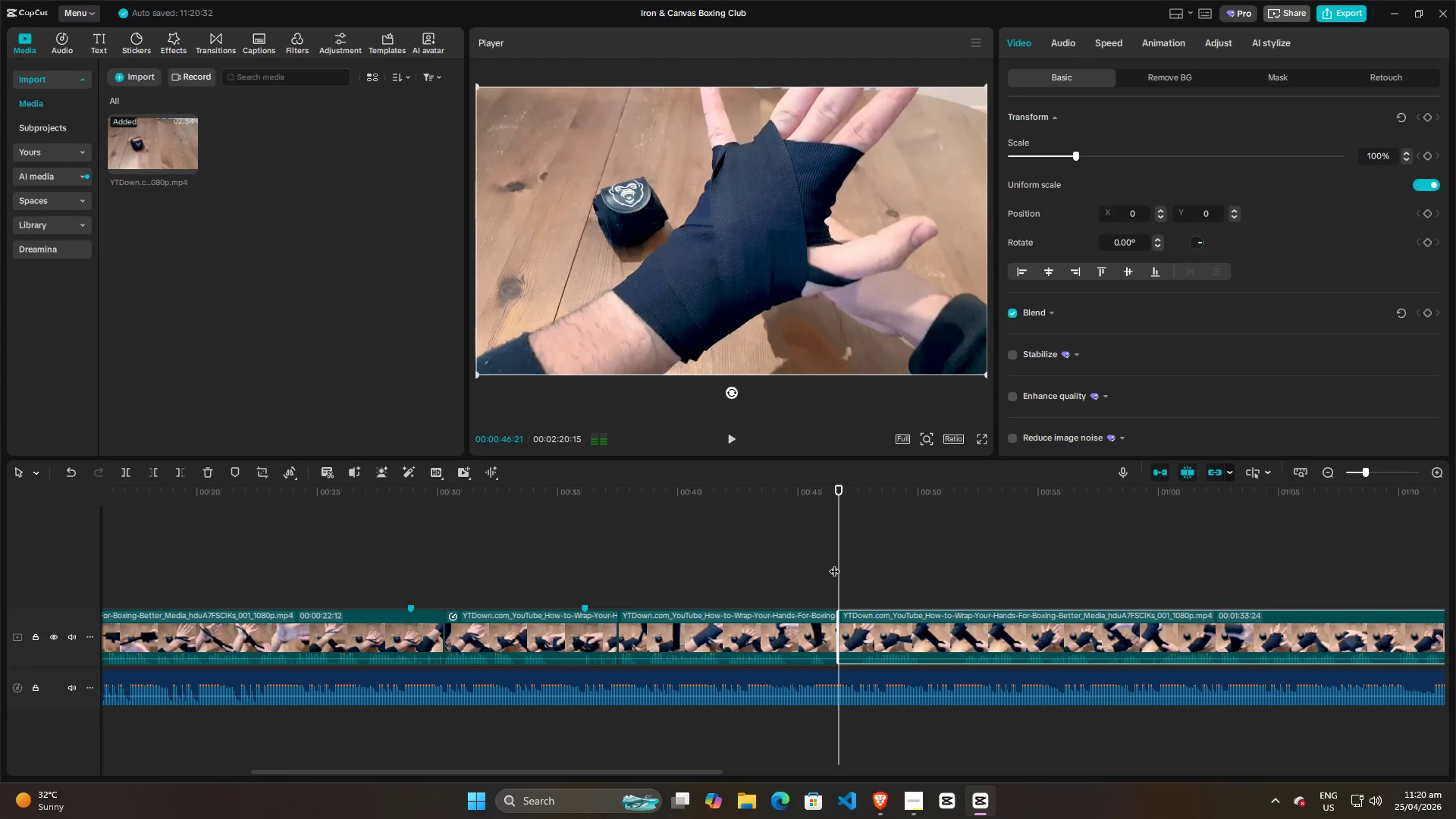 
left_click_drag(start_coordinate=[836, 563], to_coordinate=[693, 563])
 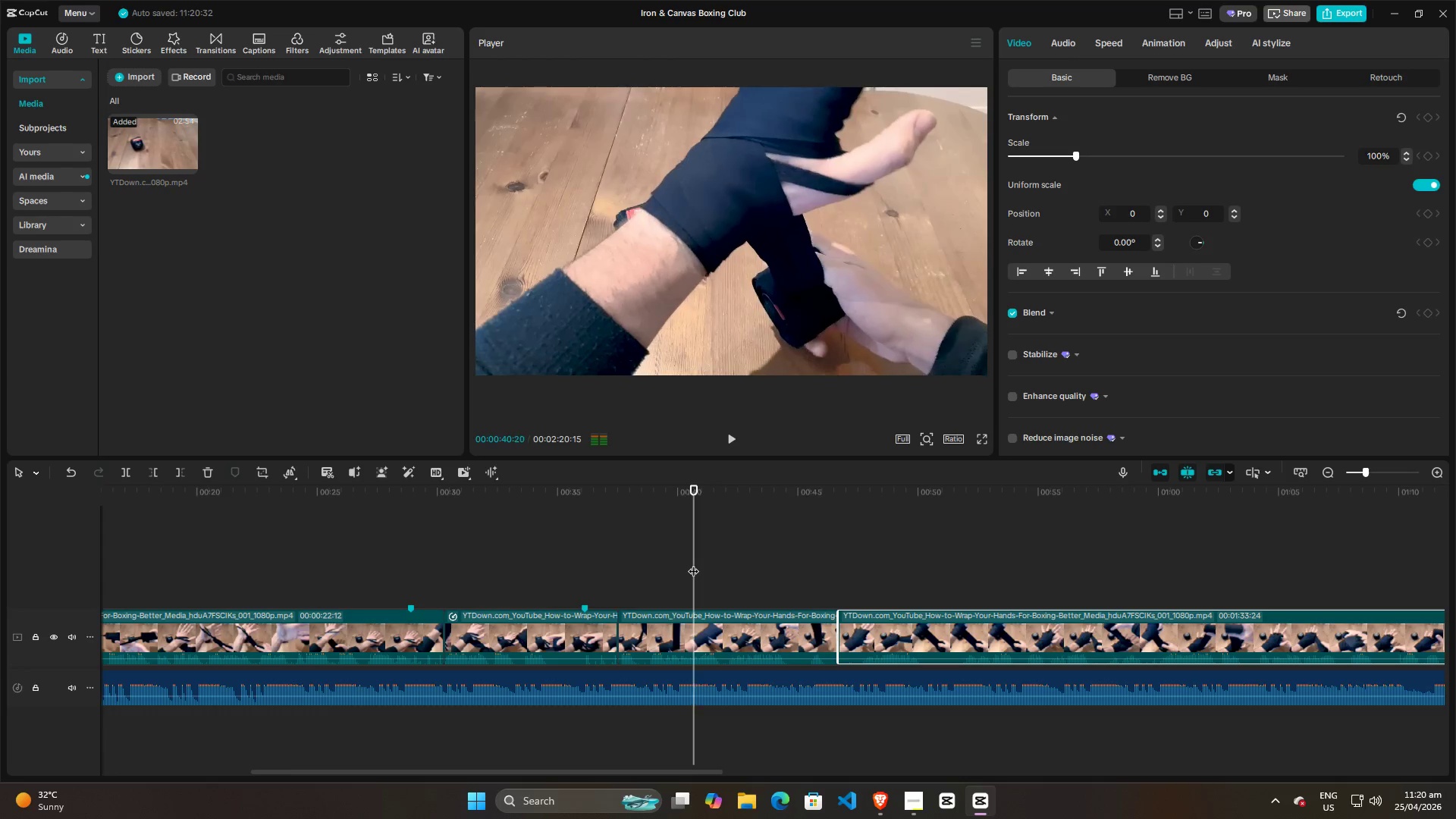 
key(Space)
 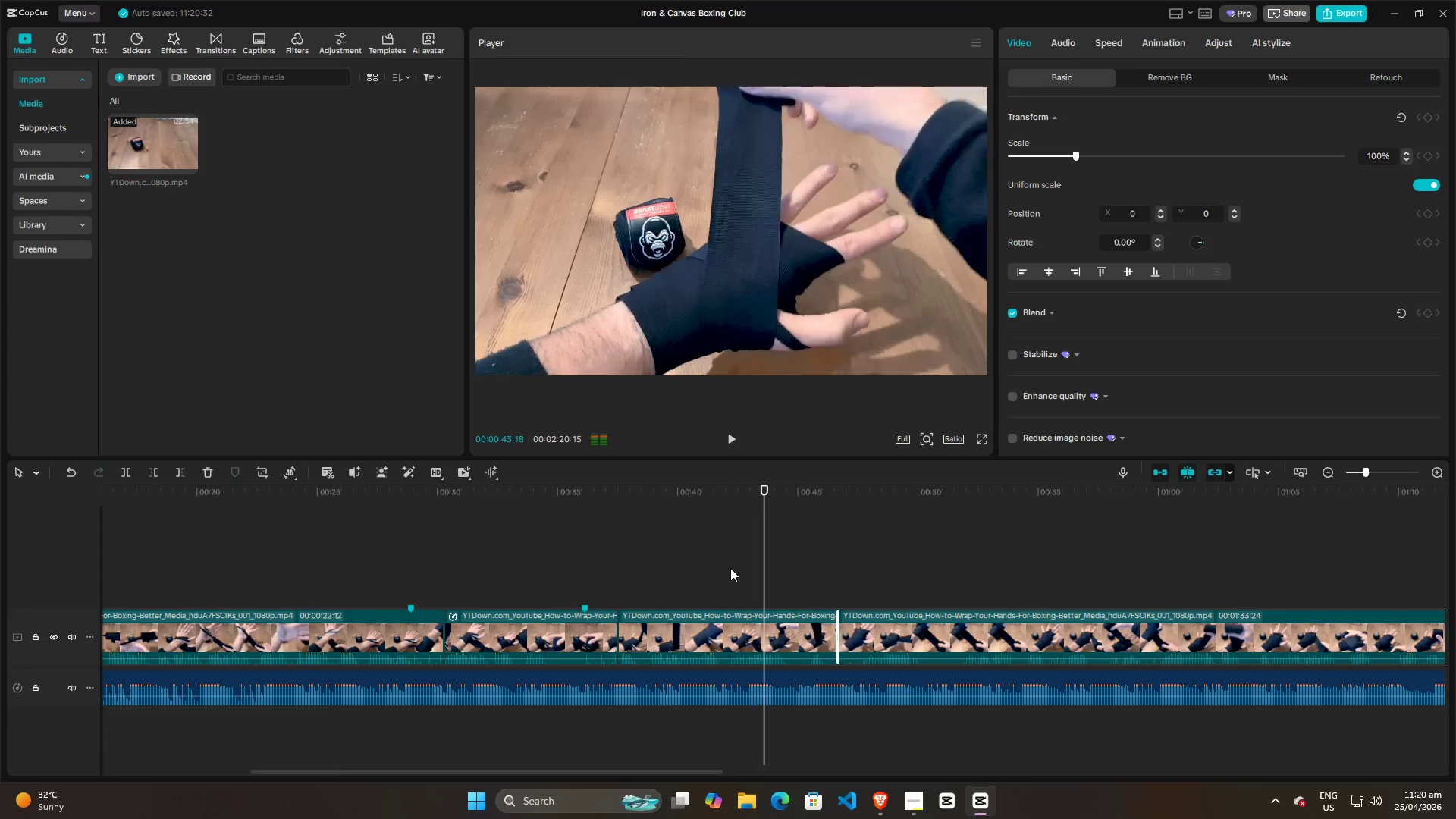 
key(Space)
 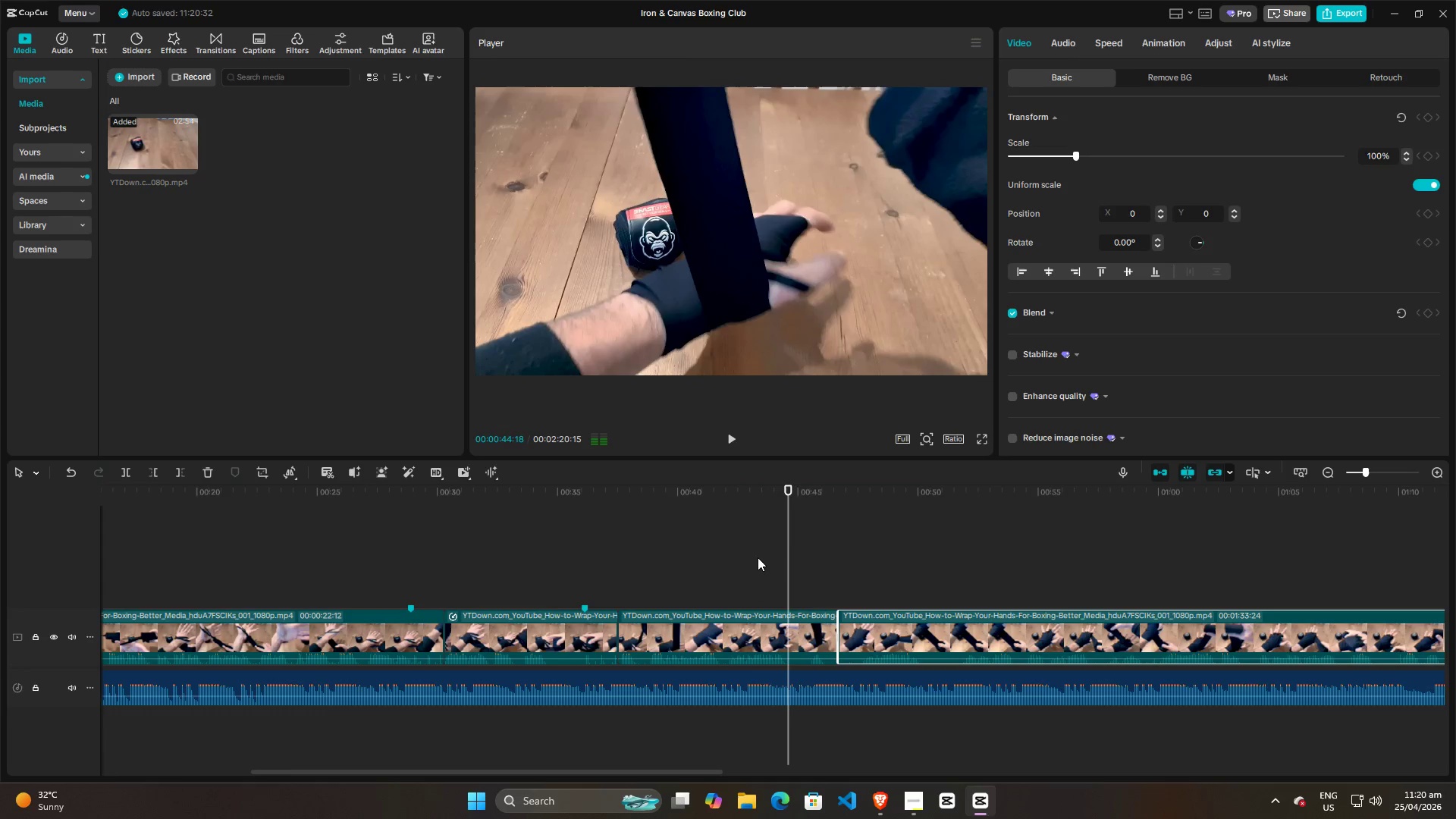 
key(Space)
 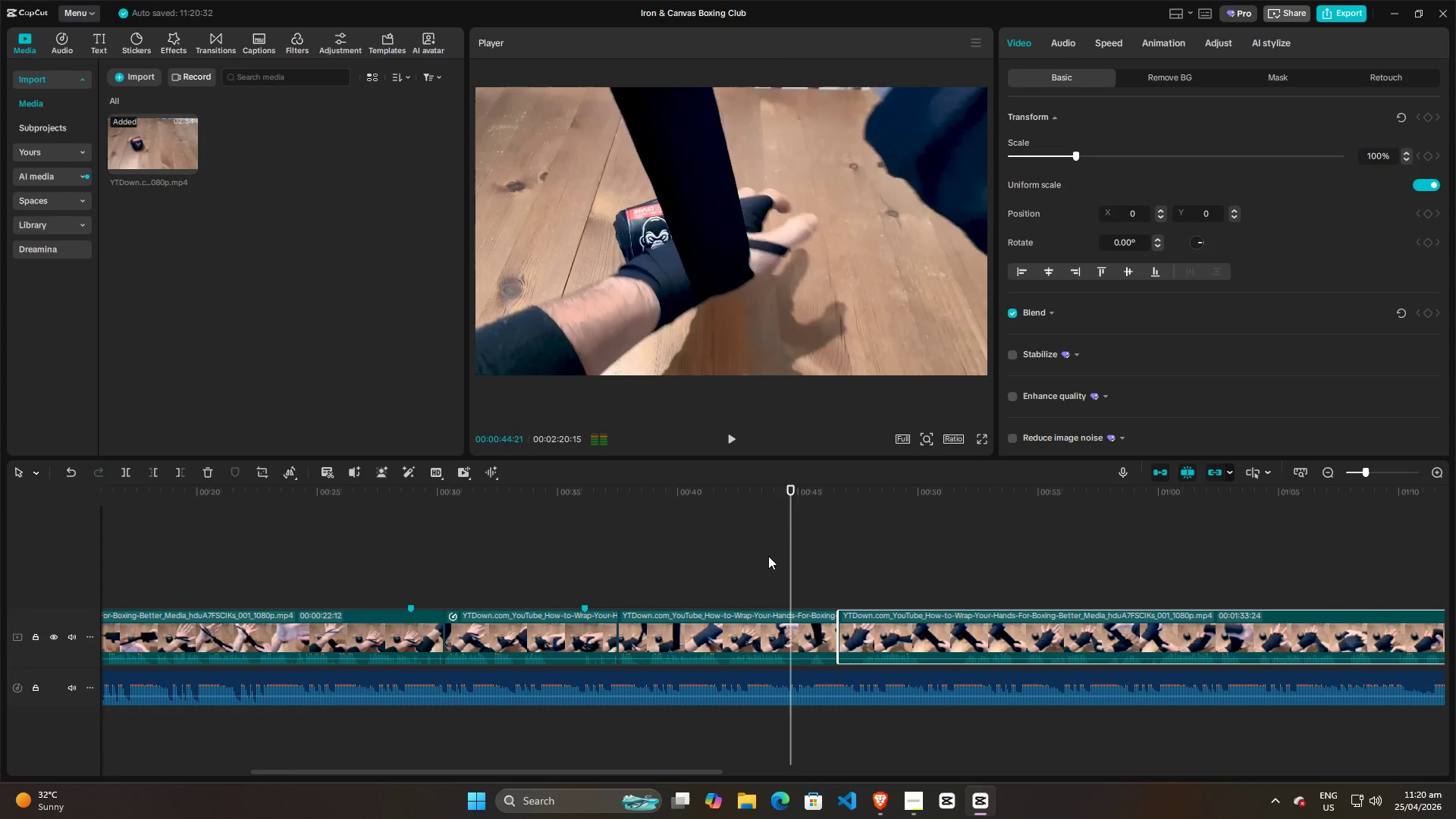 
key(Space)
 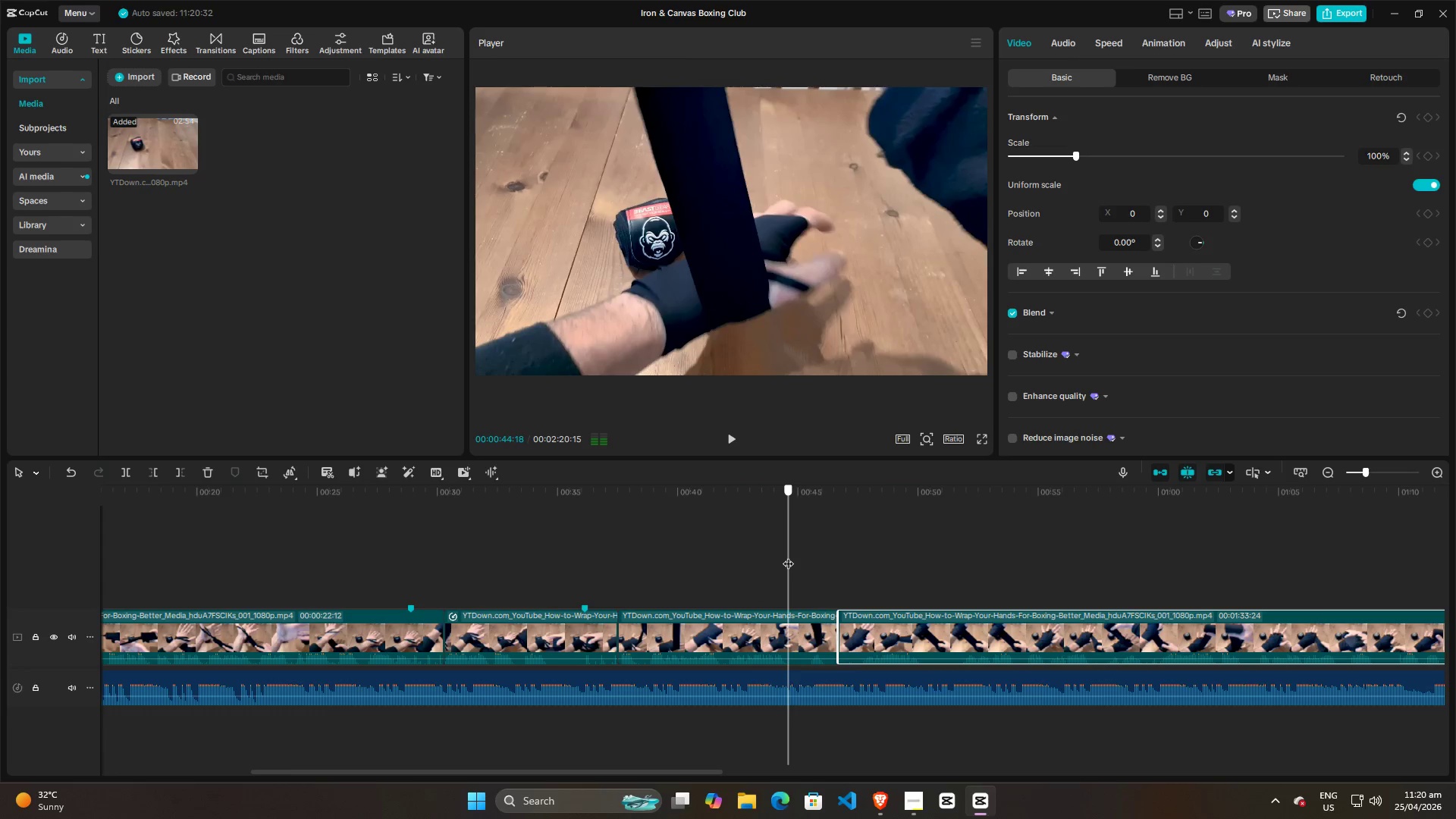 
left_click([753, 621])
 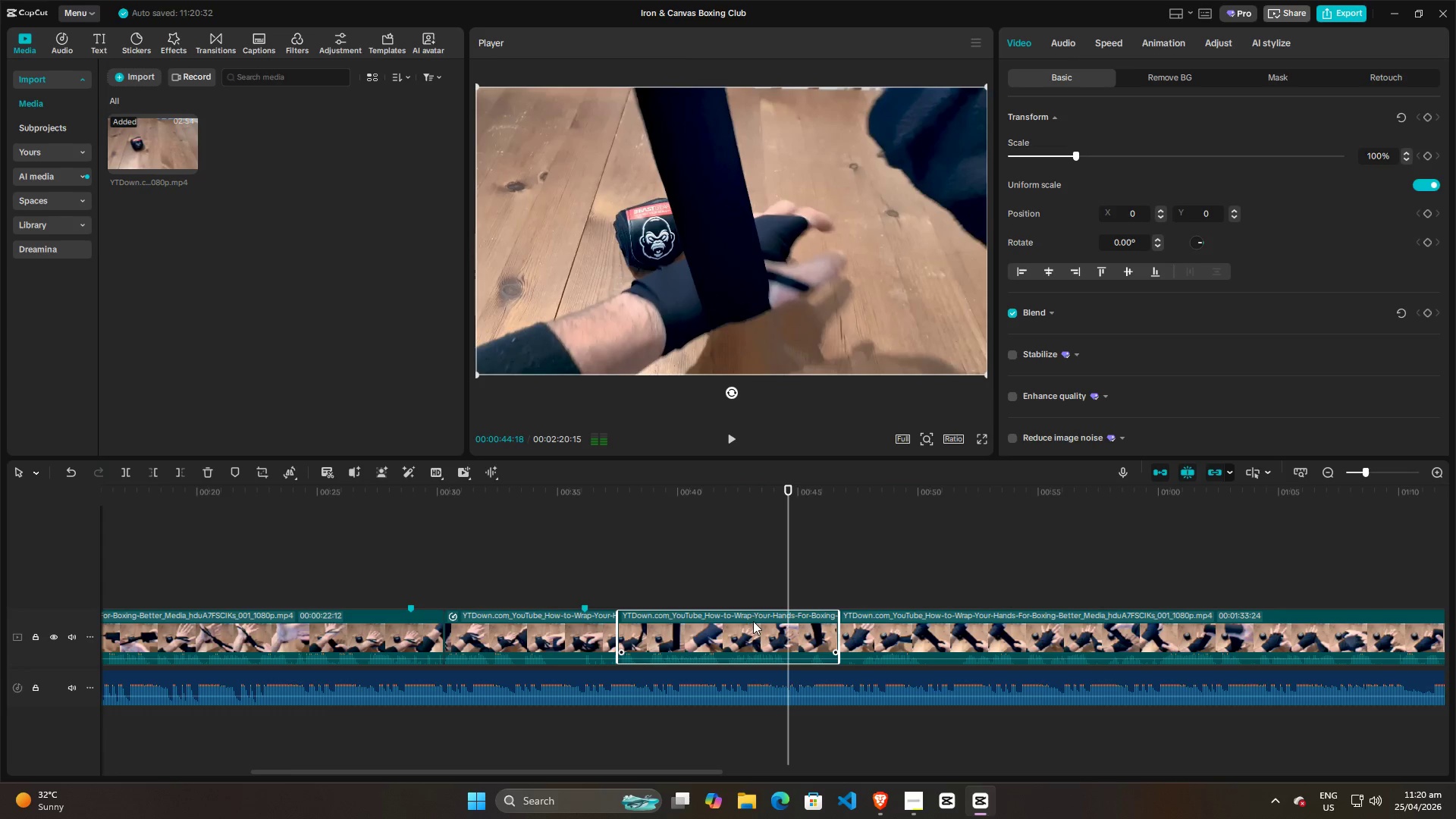 
left_click([753, 621])
 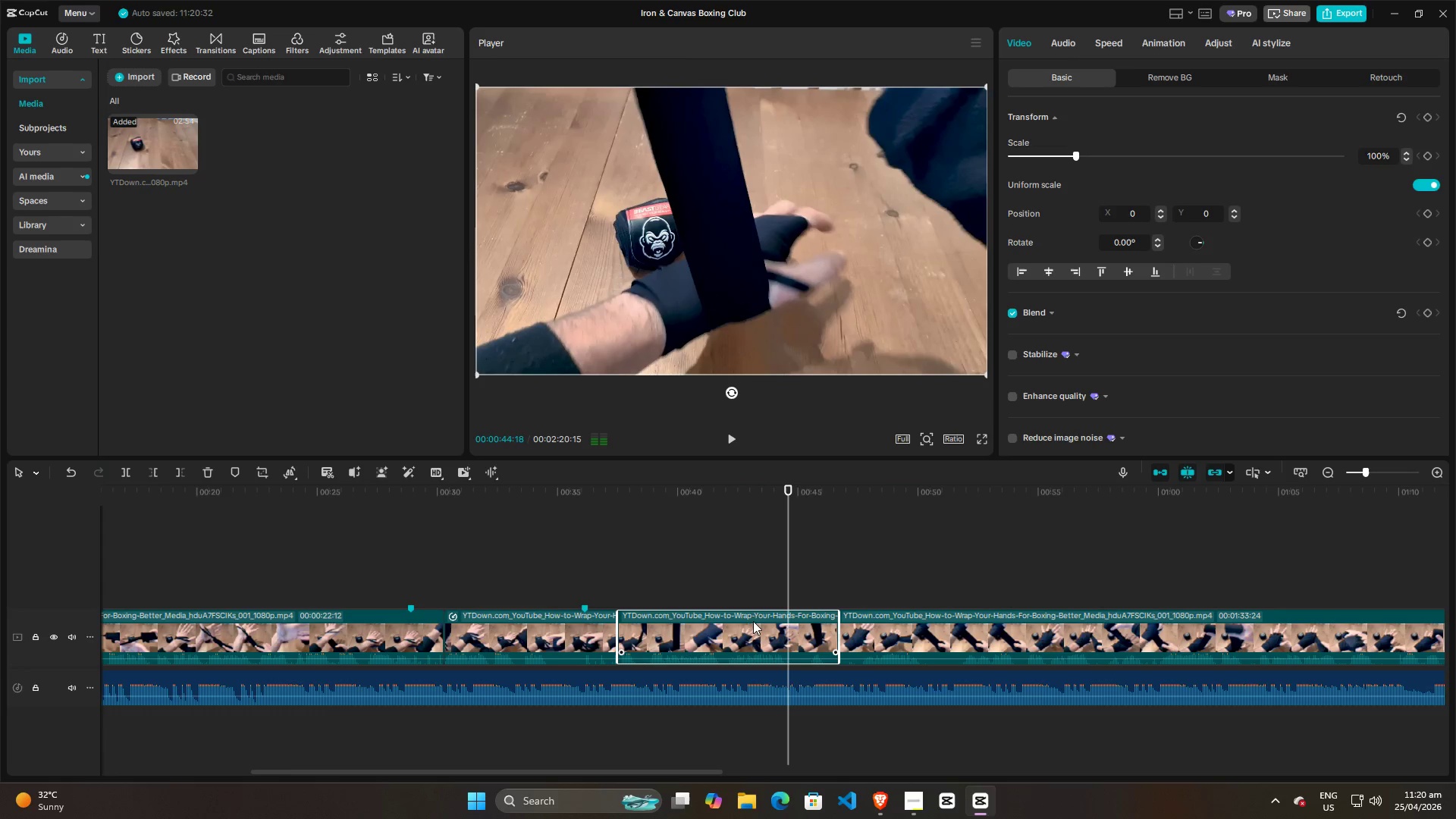 
key(M)
 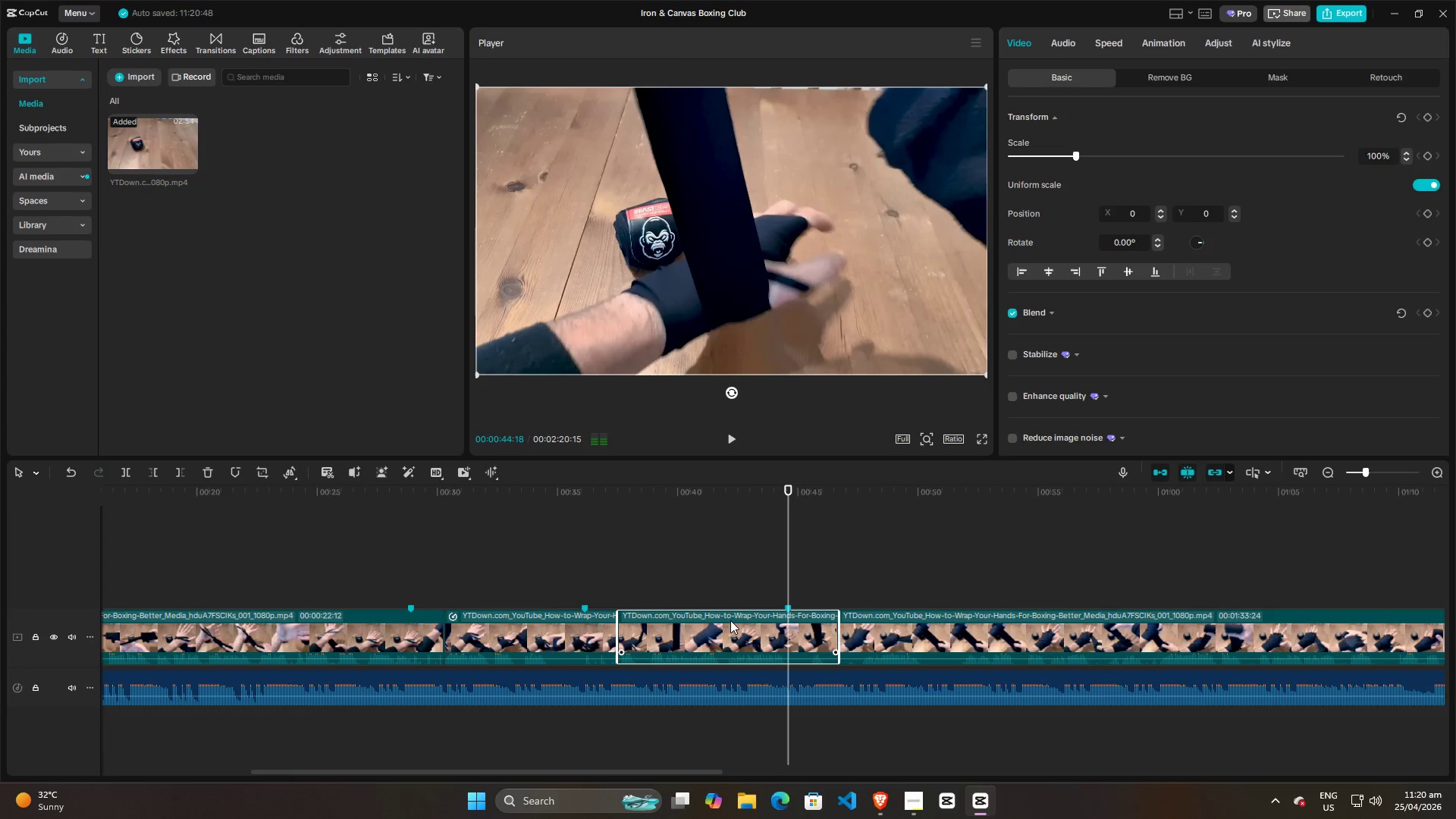 
left_click([730, 623])
 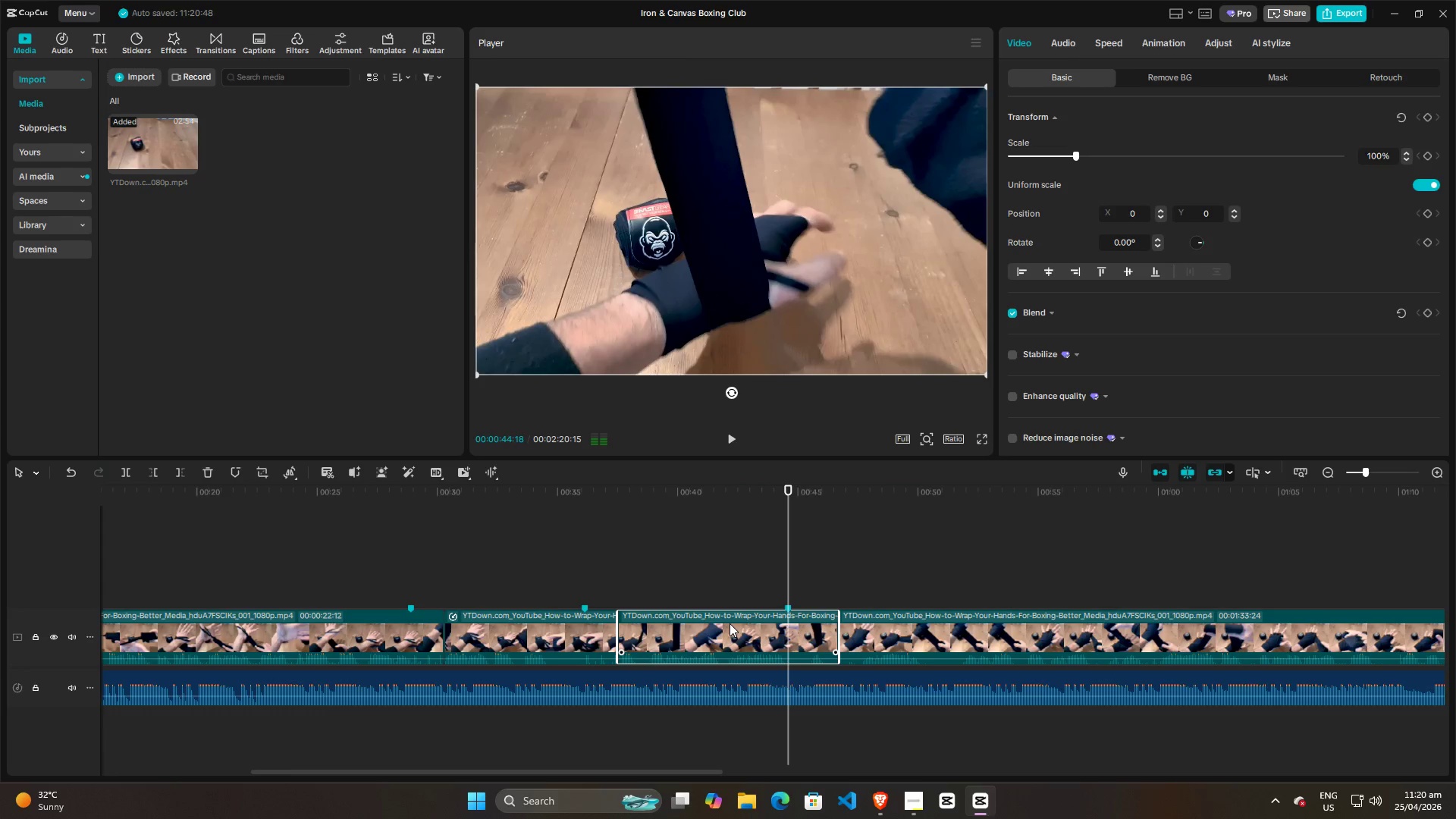 
key(Control+R)
 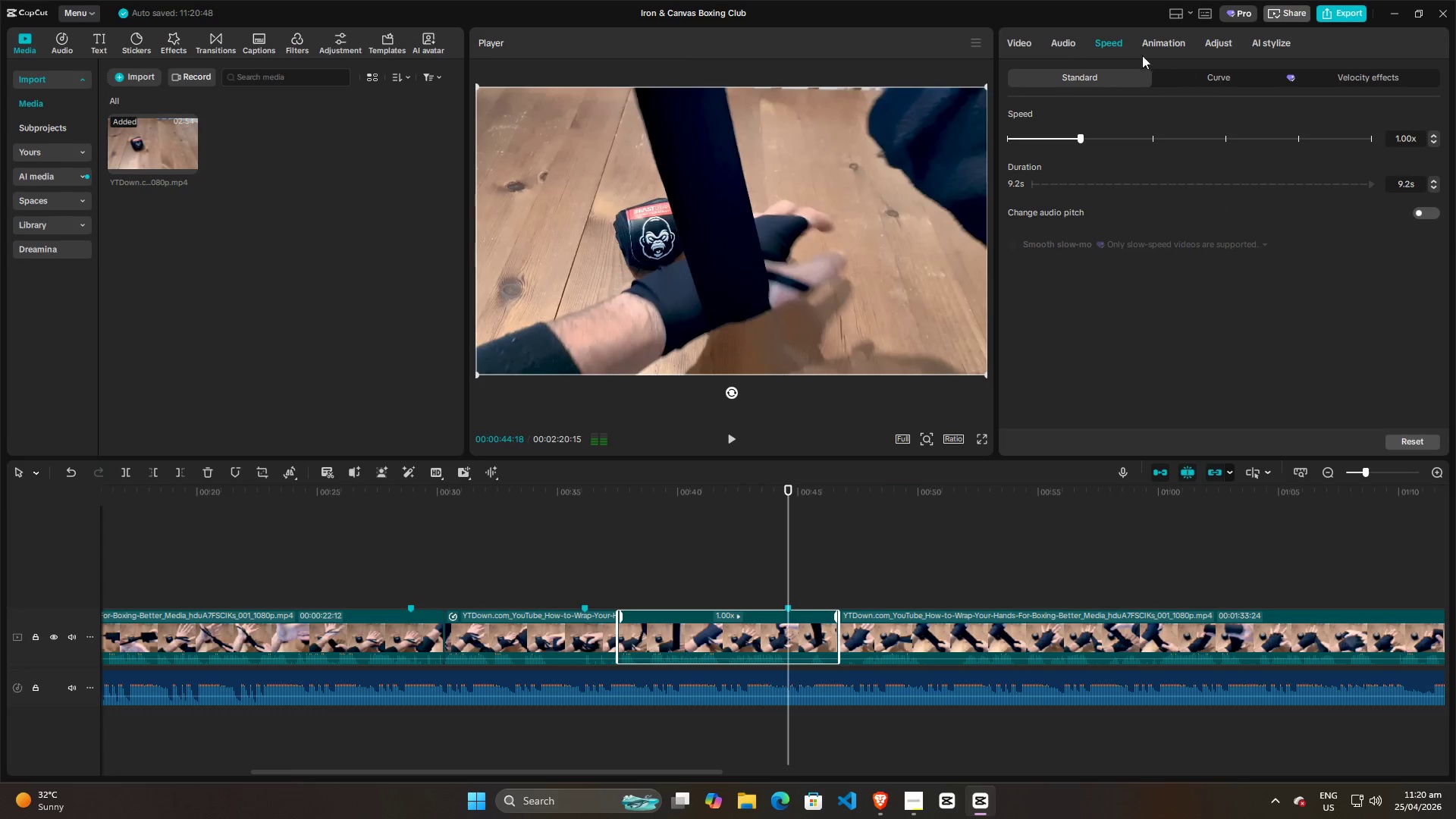 
left_click([1189, 69])
 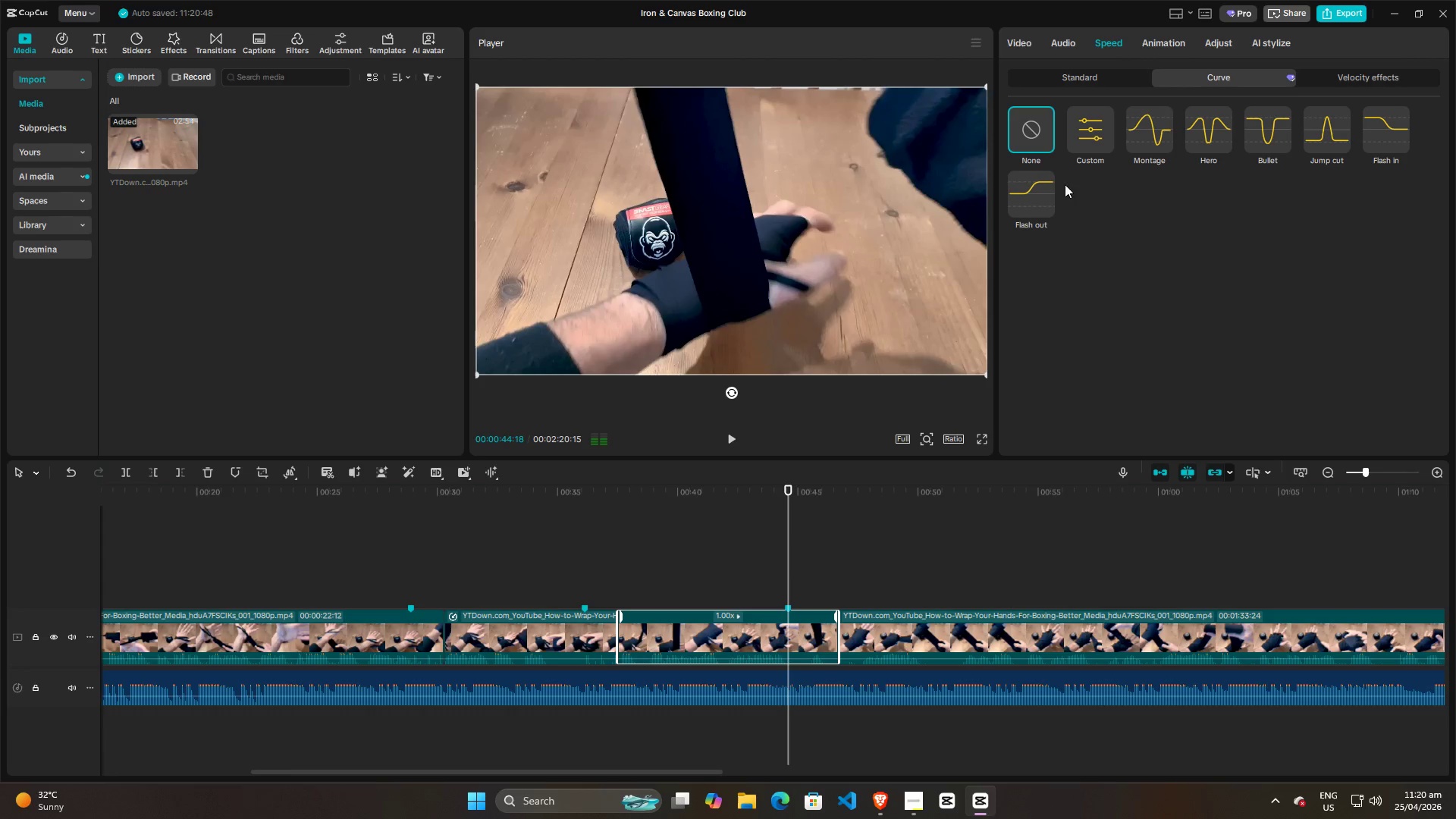 
left_click([1039, 197])
 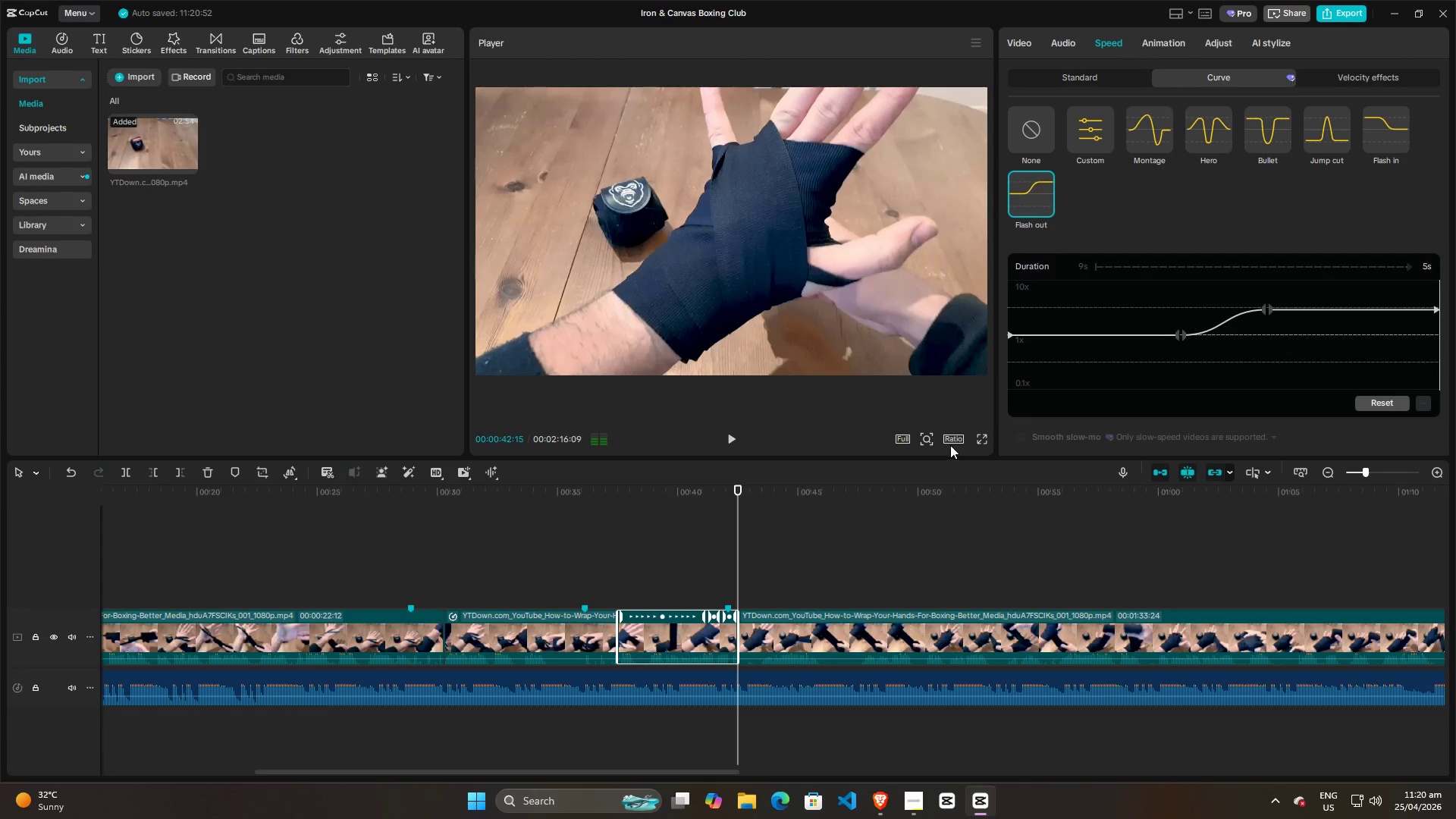 
left_click([1179, 338])
 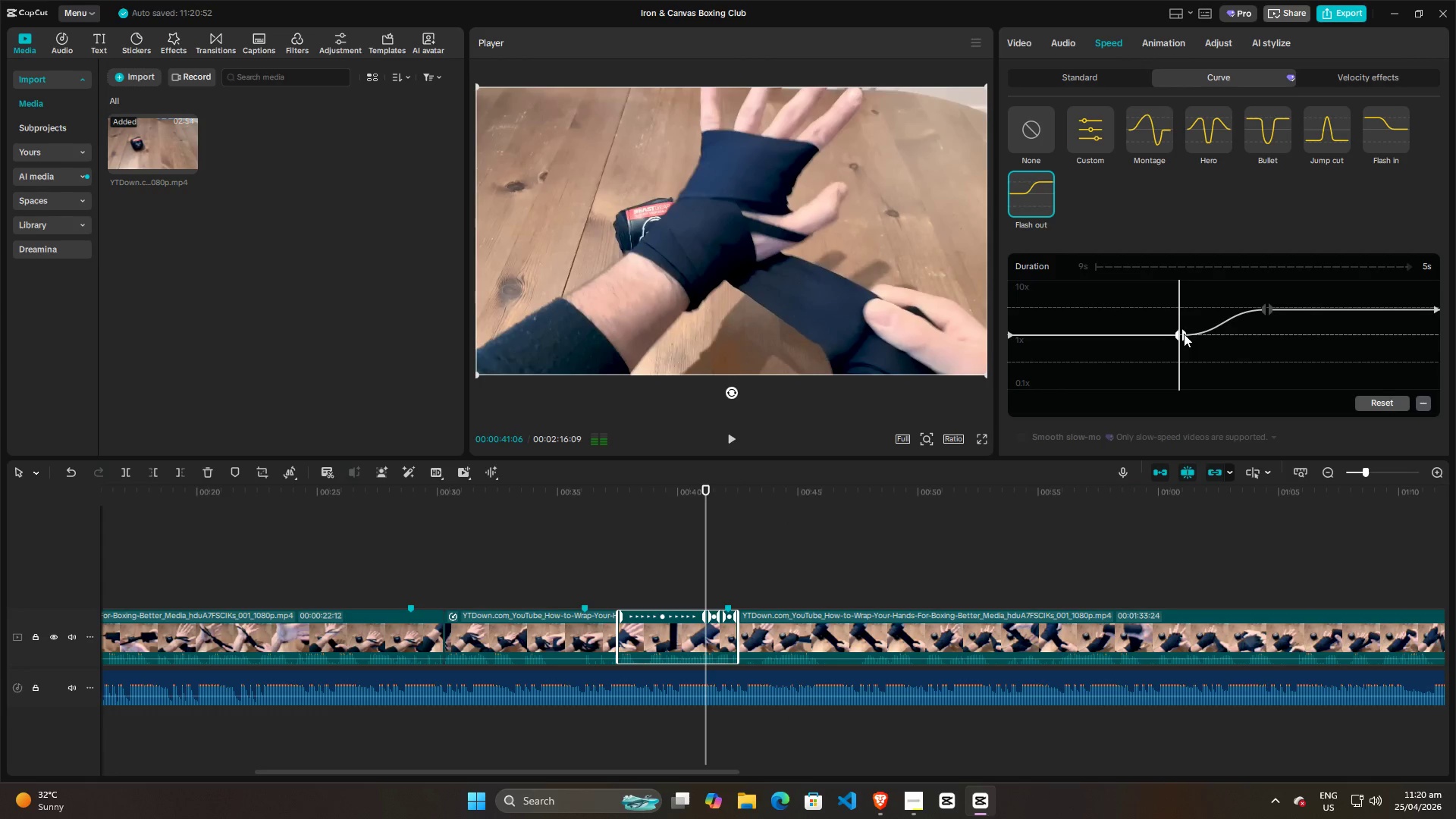 
left_click_drag(start_coordinate=[1182, 335], to_coordinate=[1216, 337])
 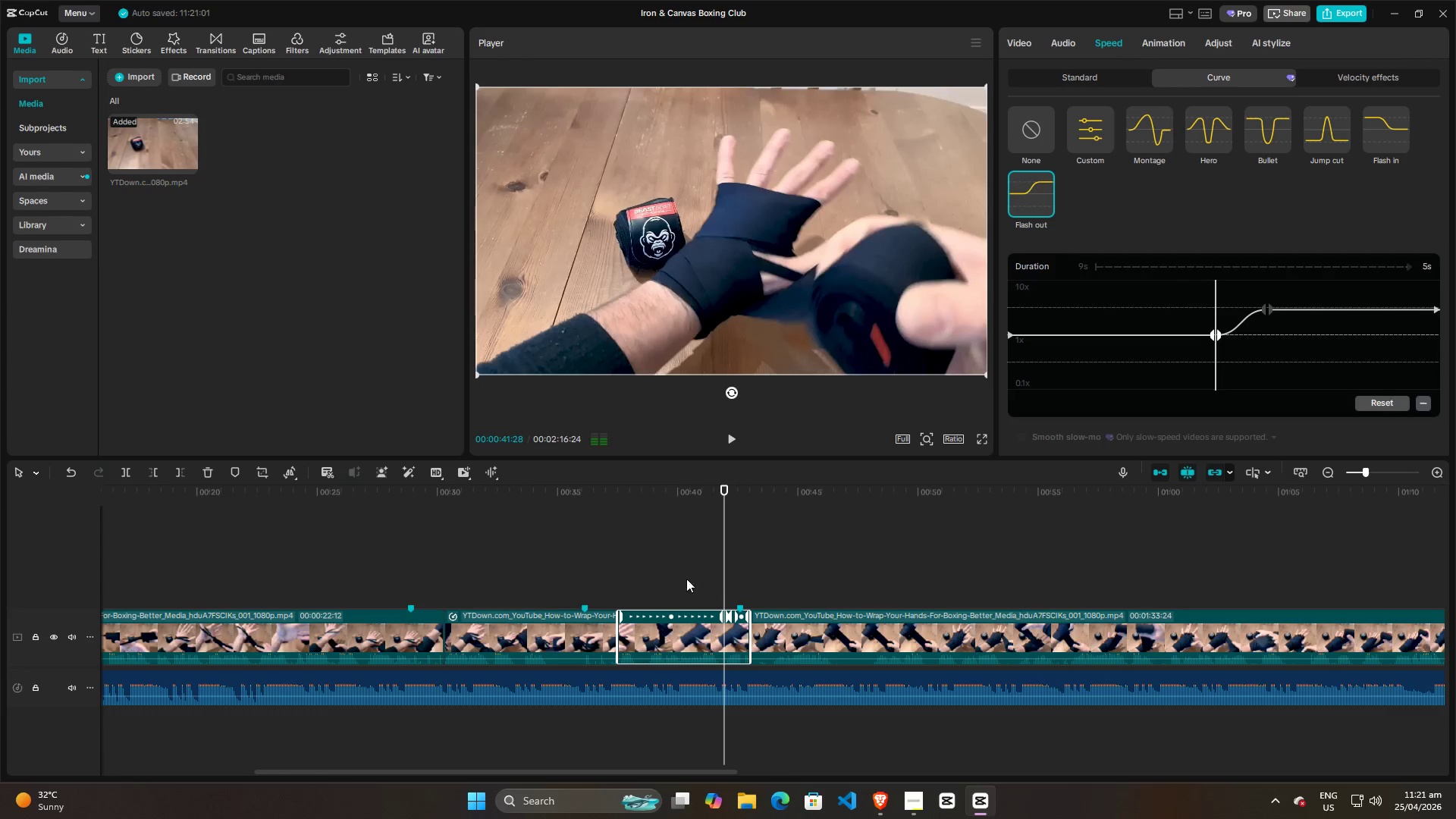 
left_click([637, 577])
 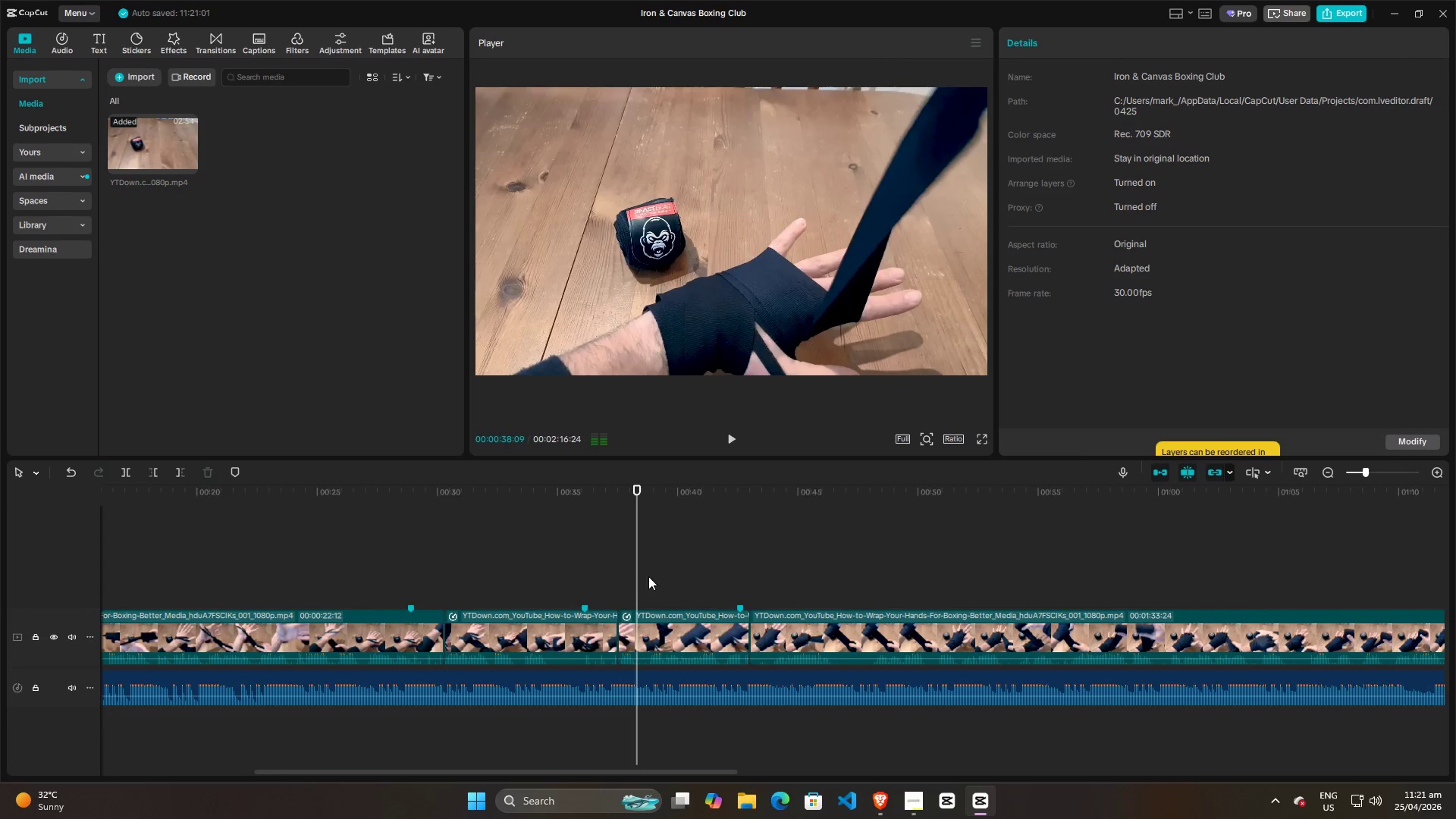 
key(Space)
 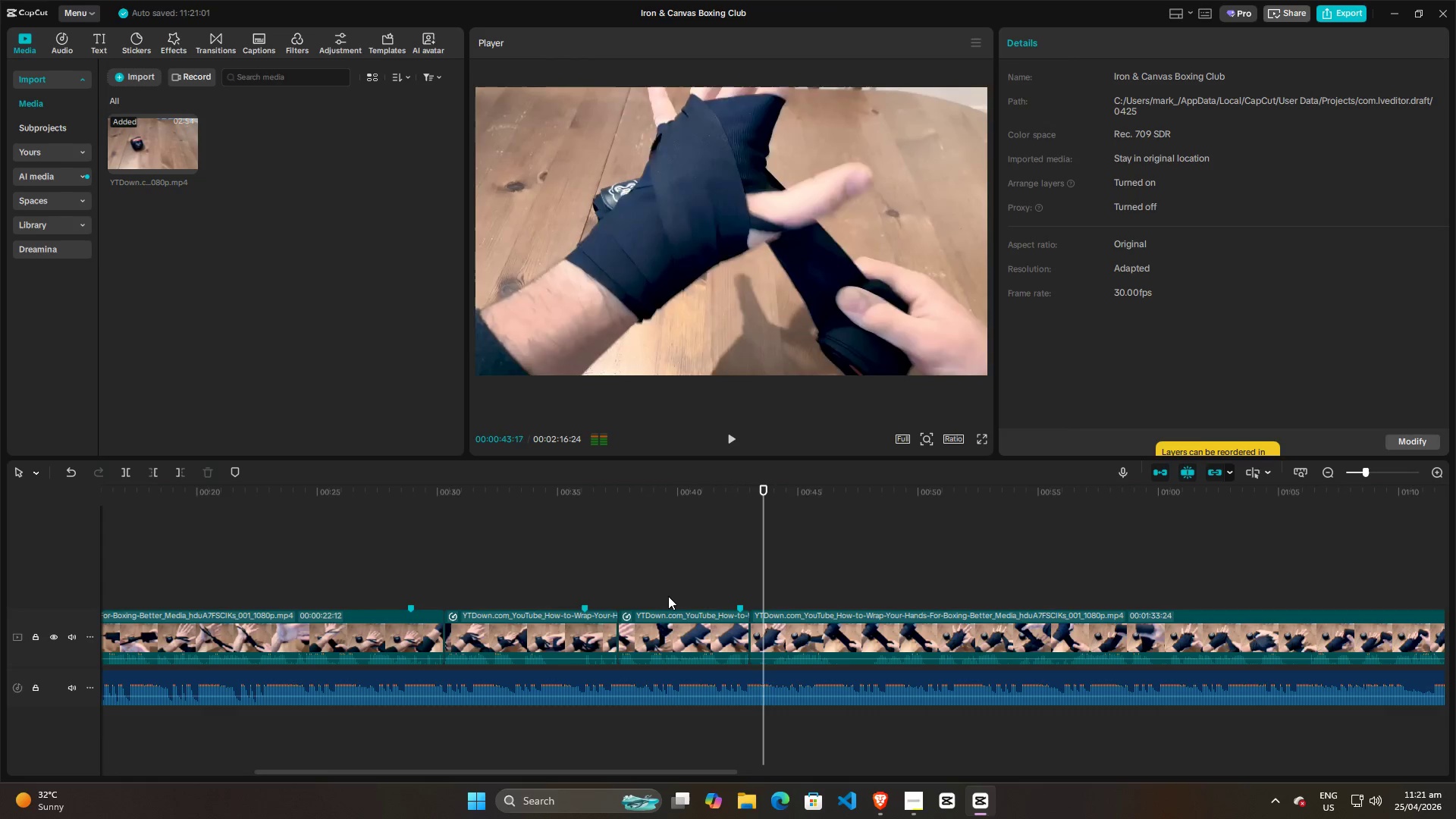 
wait(7.05)
 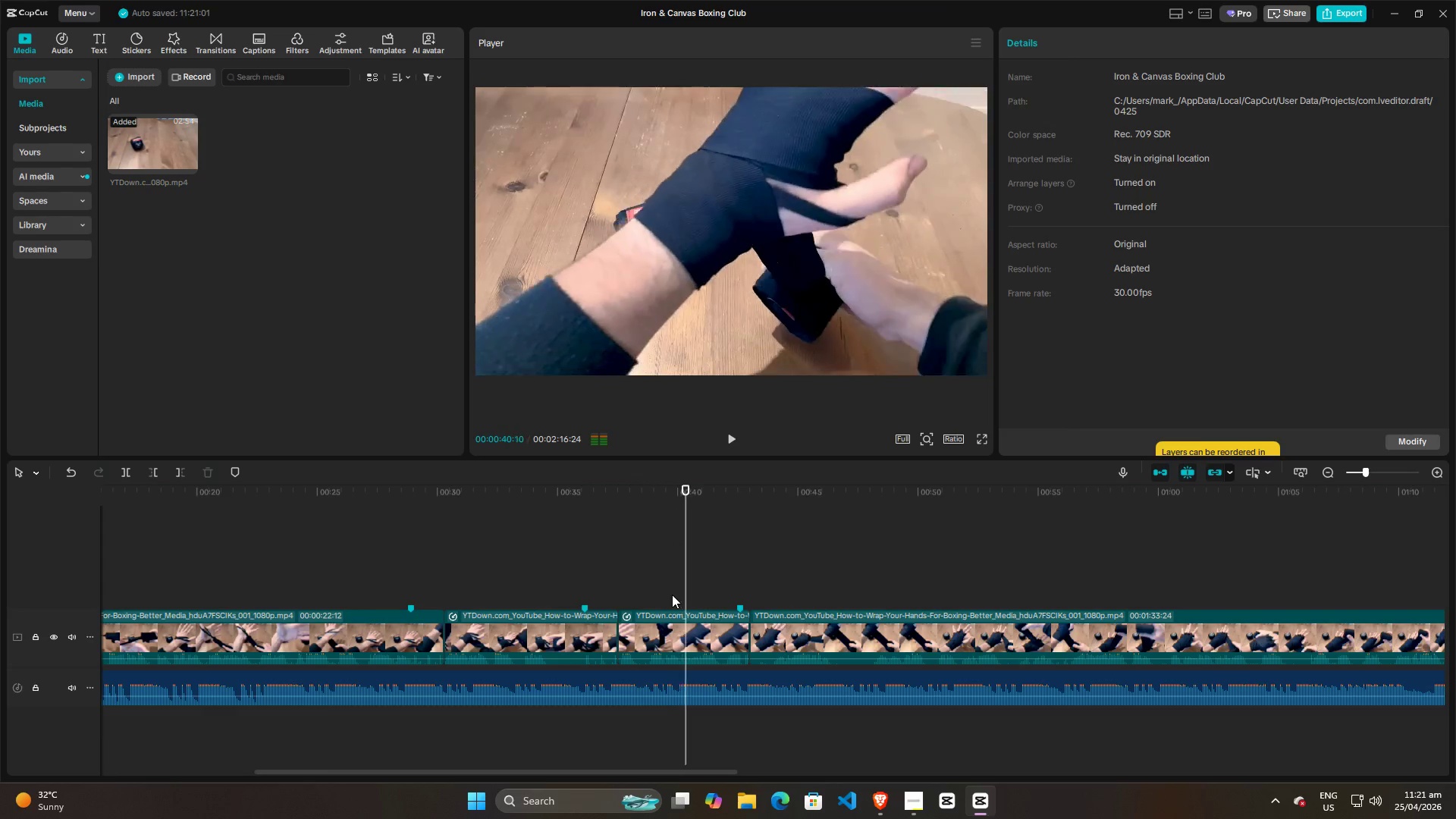 
key(Space)
 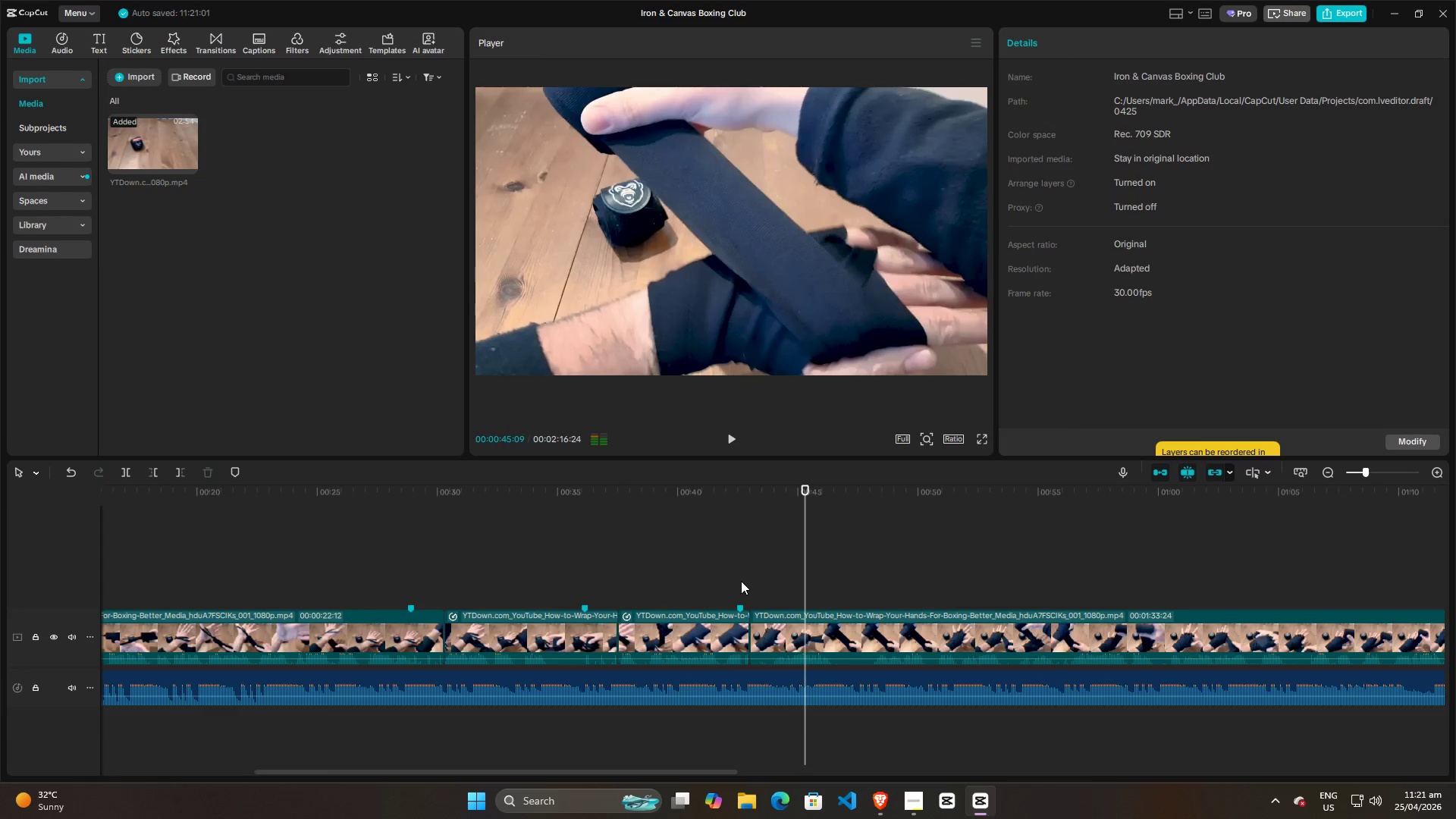 
left_click([741, 581])
 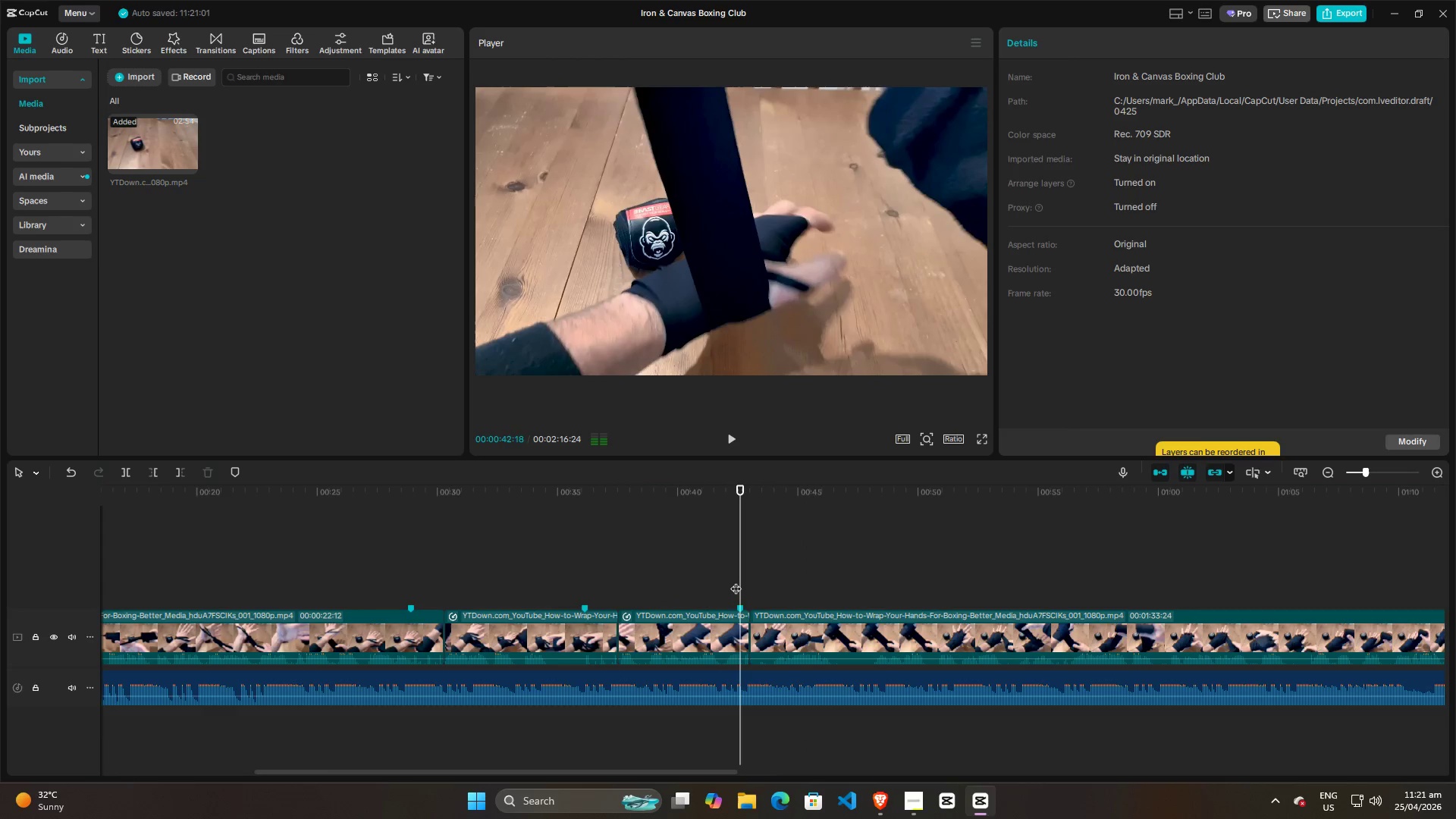 
left_click([736, 581])
 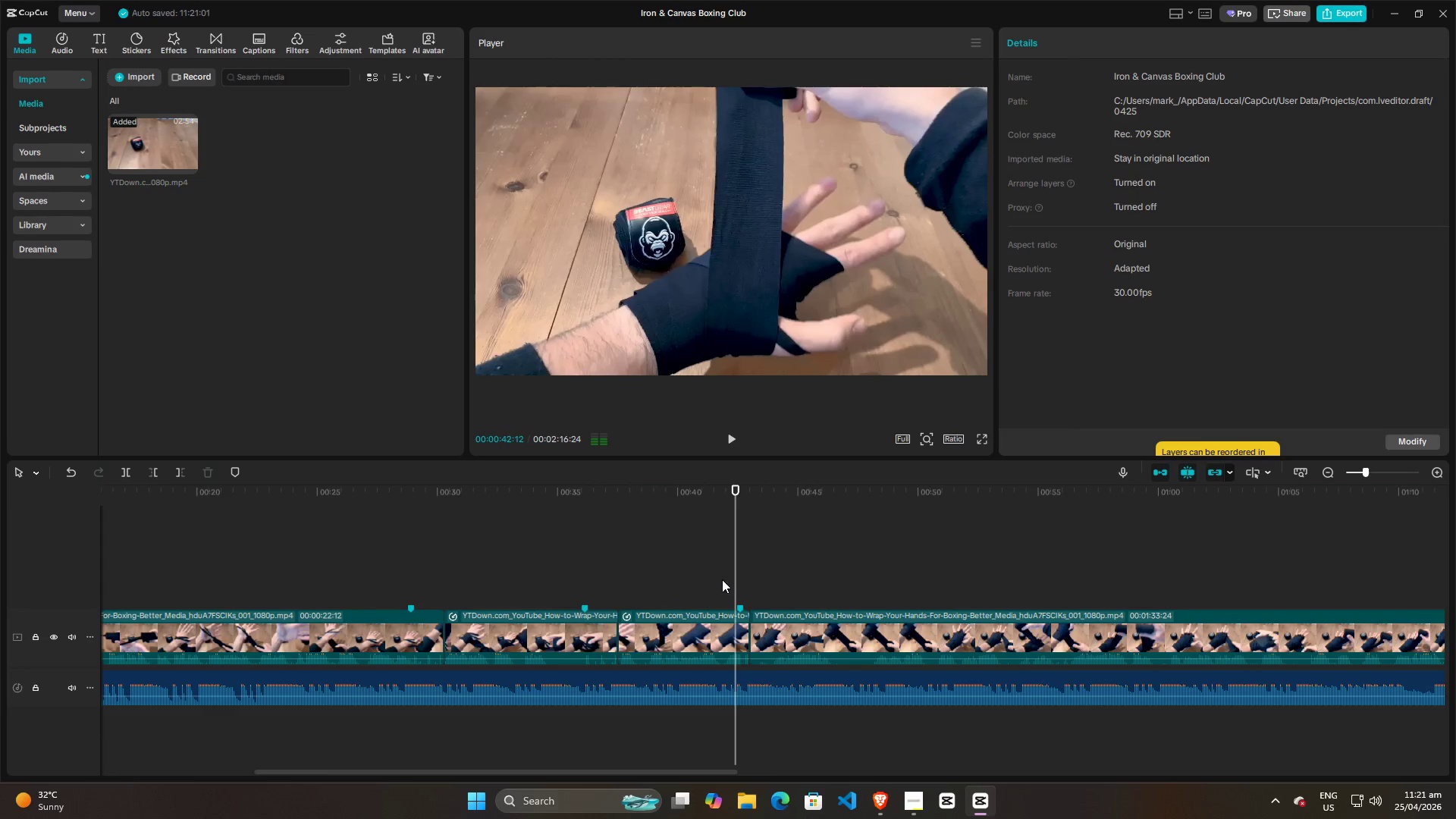 
left_click([717, 579])
 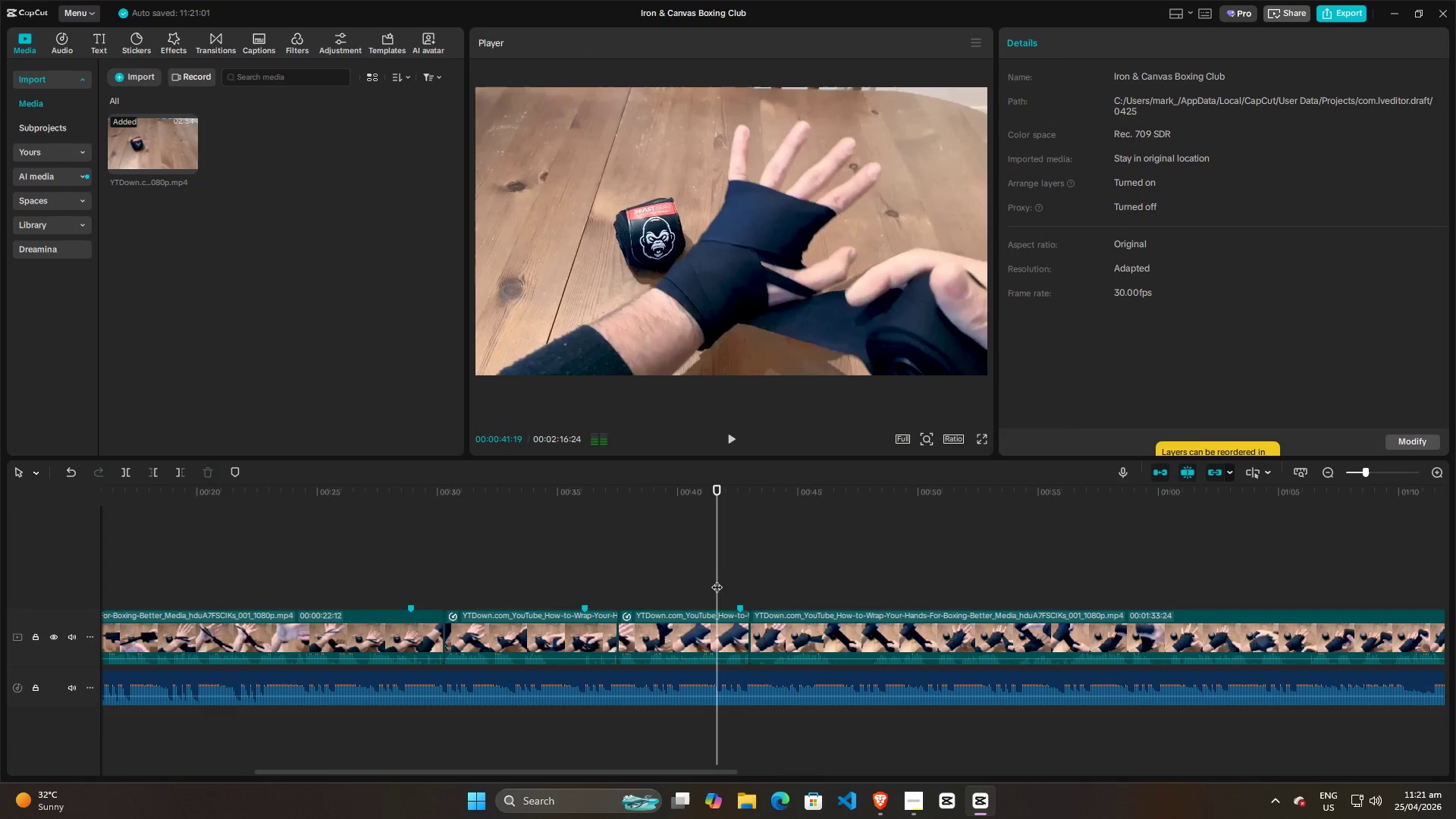 
key(Space)
 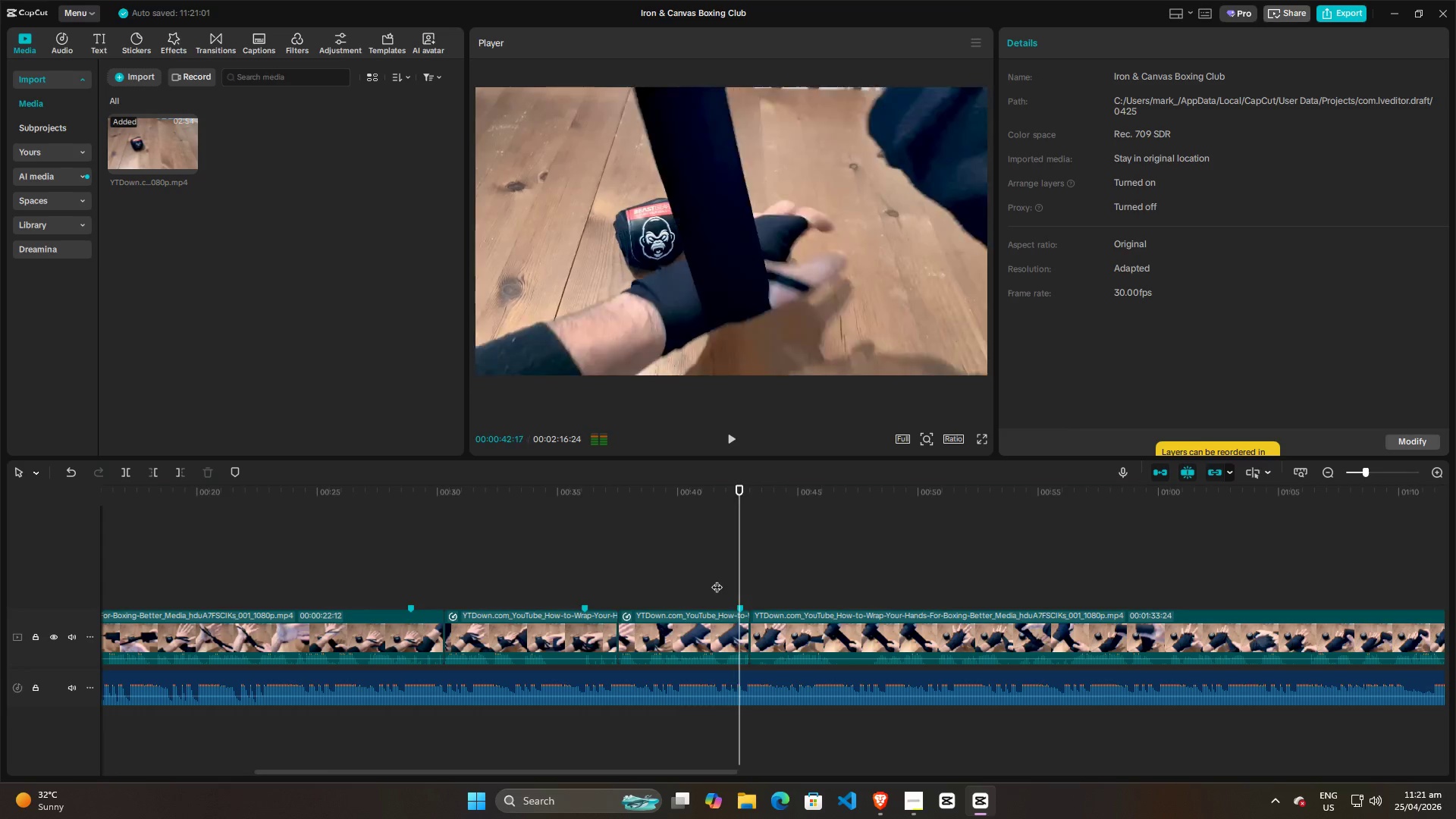 
key(Space)
 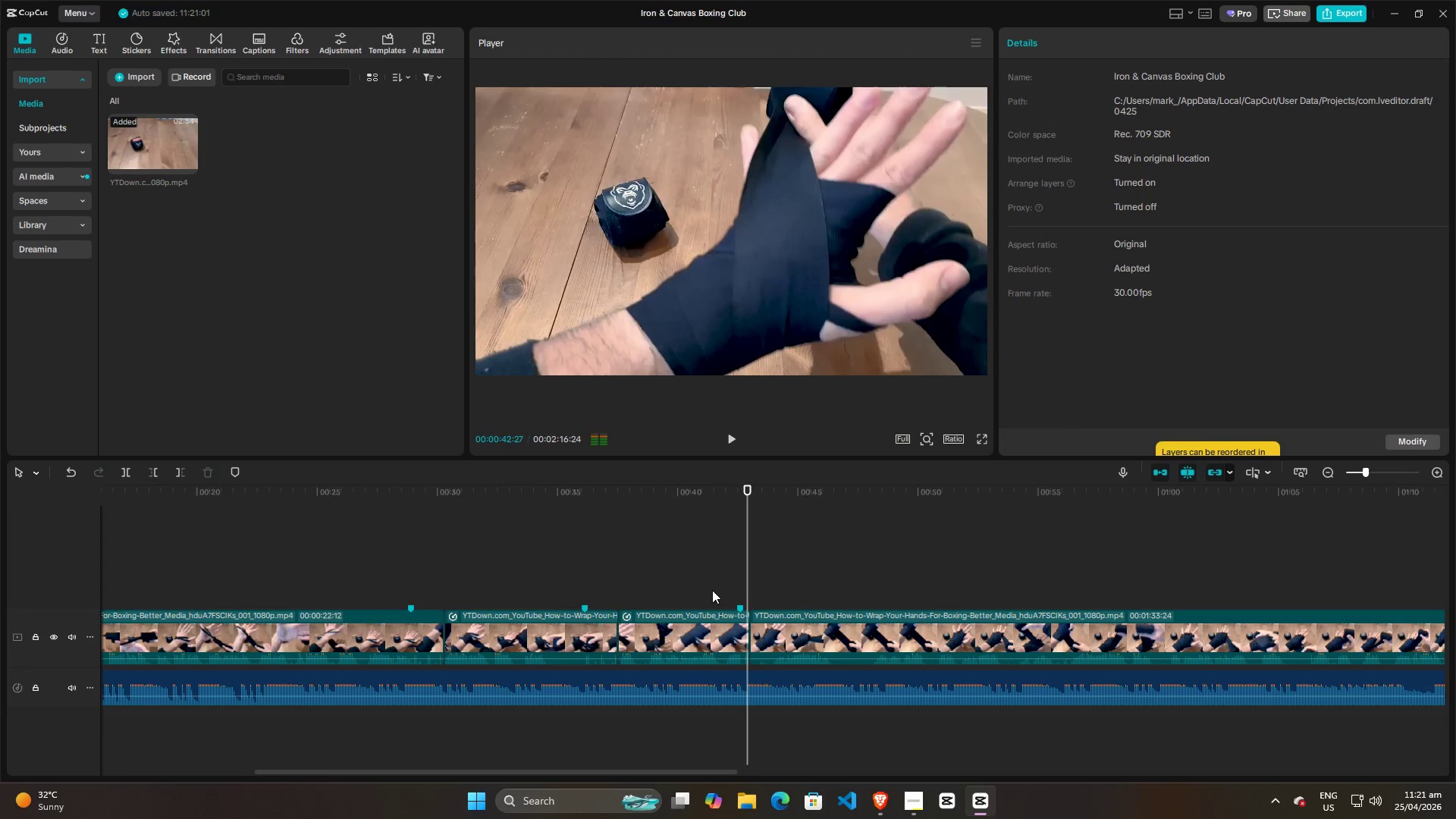 
left_click([670, 590])
 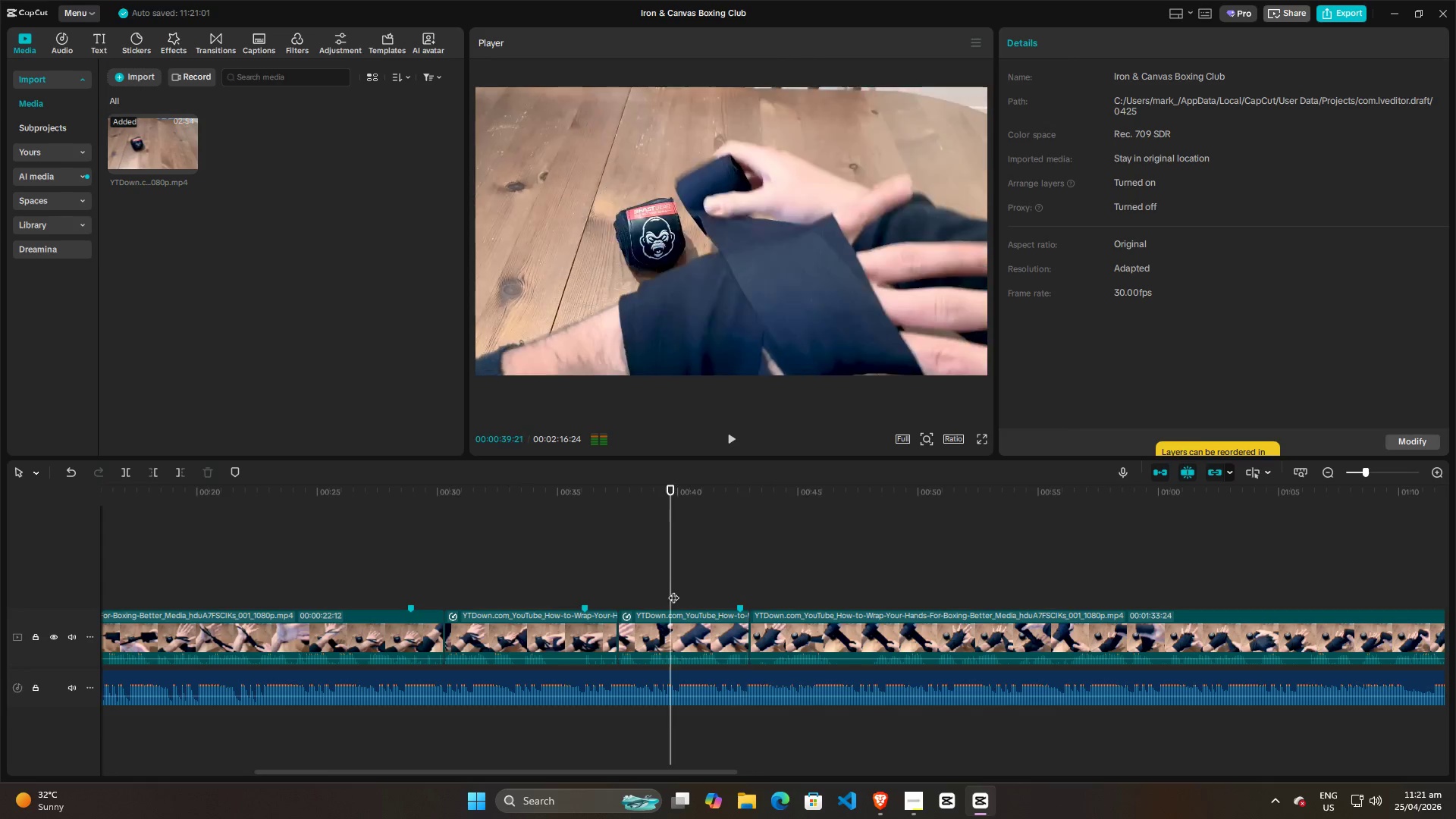 
key(Space)
 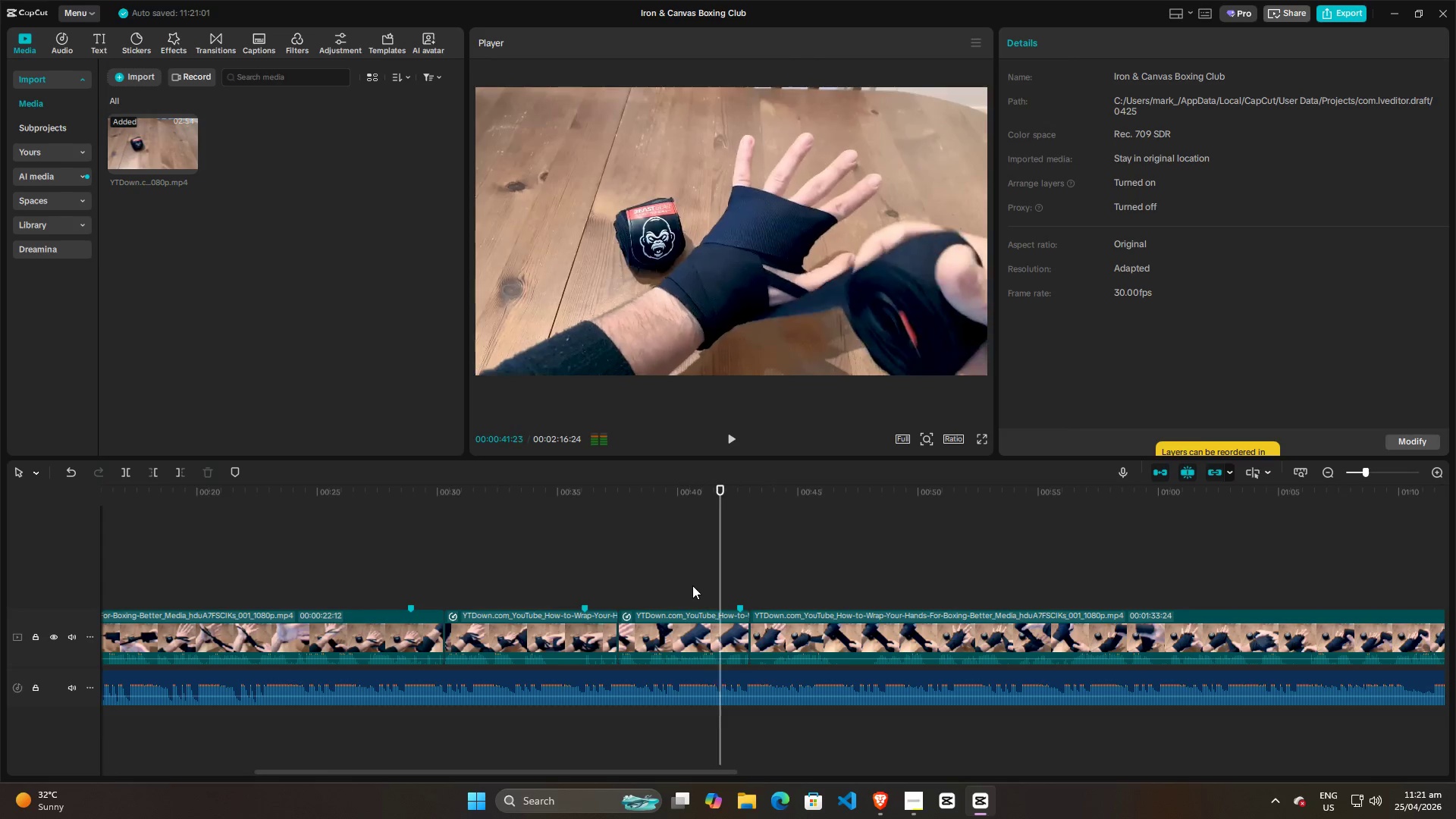 
key(Space)
 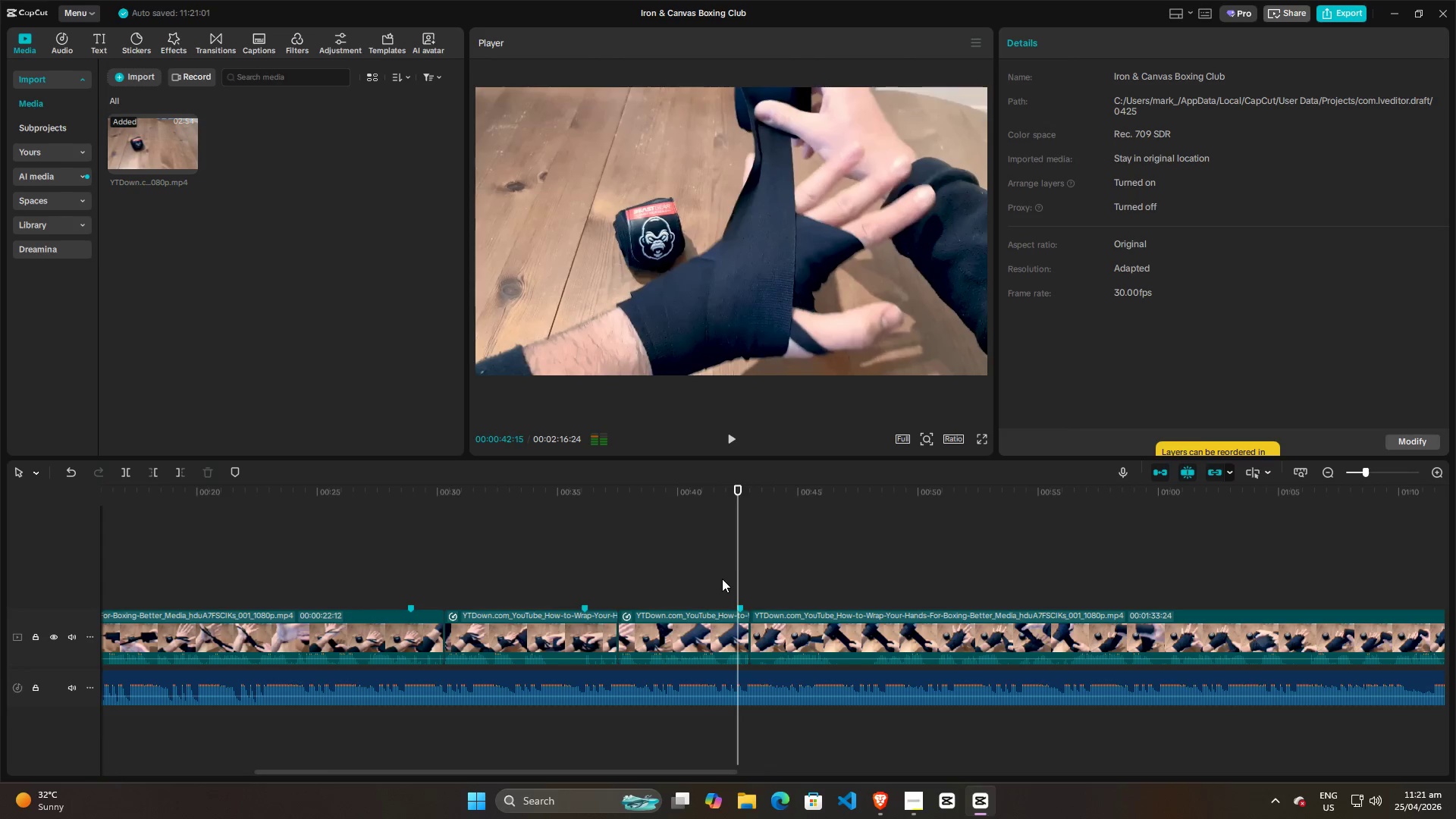 
key(Space)
 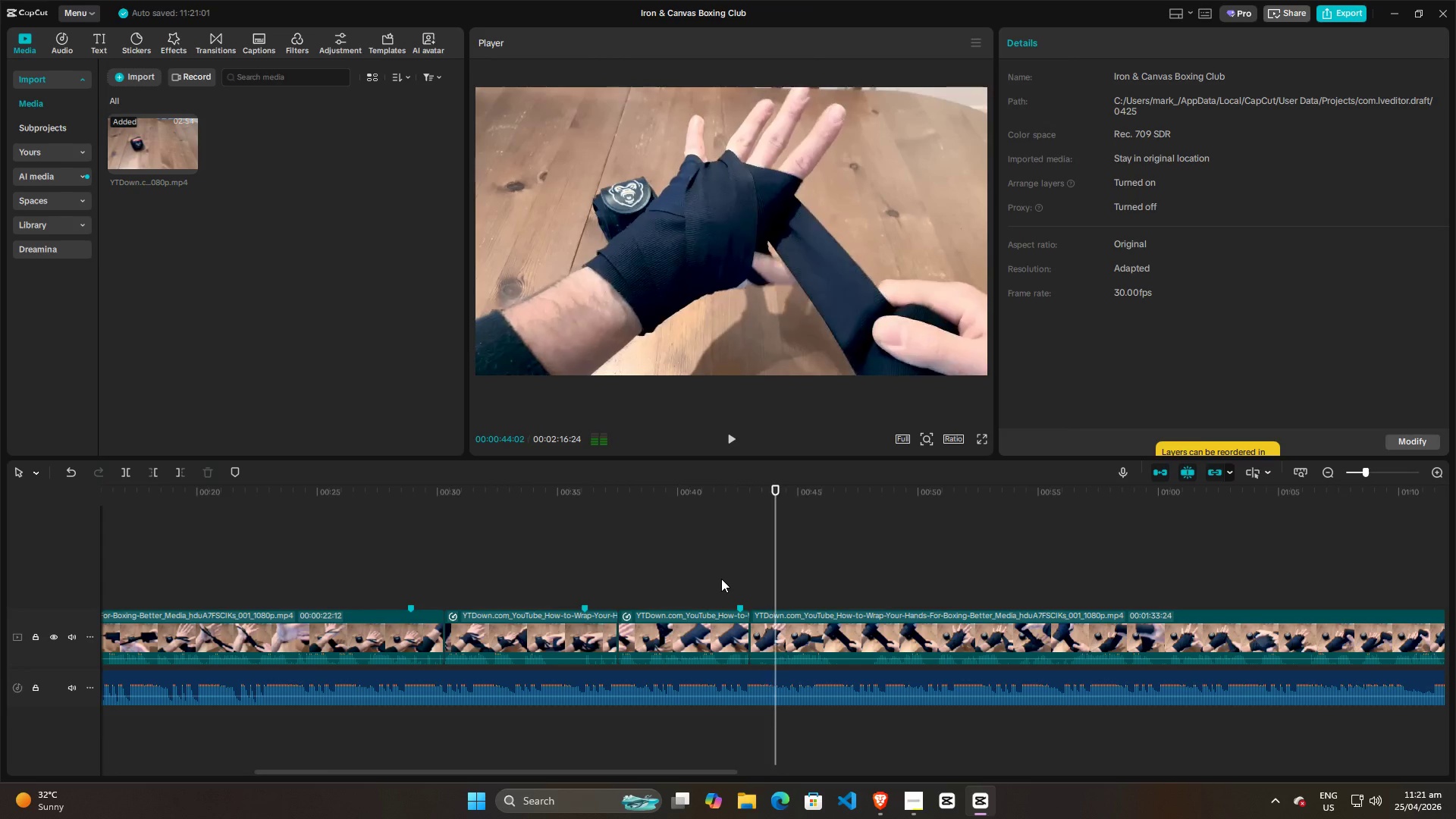 
key(Space)
 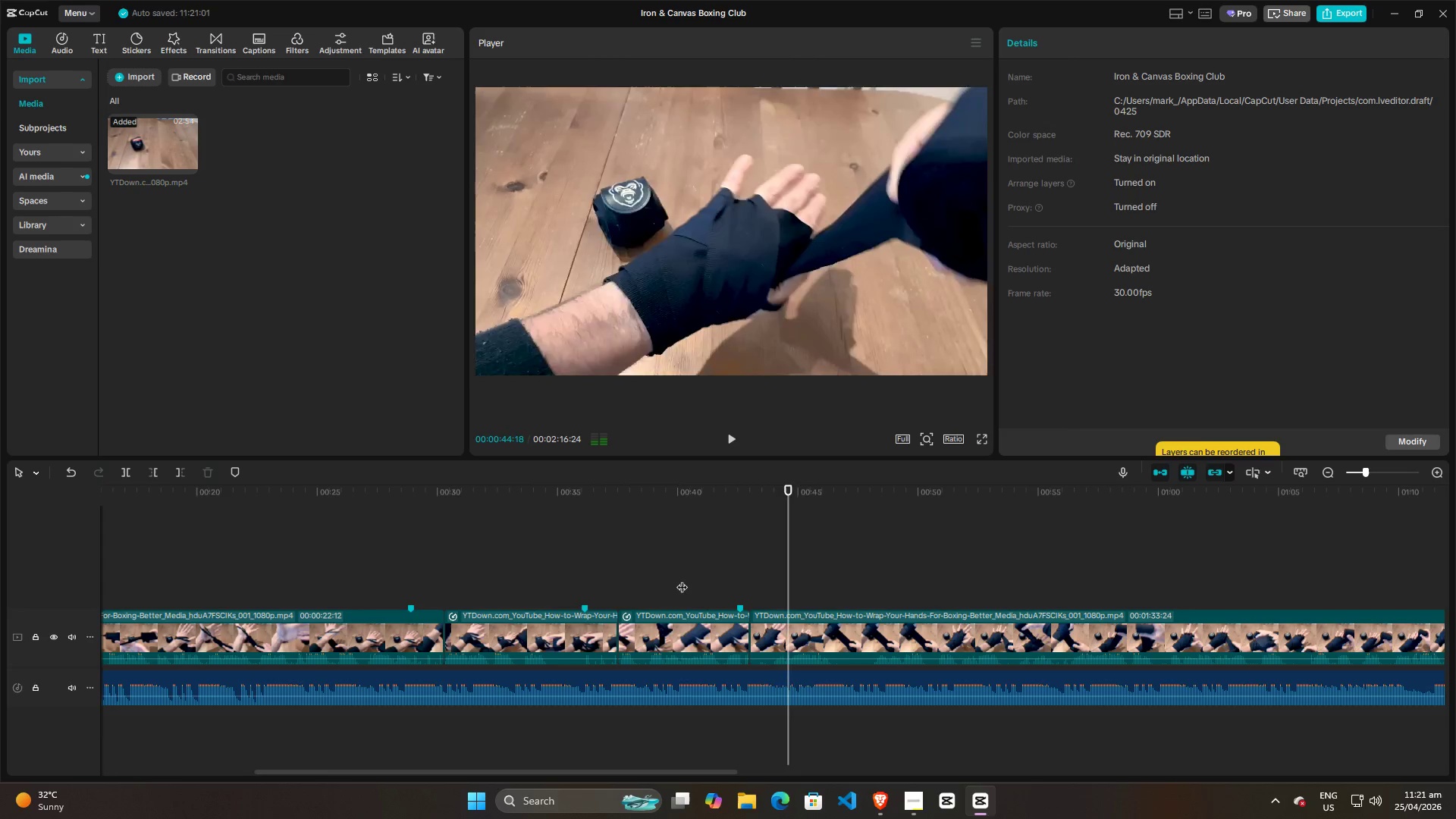 
double_click([654, 579])
 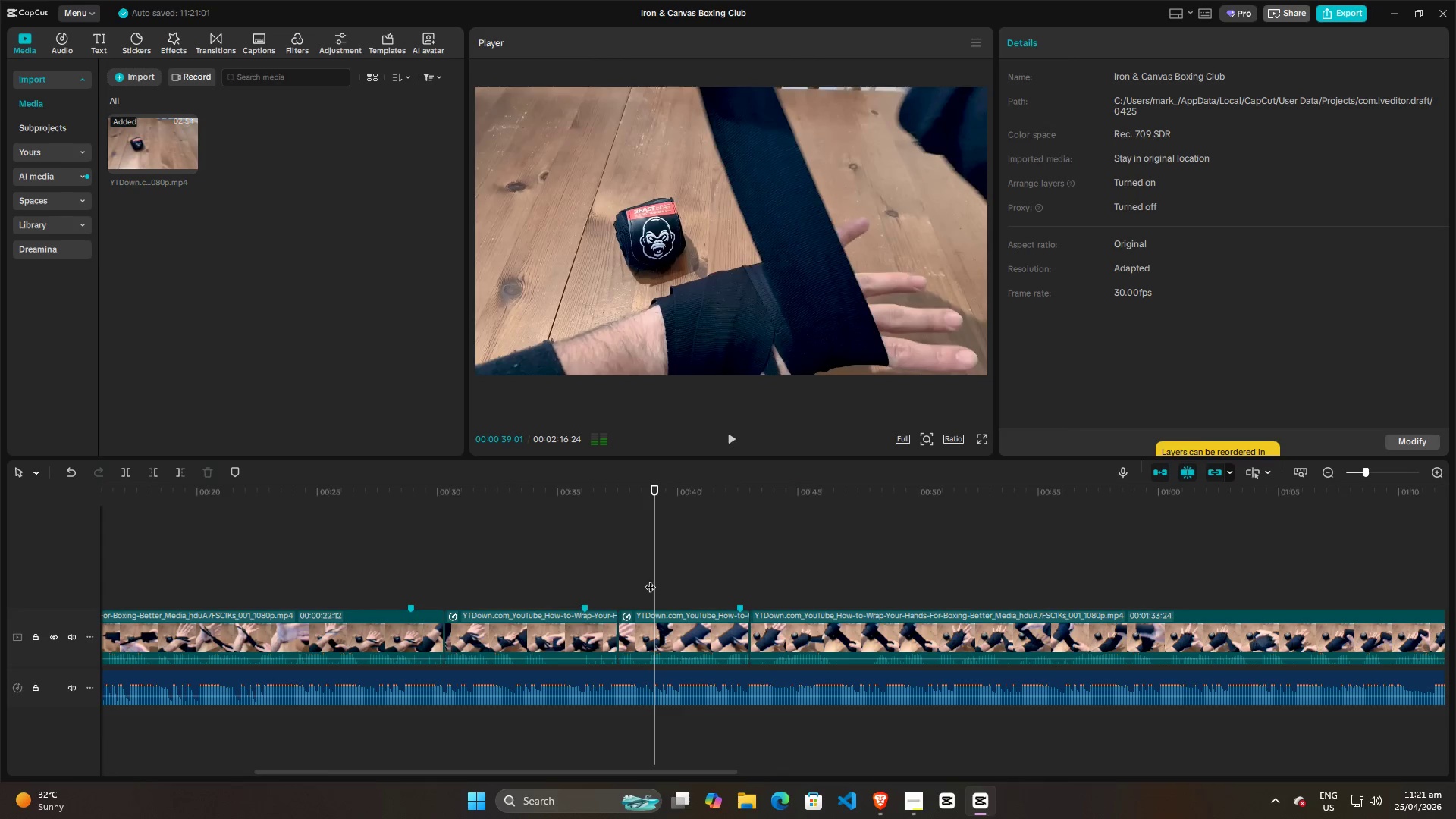 
triple_click([645, 579])
 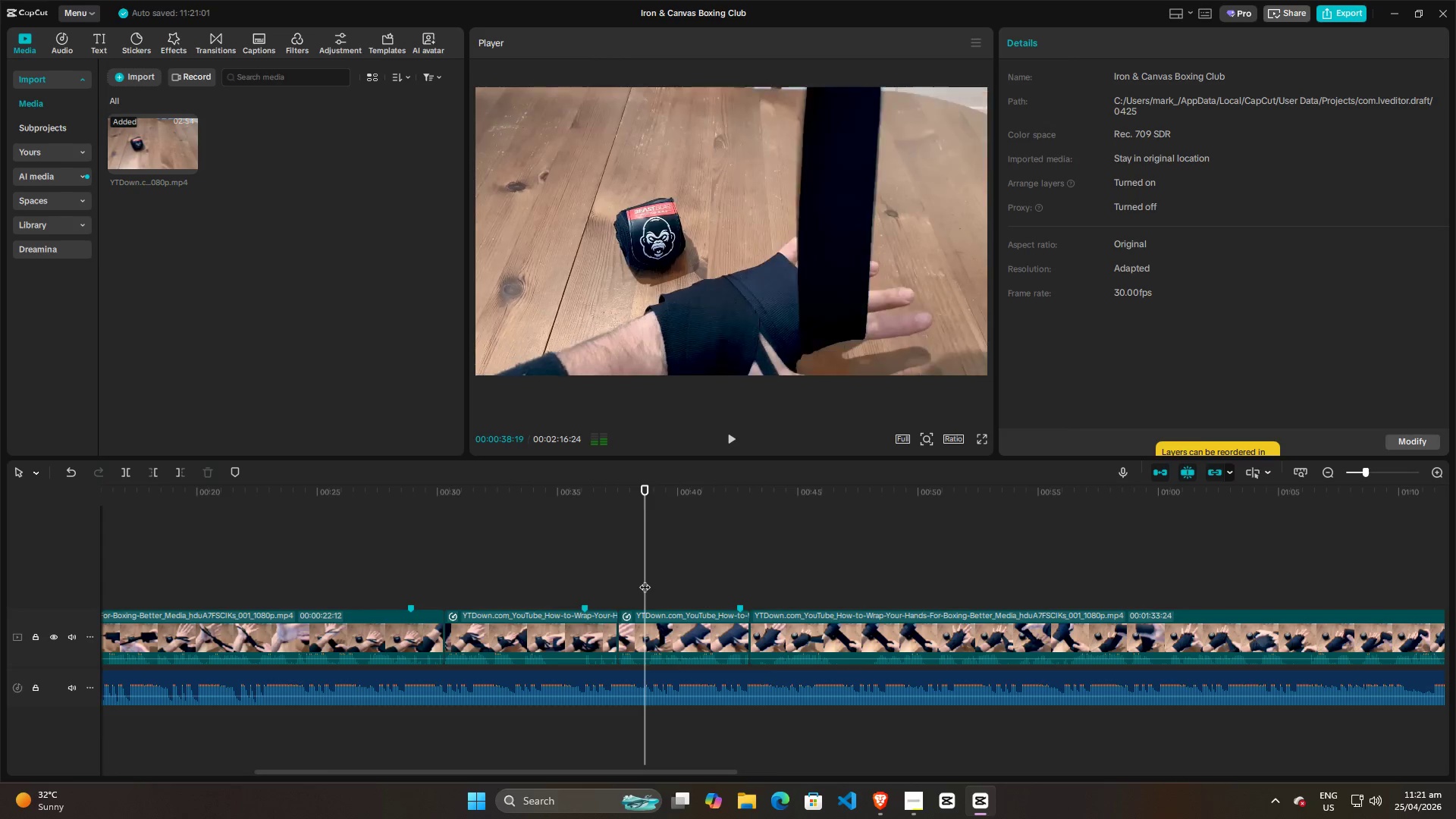 
key(Space)
 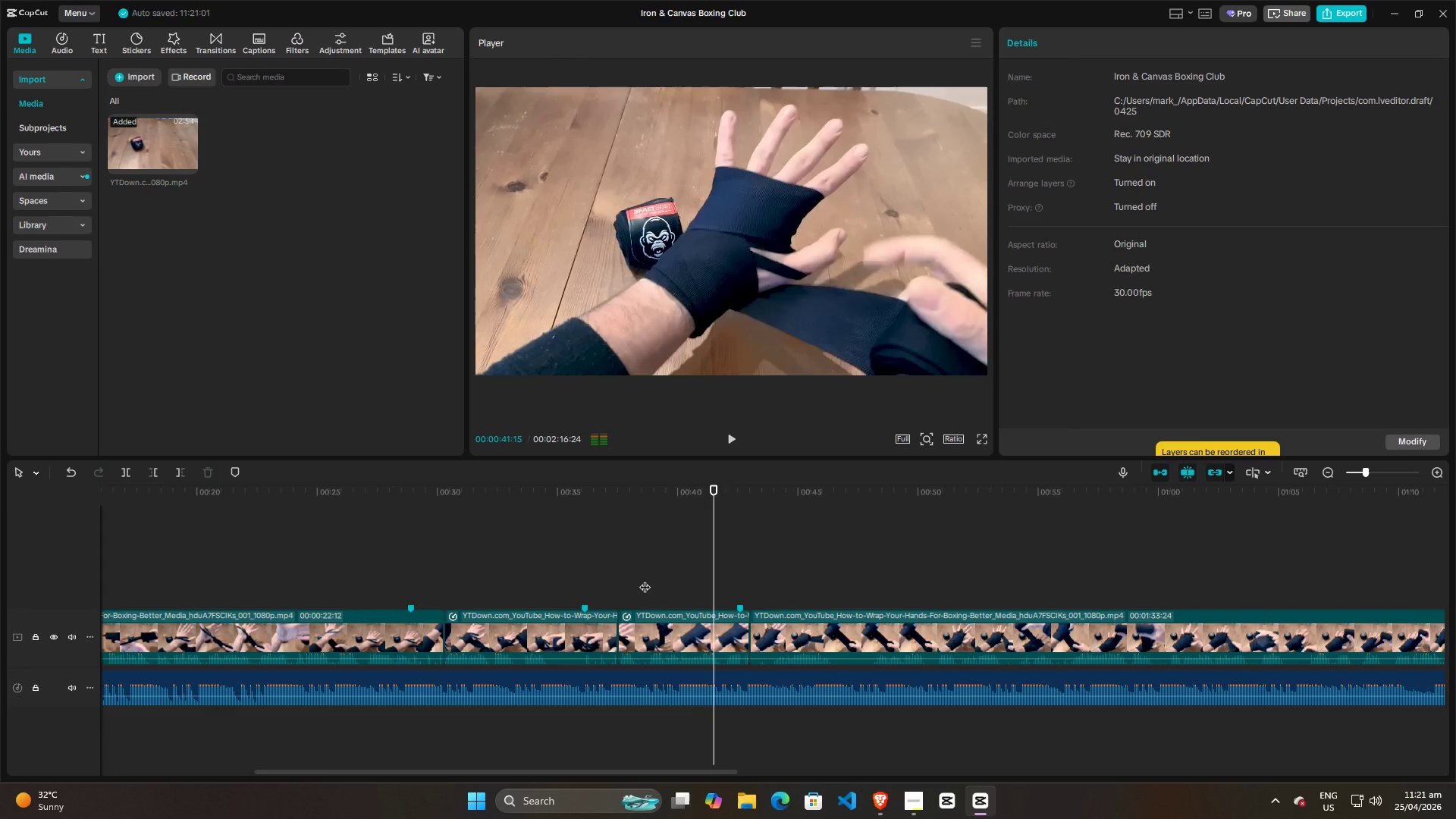 
key(Space)
 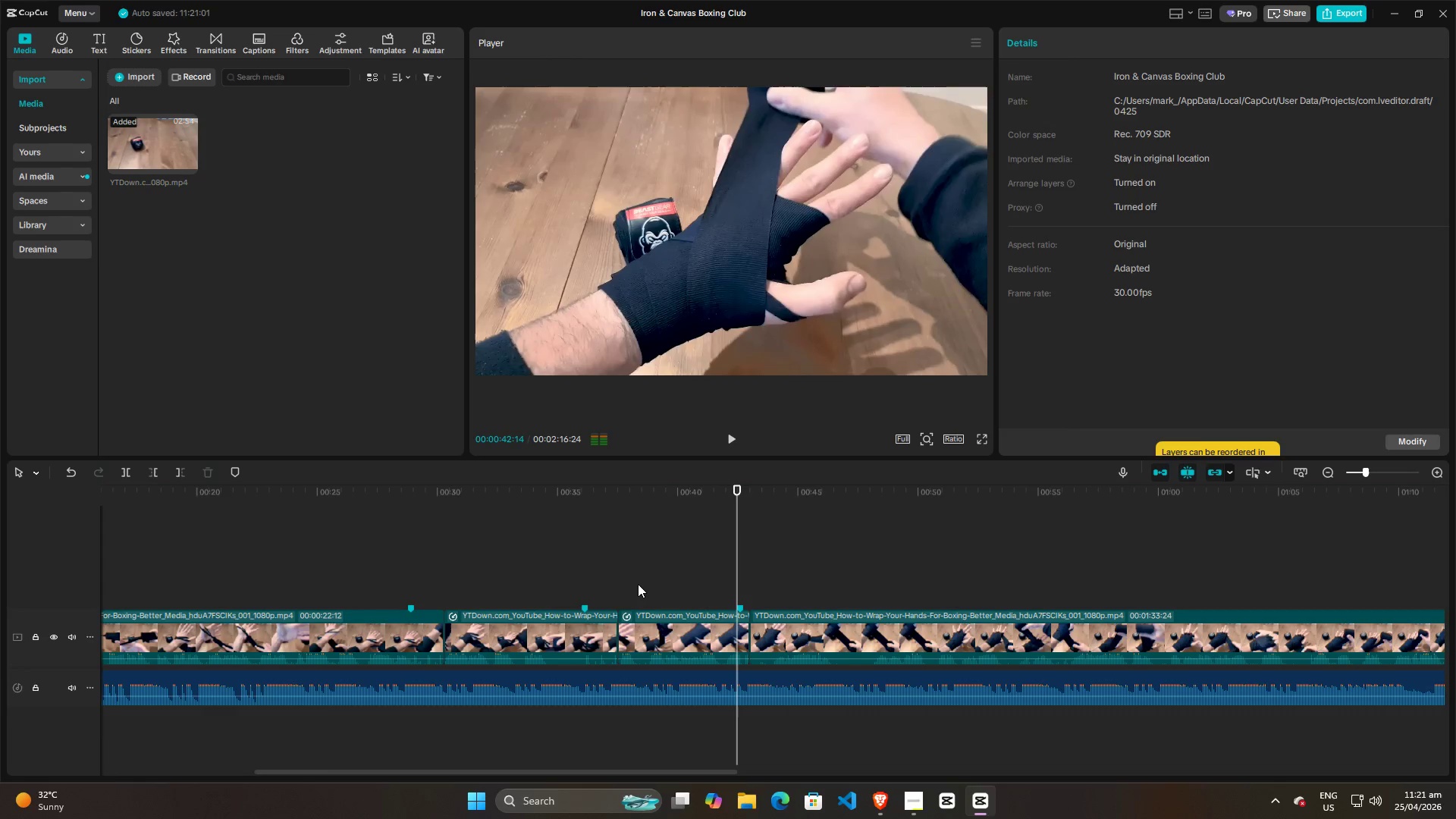 
left_click([641, 582])
 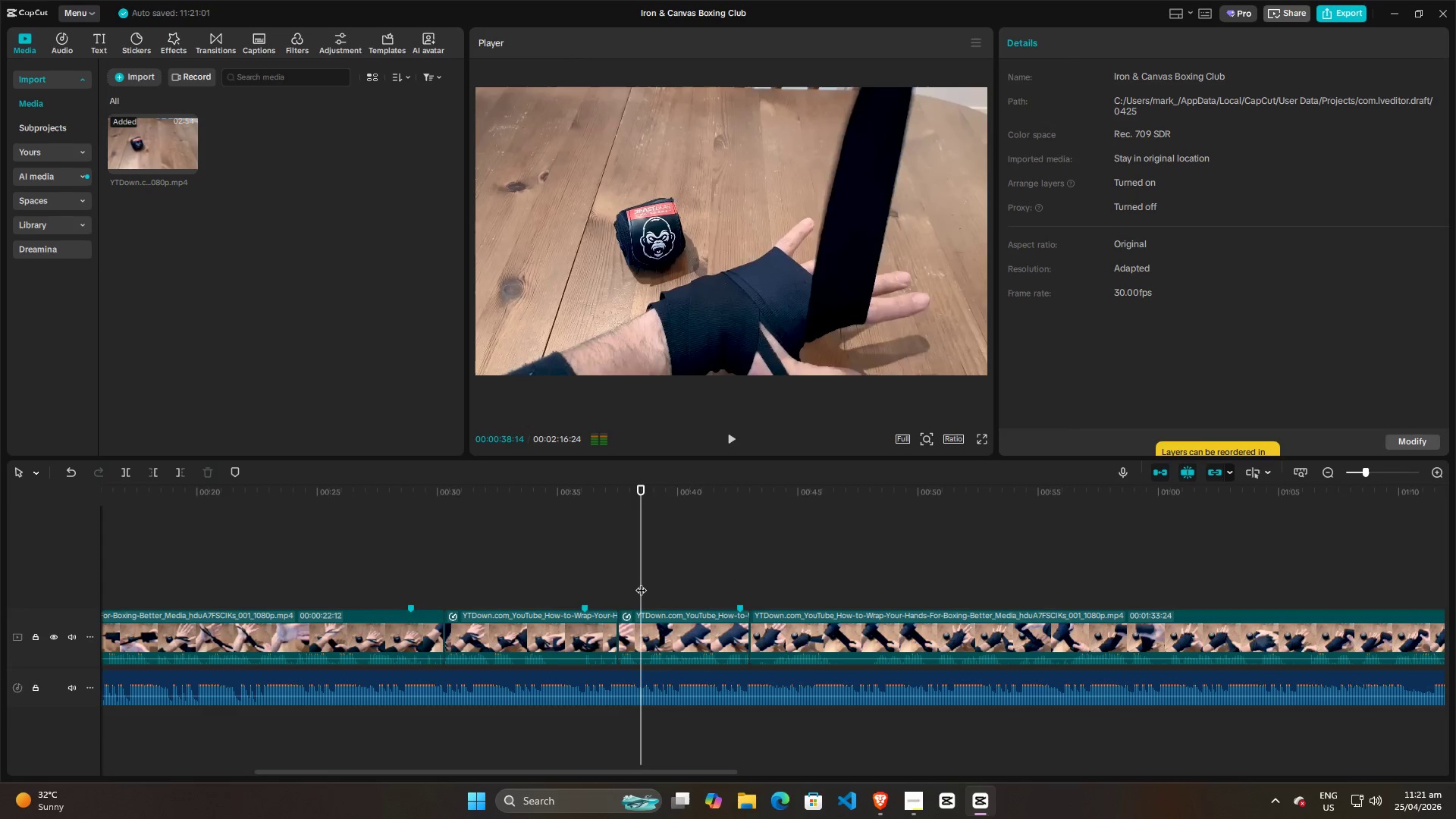 
key(Space)
 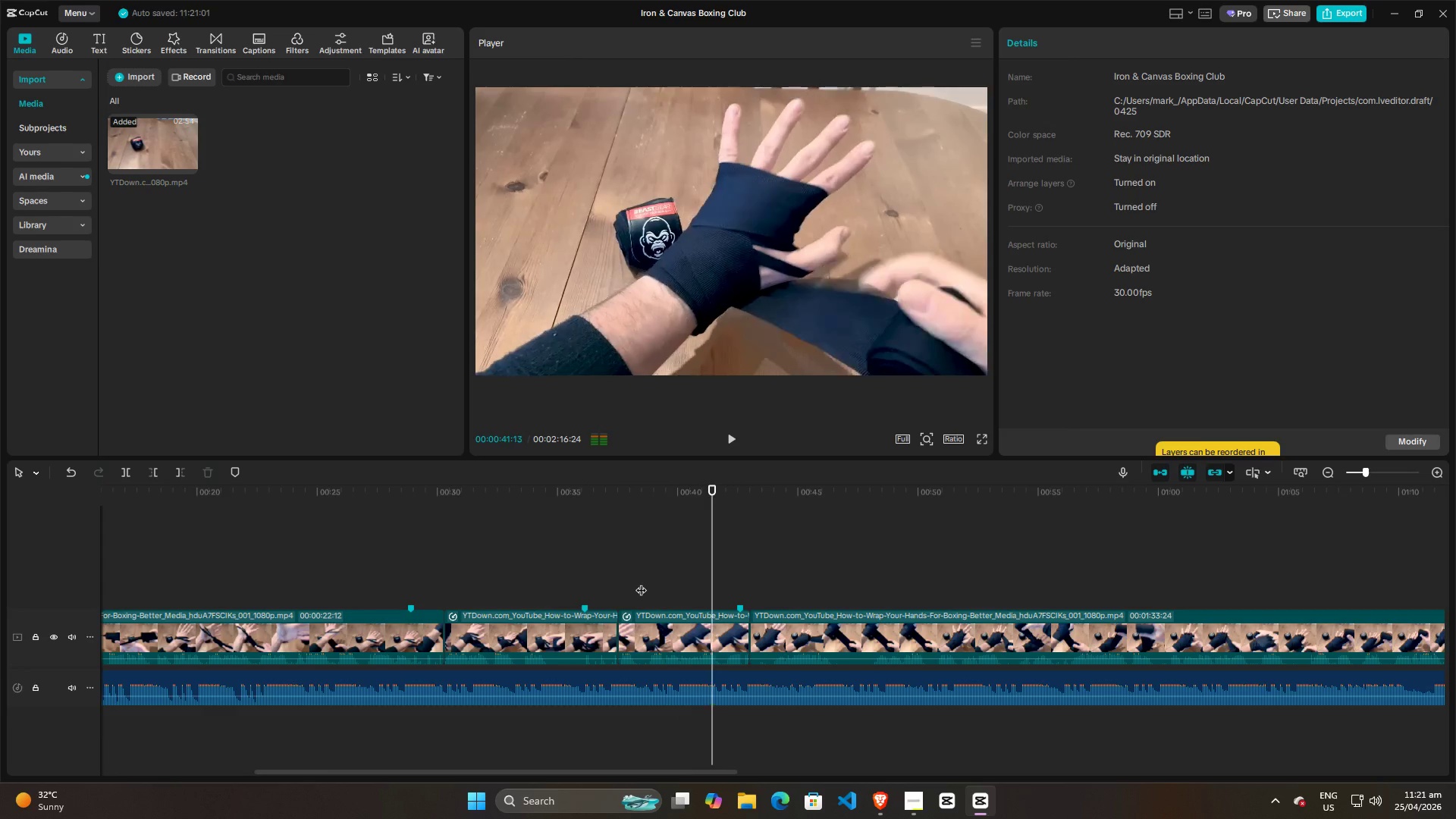 
key(Space)
 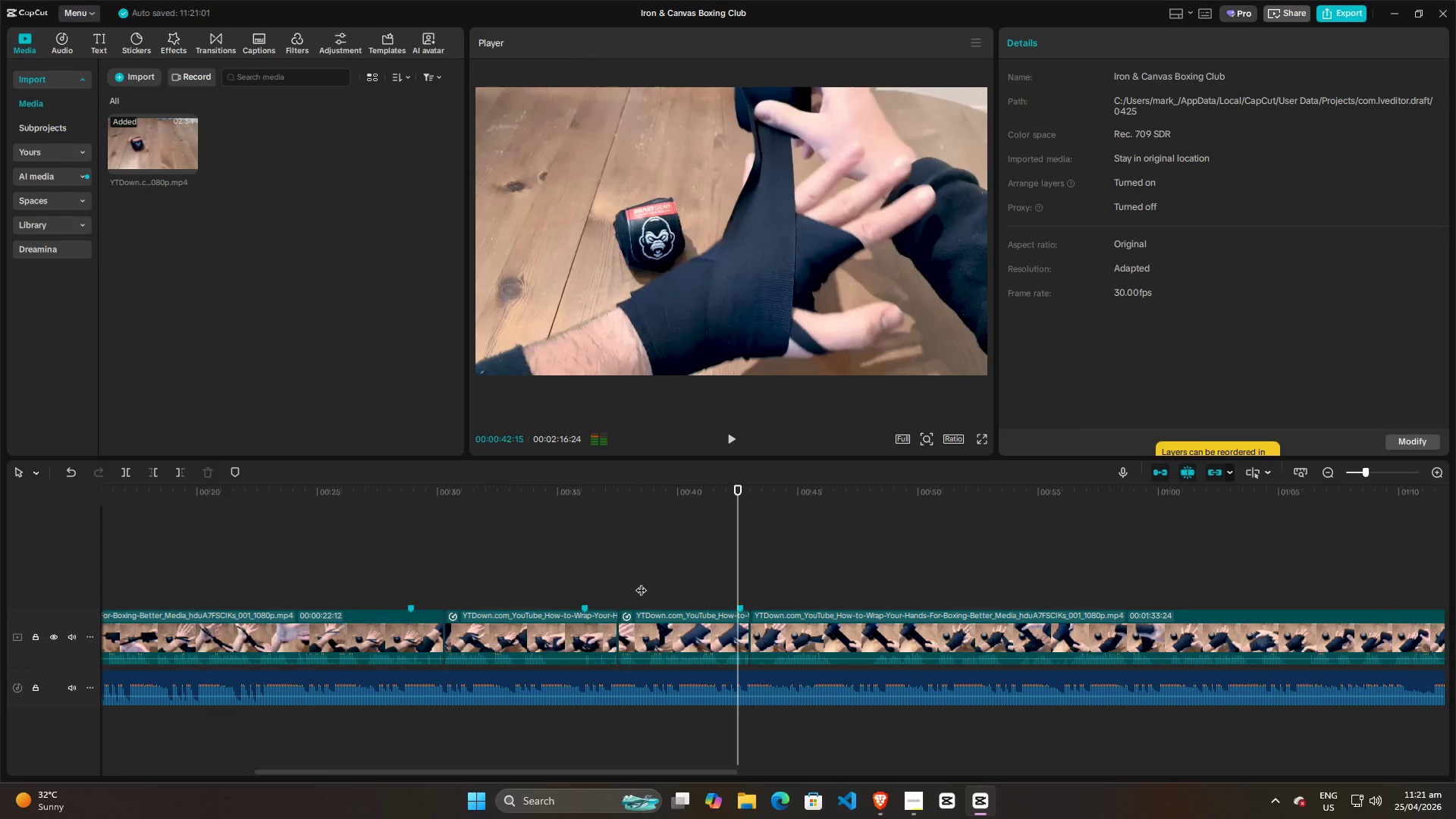 
key(Space)
 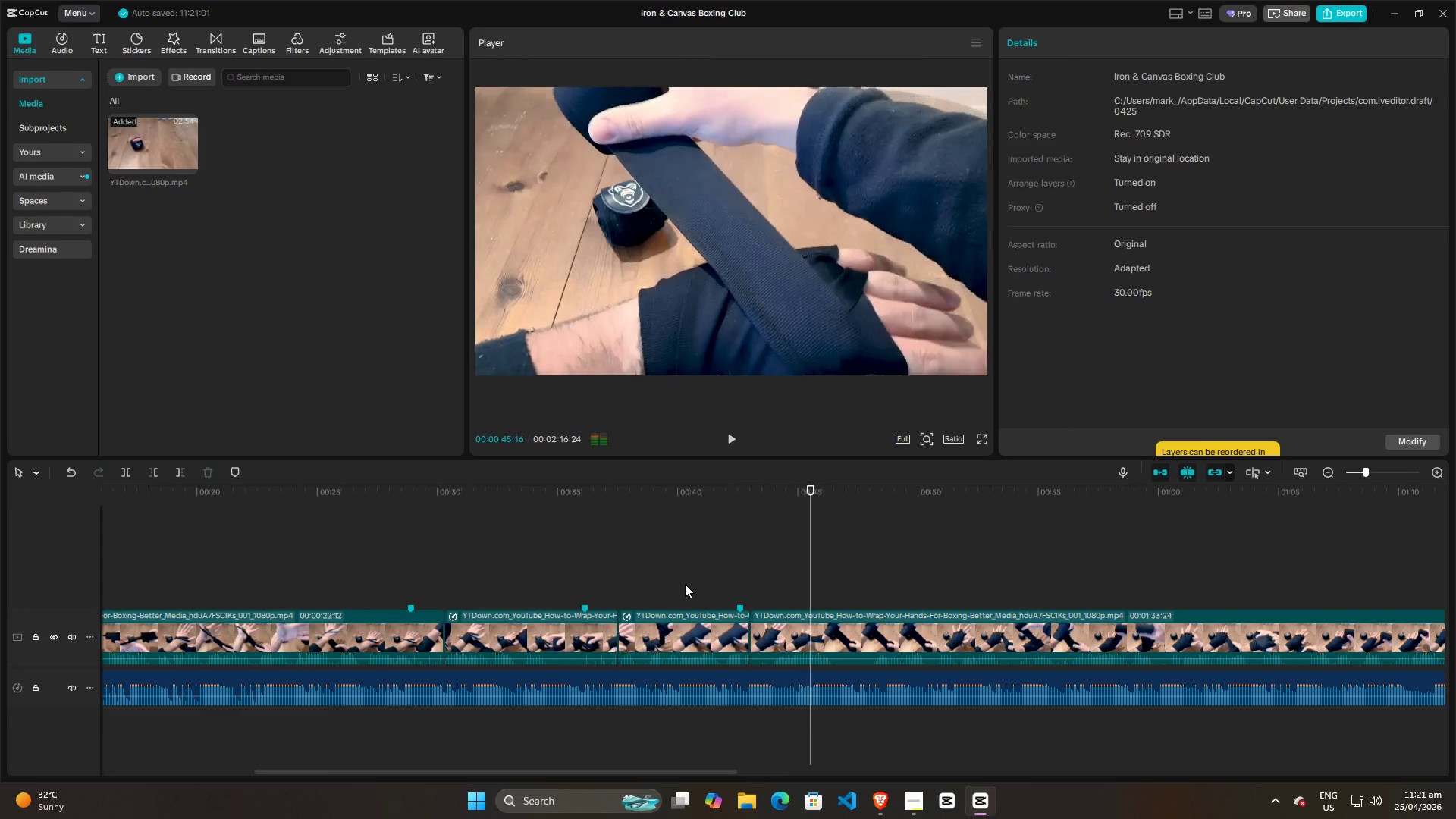 
key(Space)
 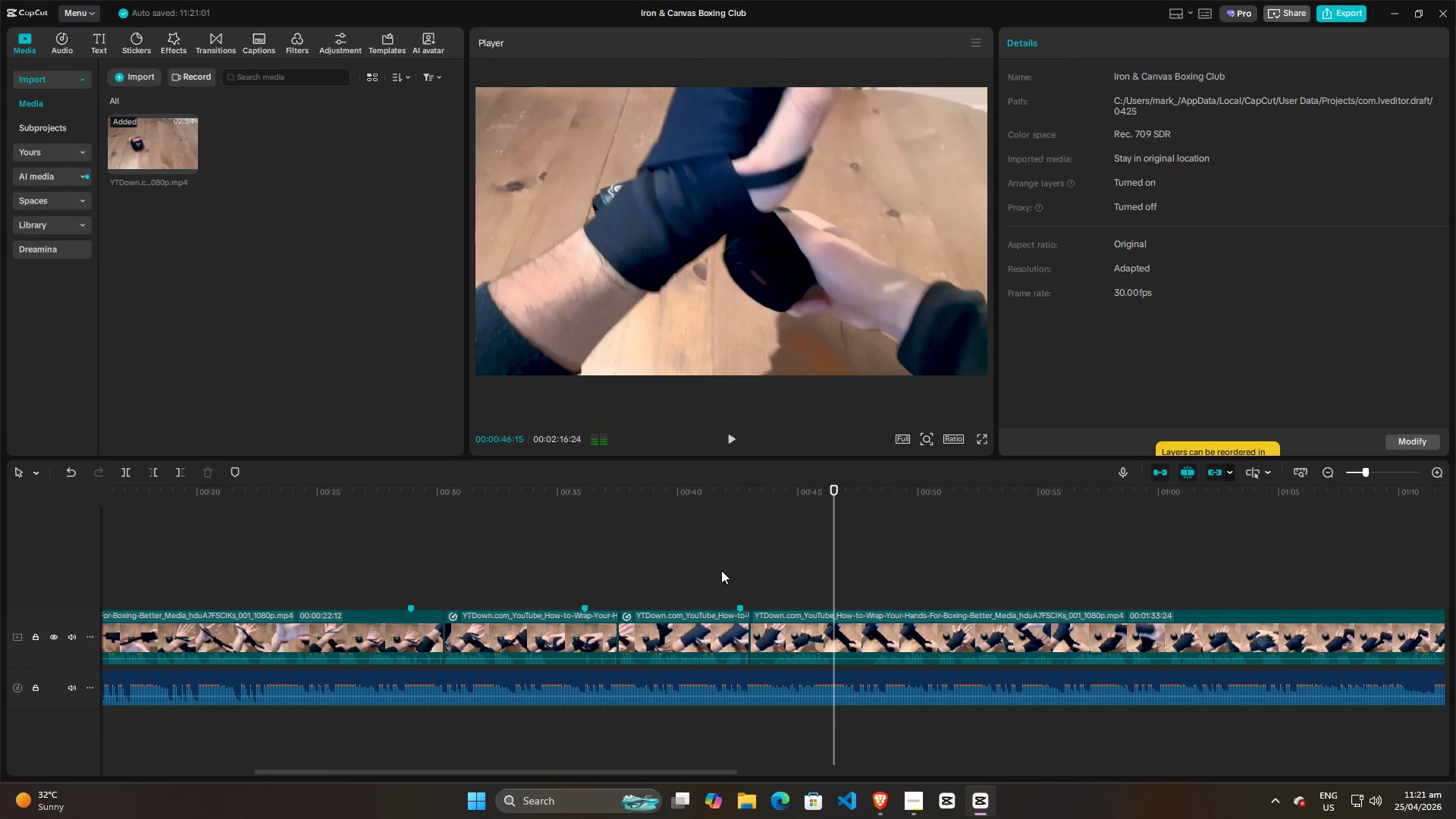 
left_click([722, 570])
 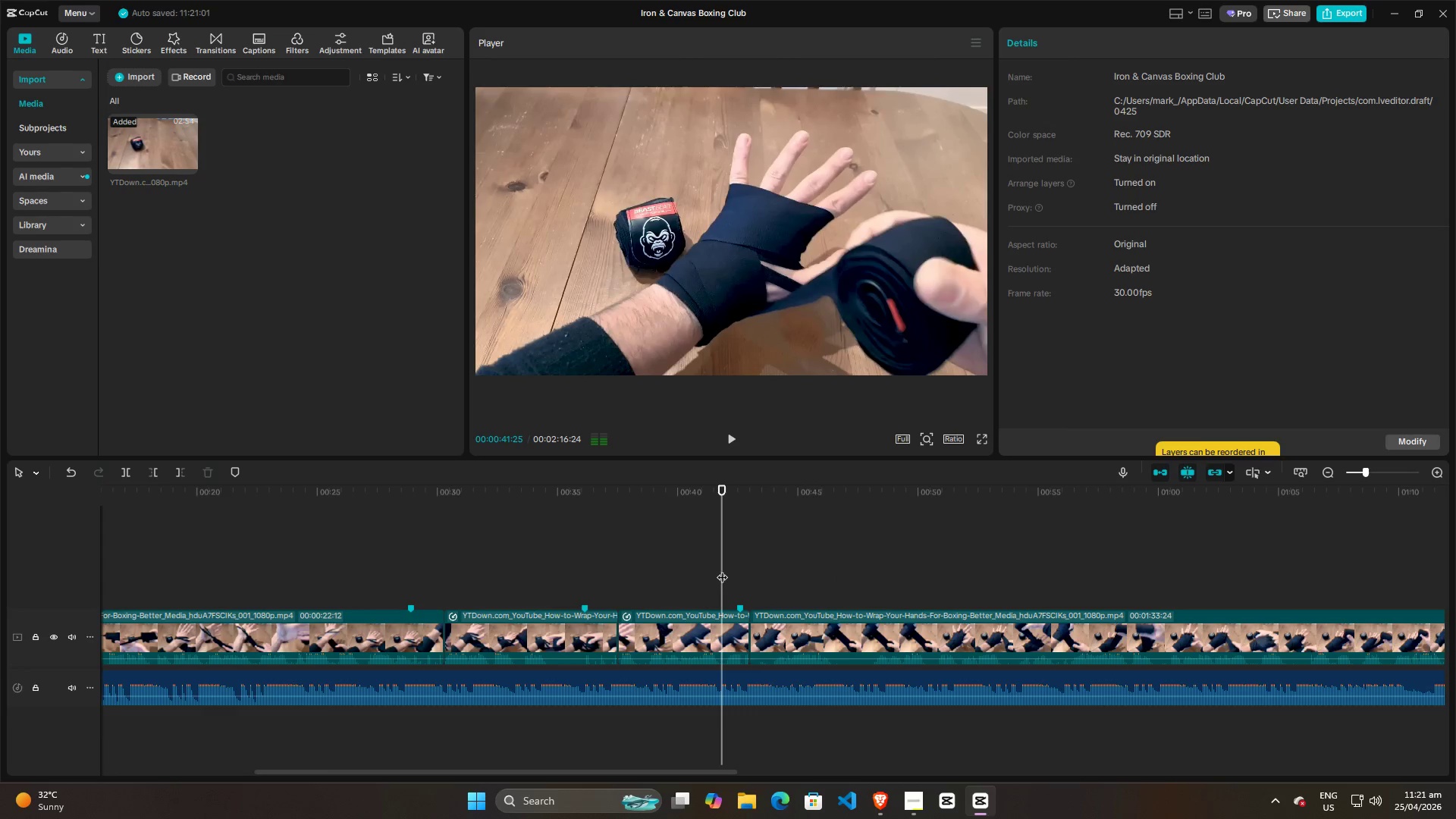 
key(Space)
 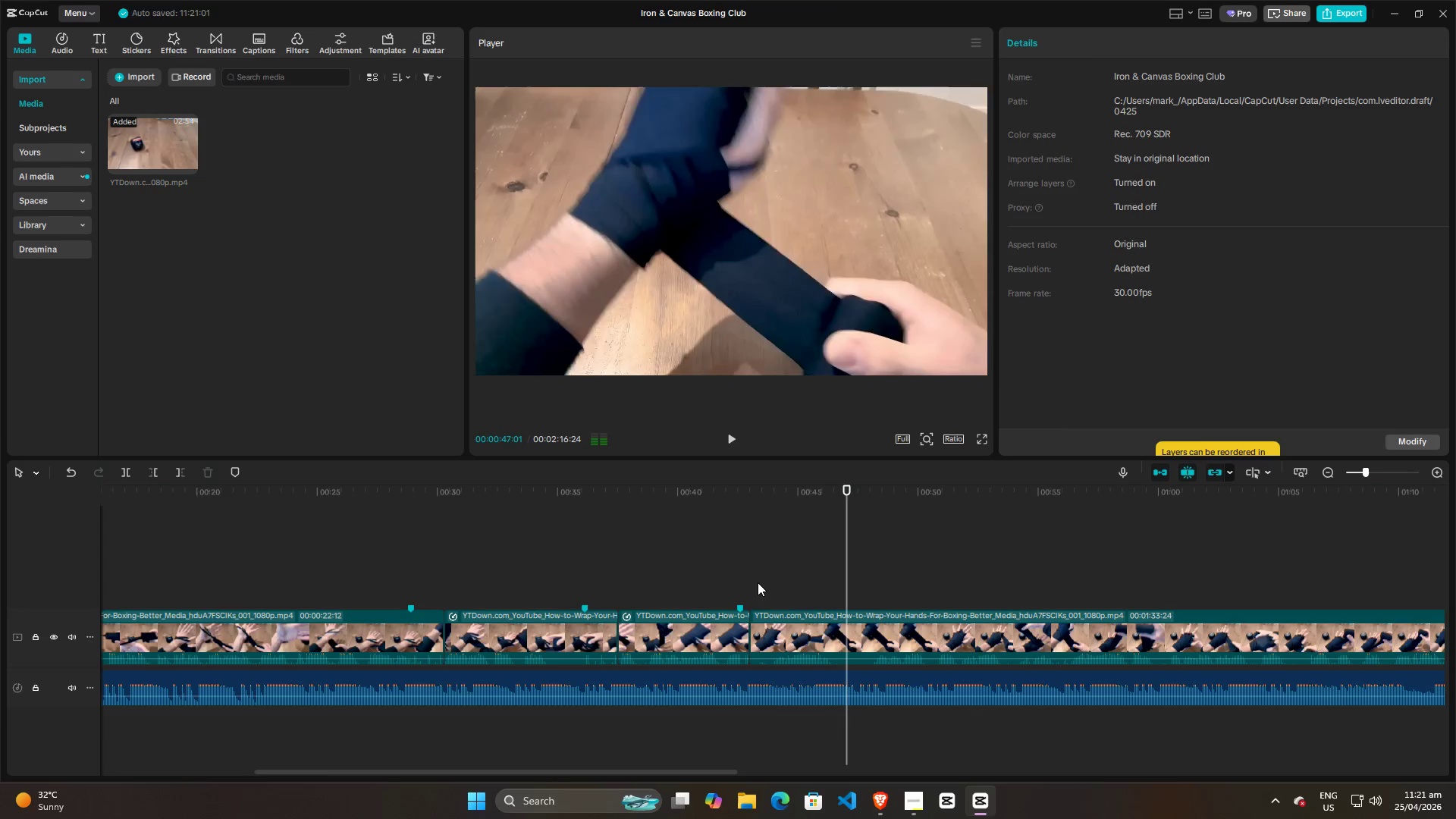 
wait(10.22)
 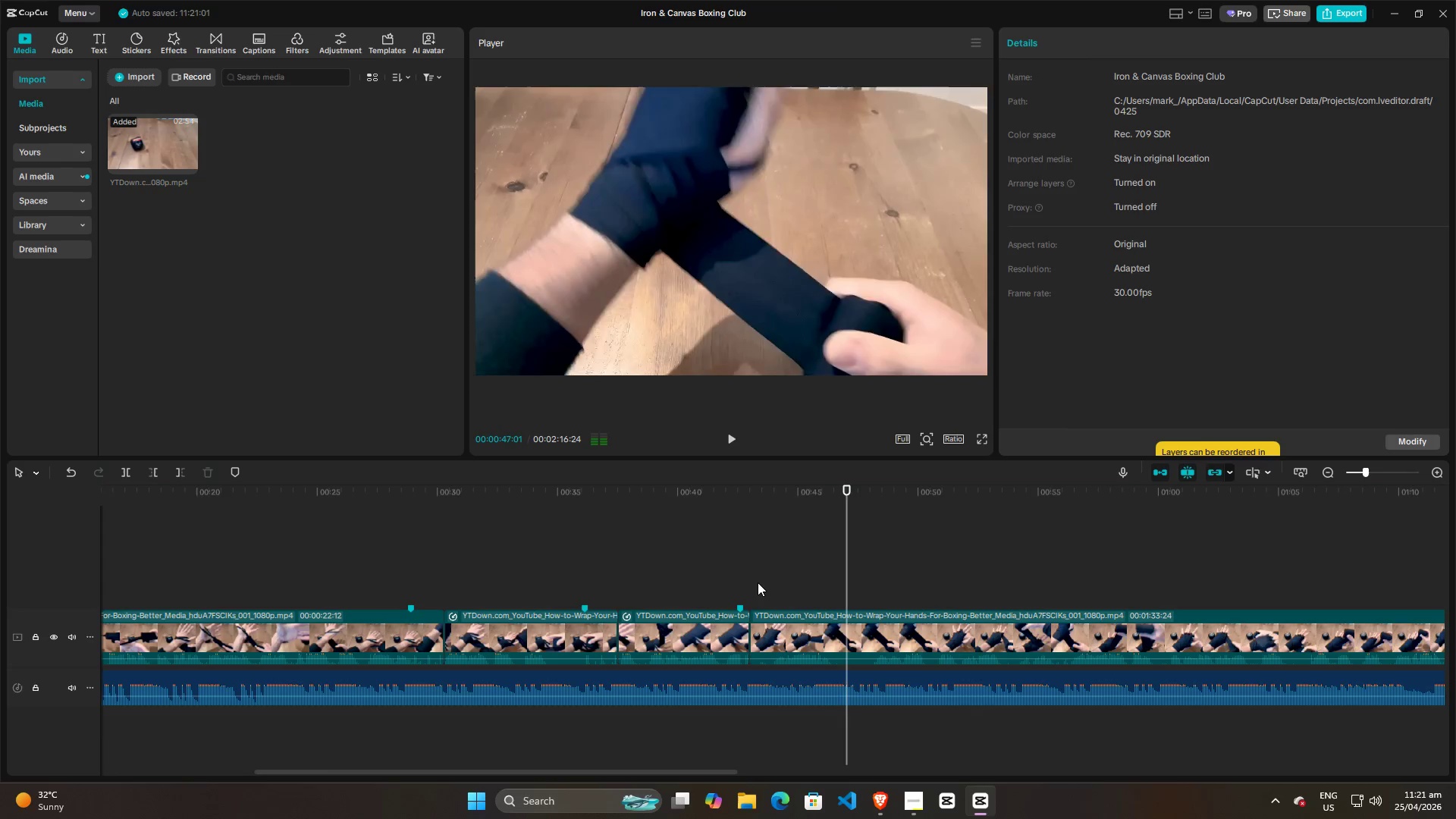 
left_click([753, 582])
 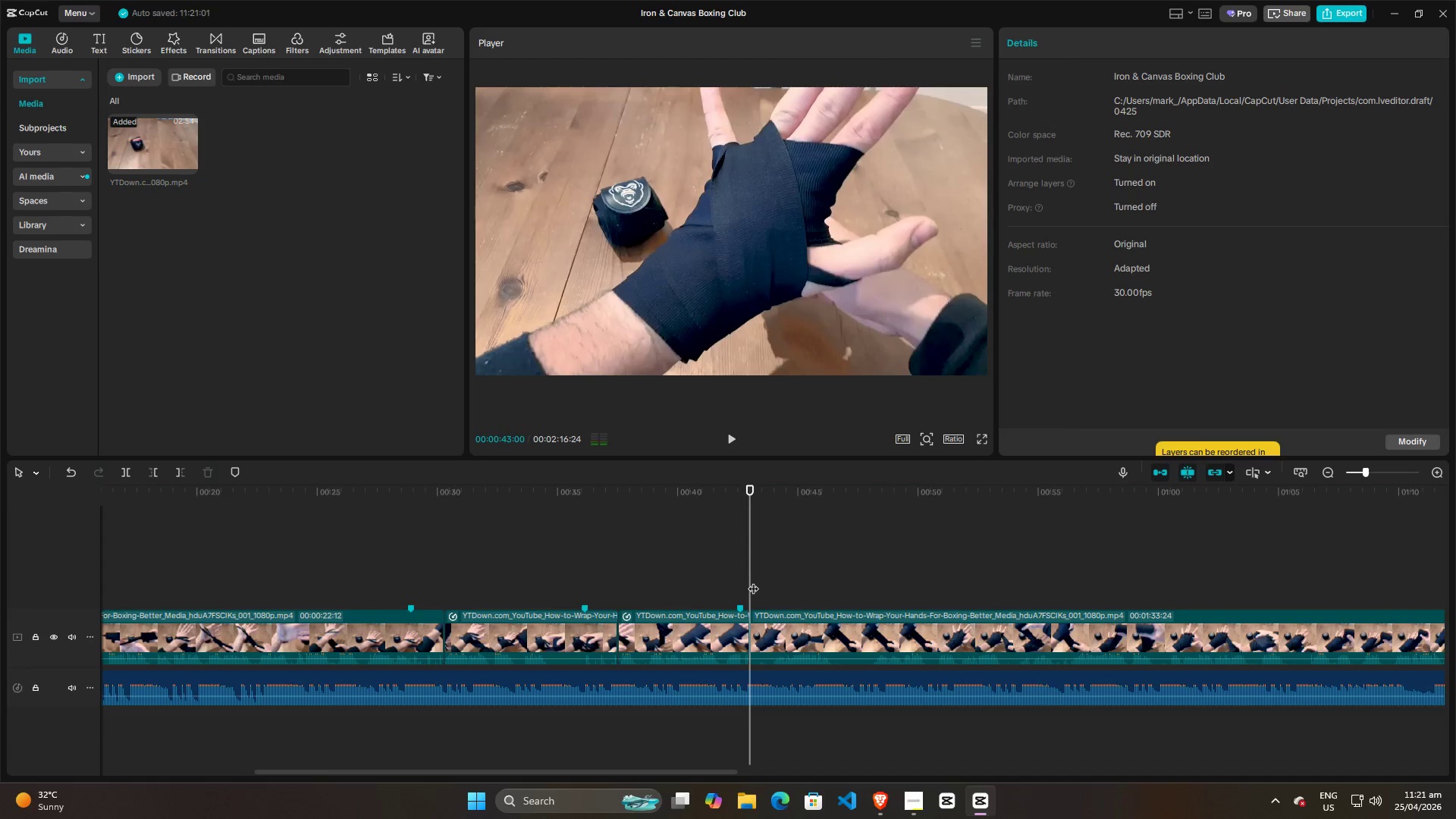 
key(Space)
 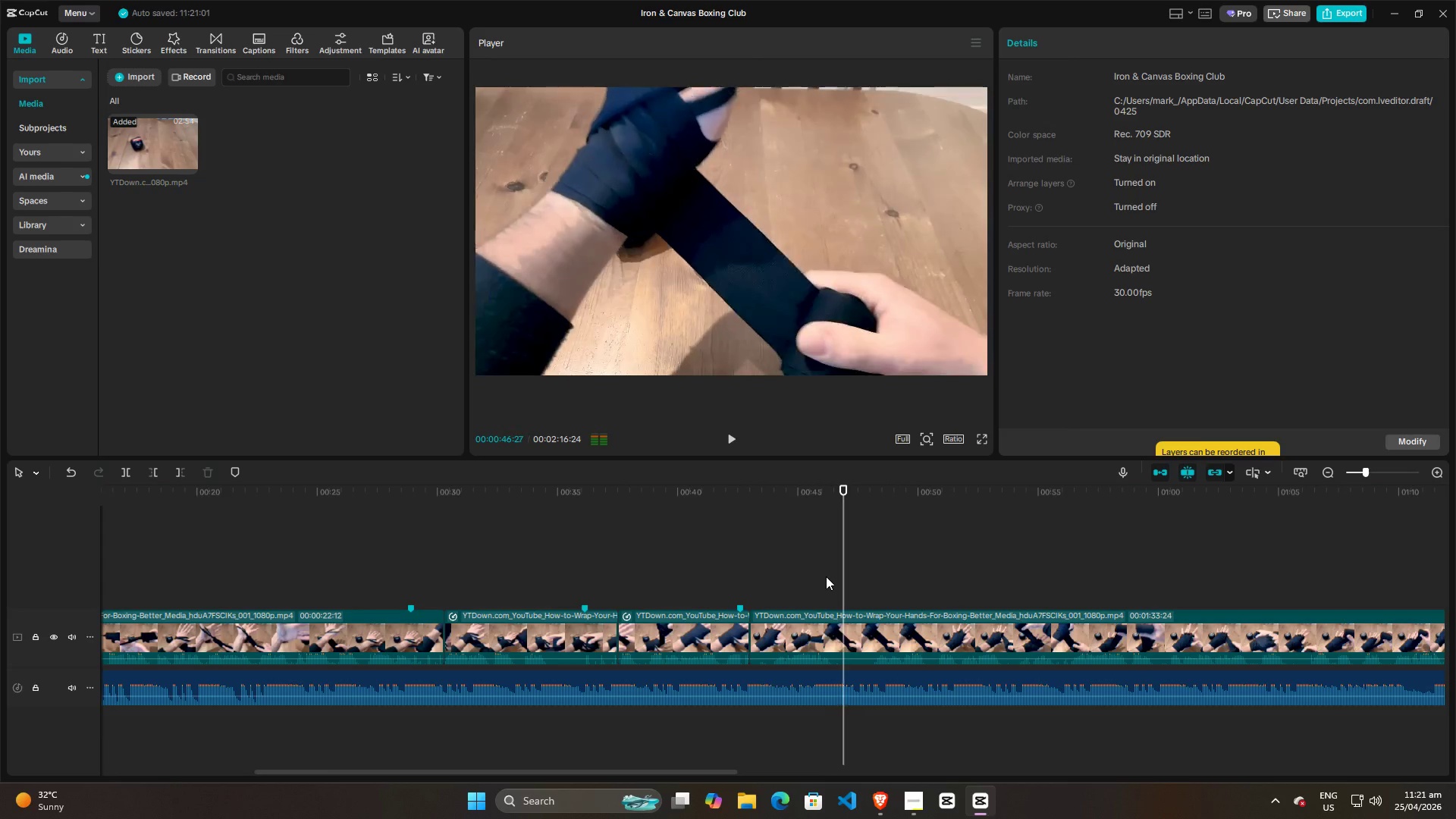 
wait(5.25)
 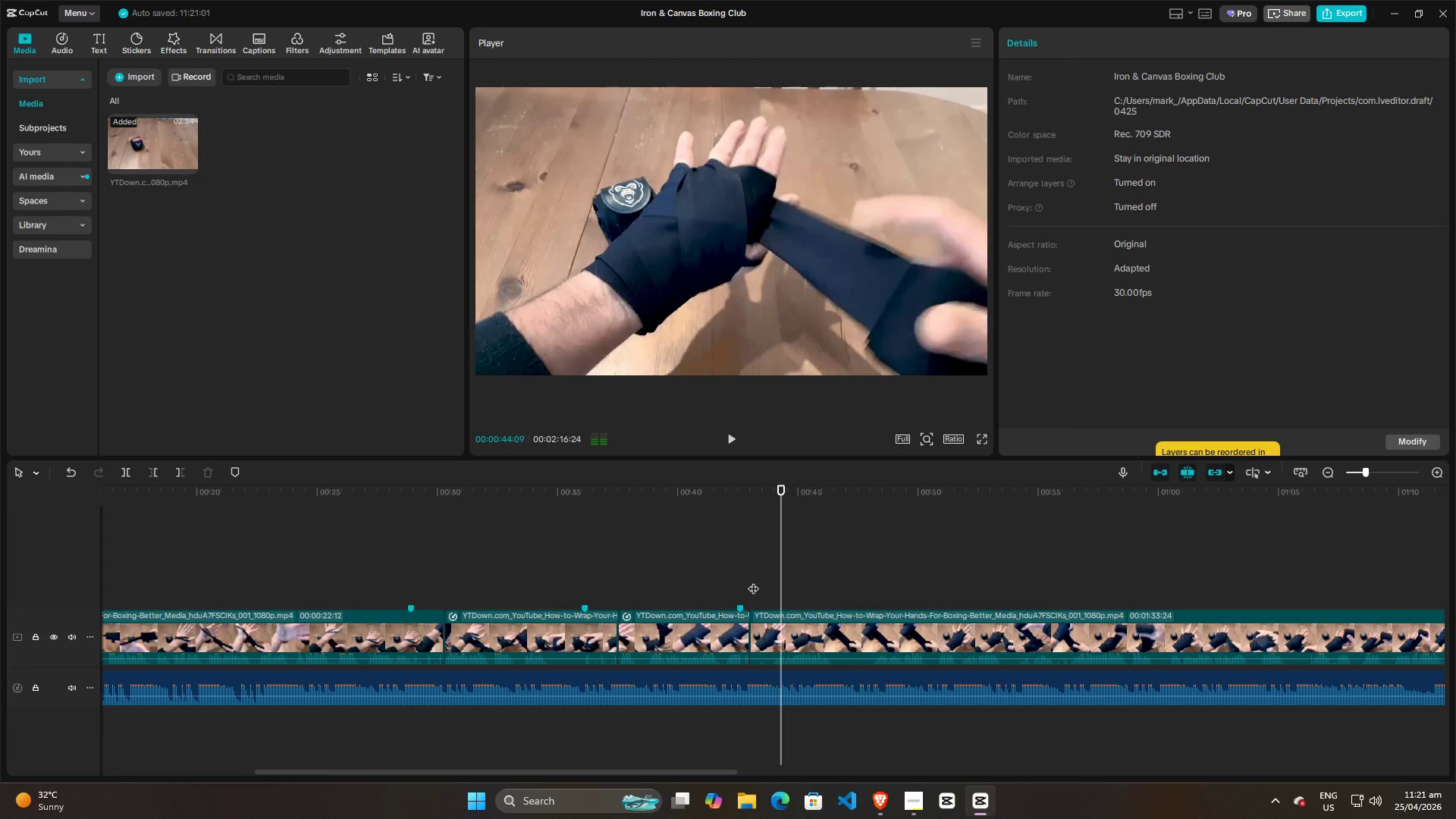 
key(Space)
 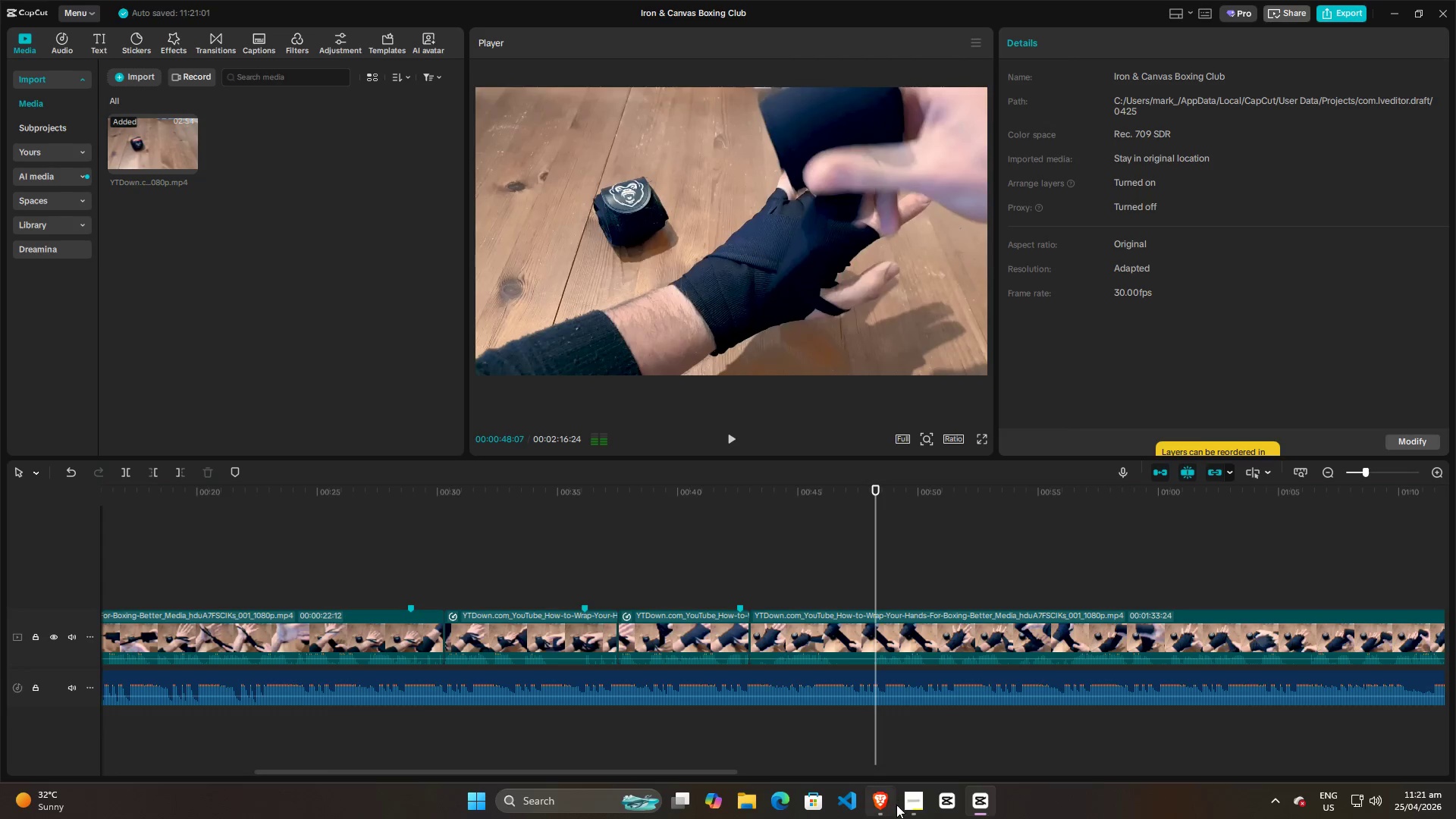 
left_click([906, 805])